 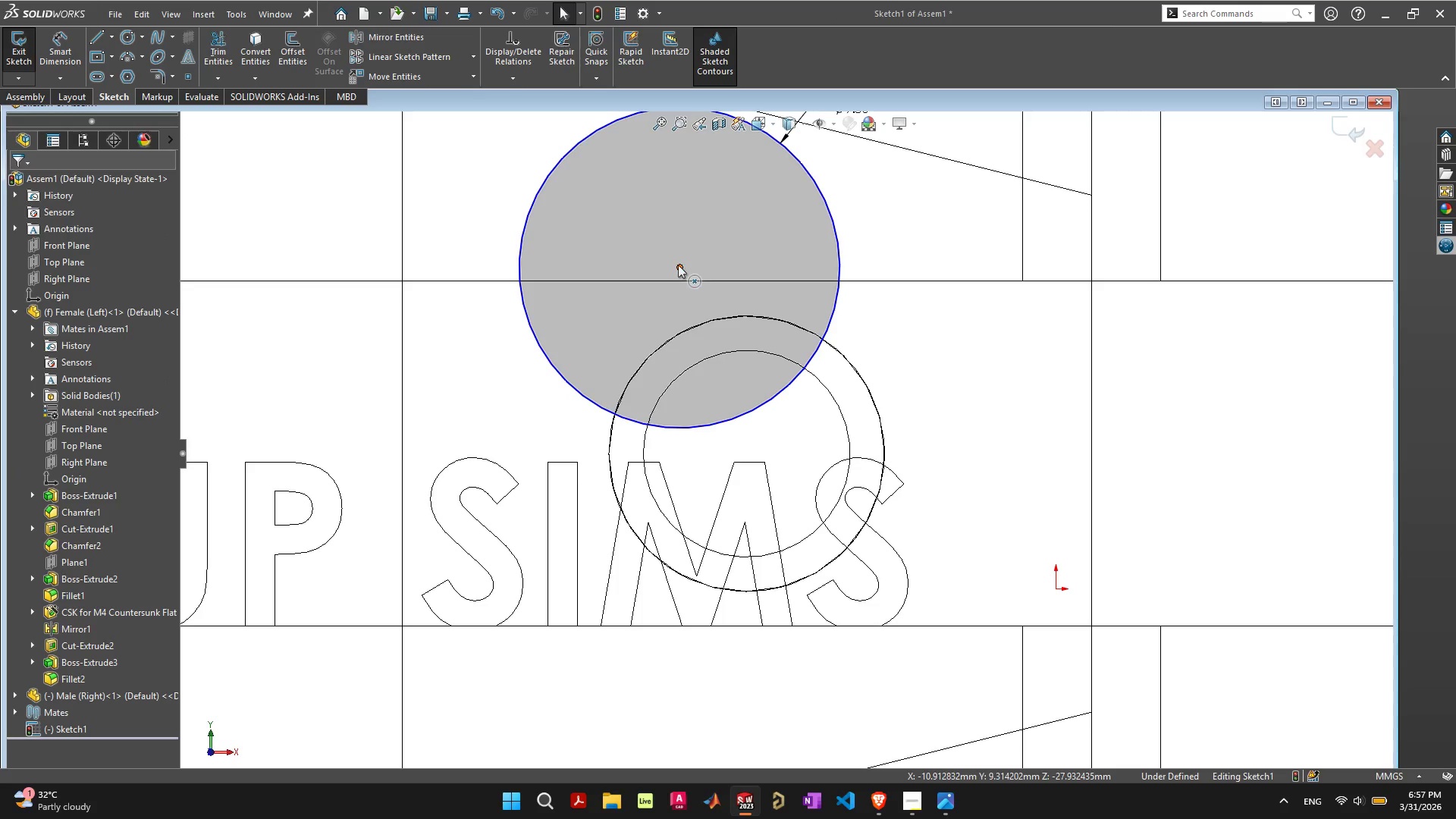 
left_click([678, 264])
 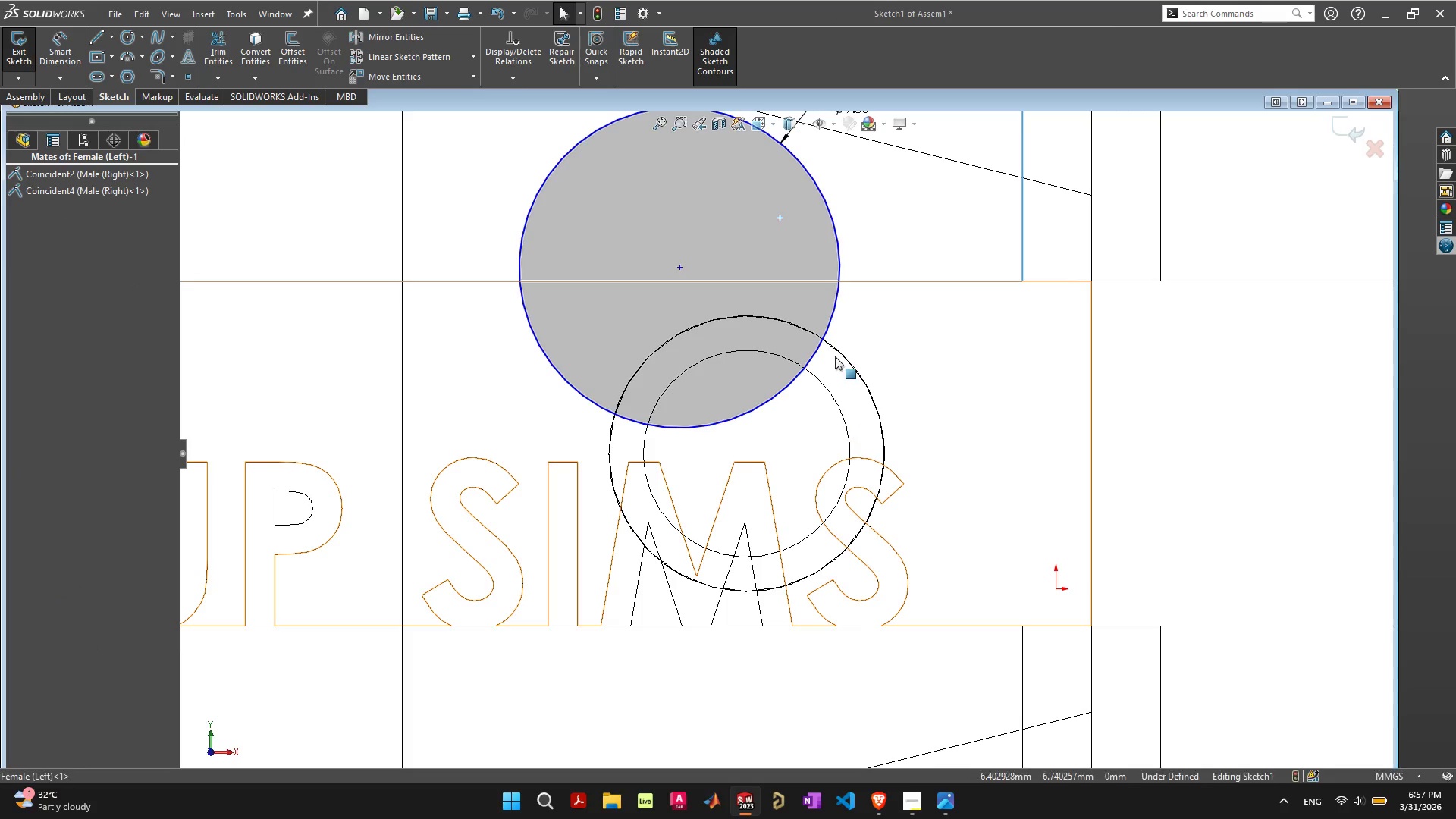 
left_click([823, 328])
 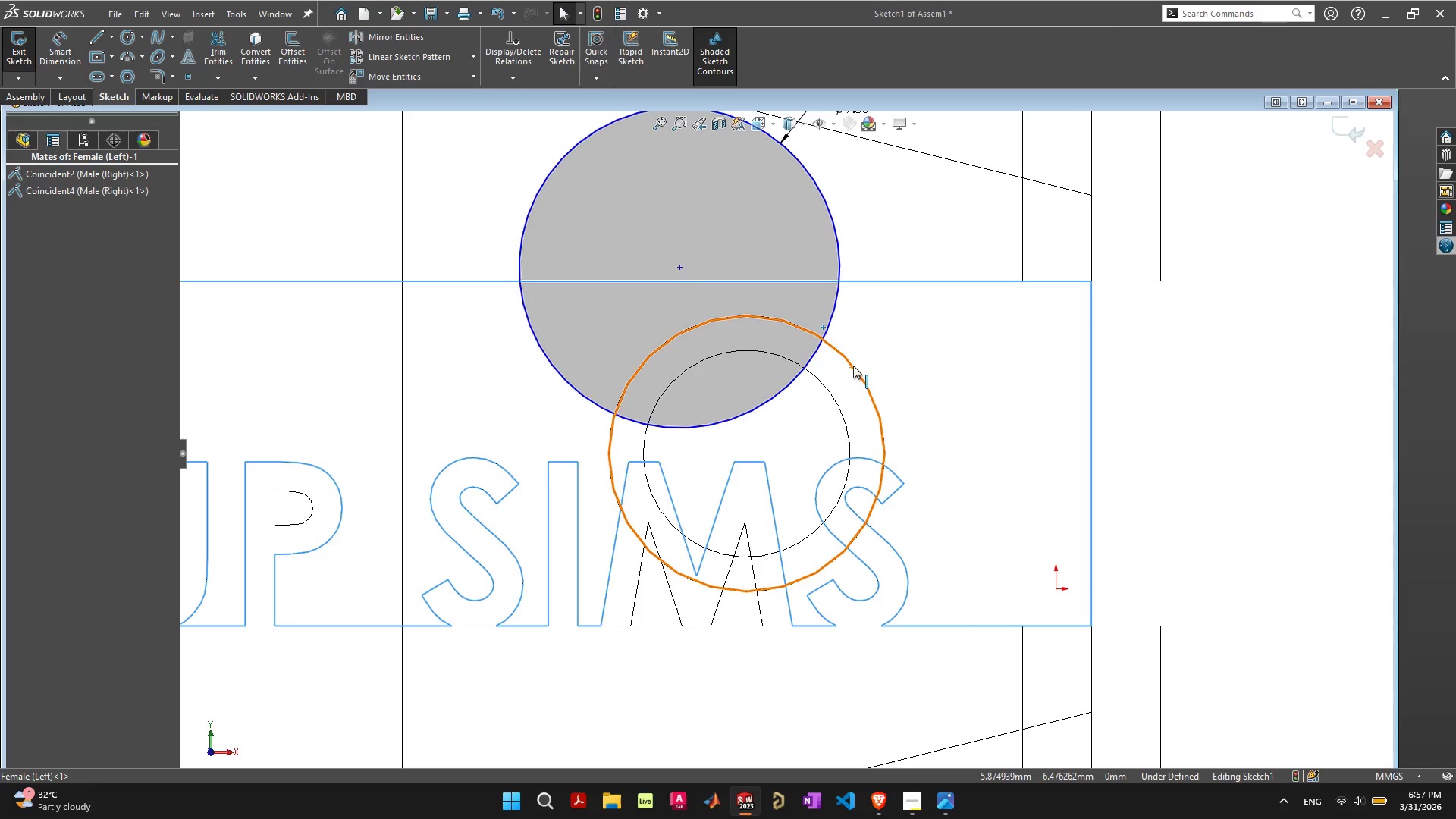 
hold_key(key=ShiftLeft, duration=0.33)
left_click([853, 366])
 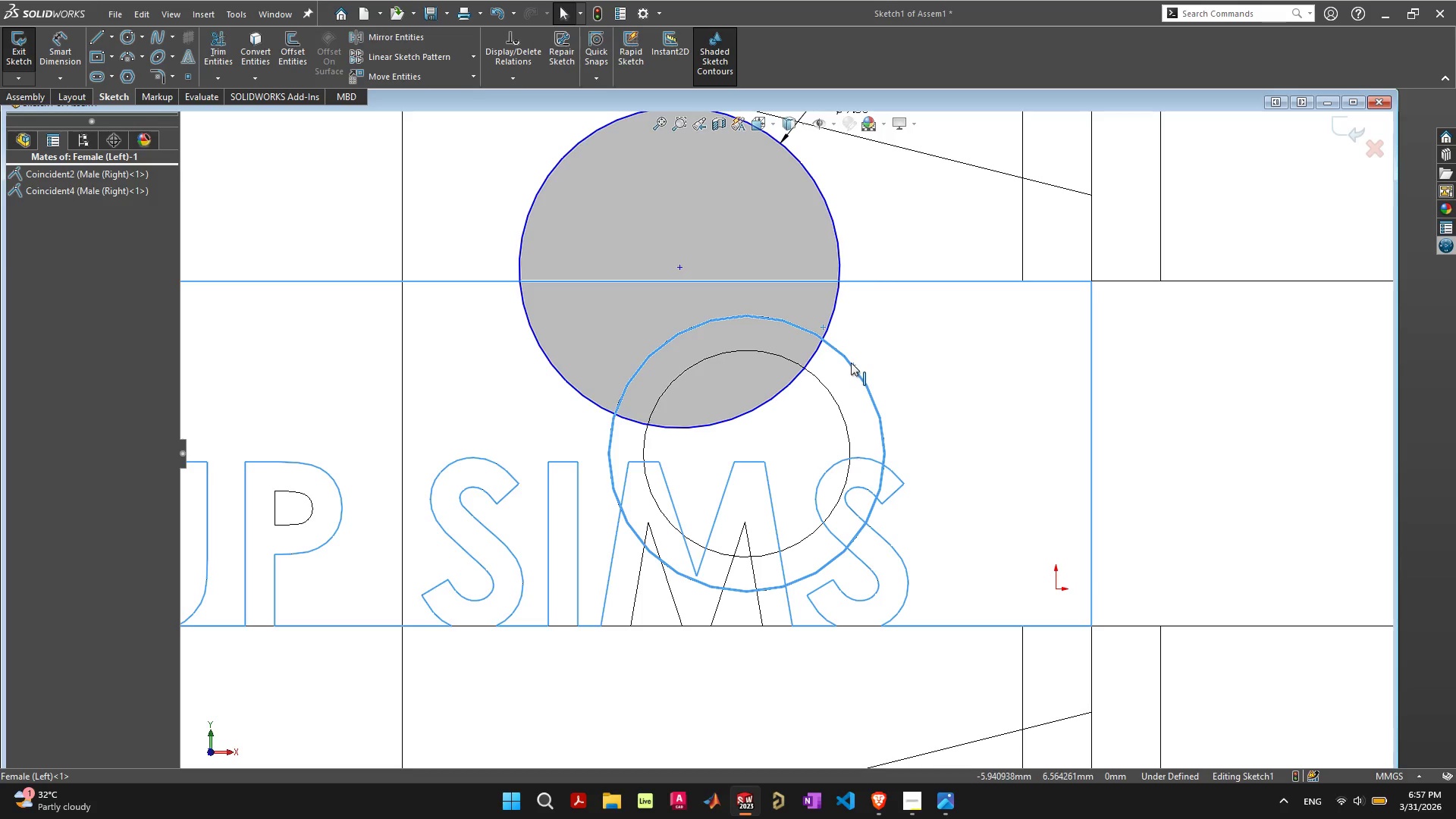 
scroll: coordinate [851, 362], scroll_direction: down, amount: 1.0
 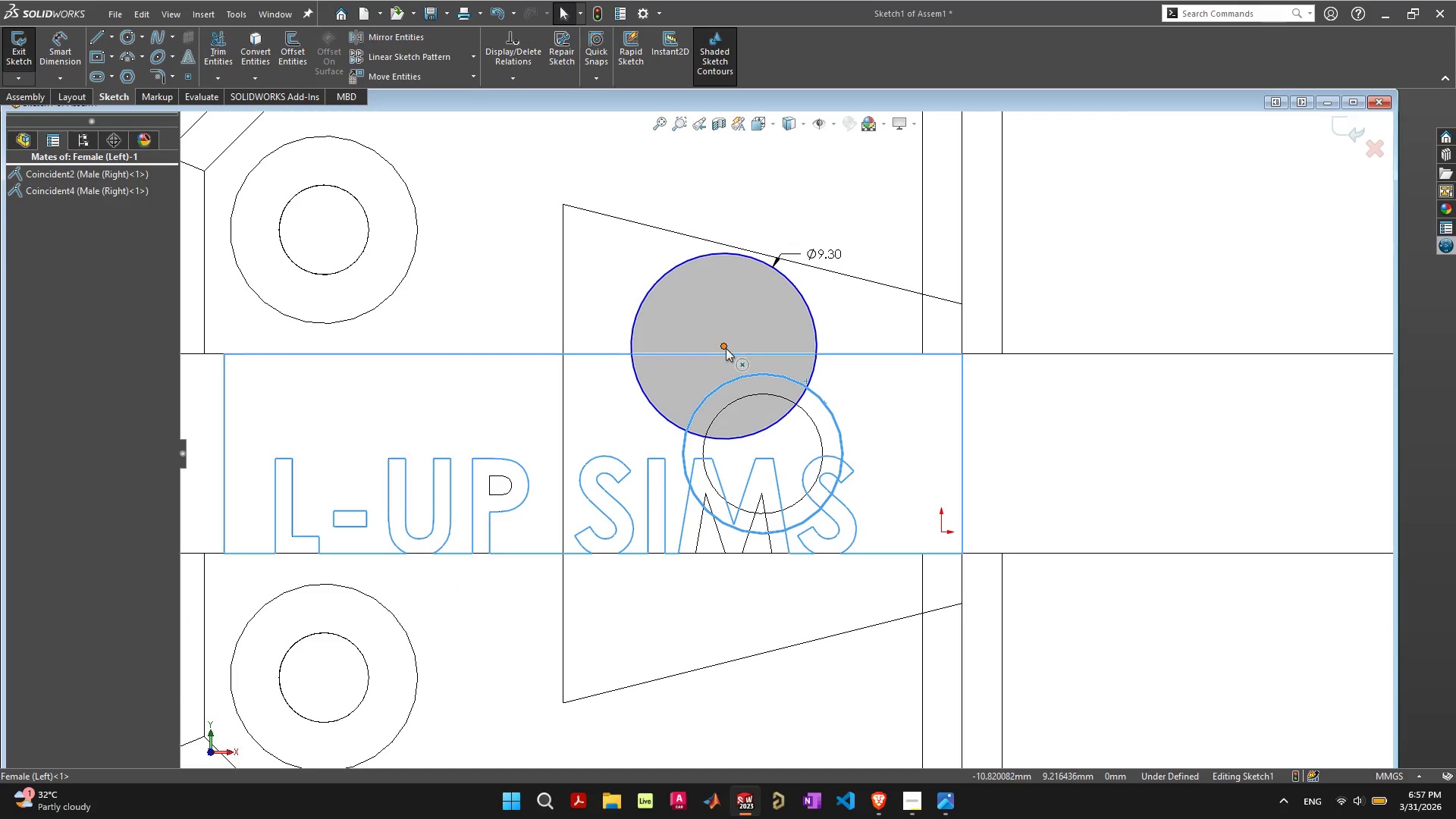 
left_click_drag(start_coordinate=[726, 344], to_coordinate=[763, 450])
 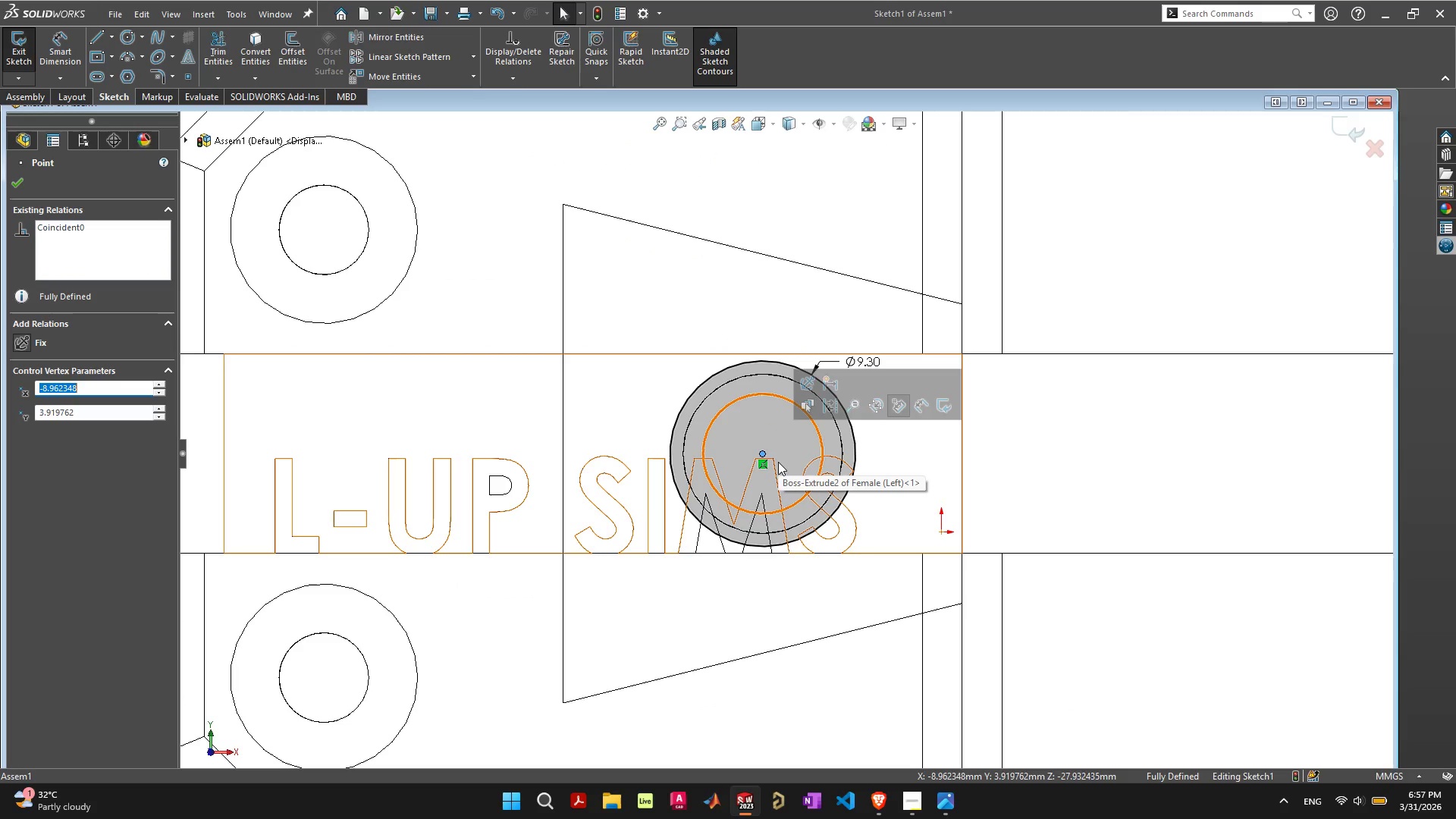 
scroll: coordinate [819, 413], scroll_direction: up, amount: 7.0
 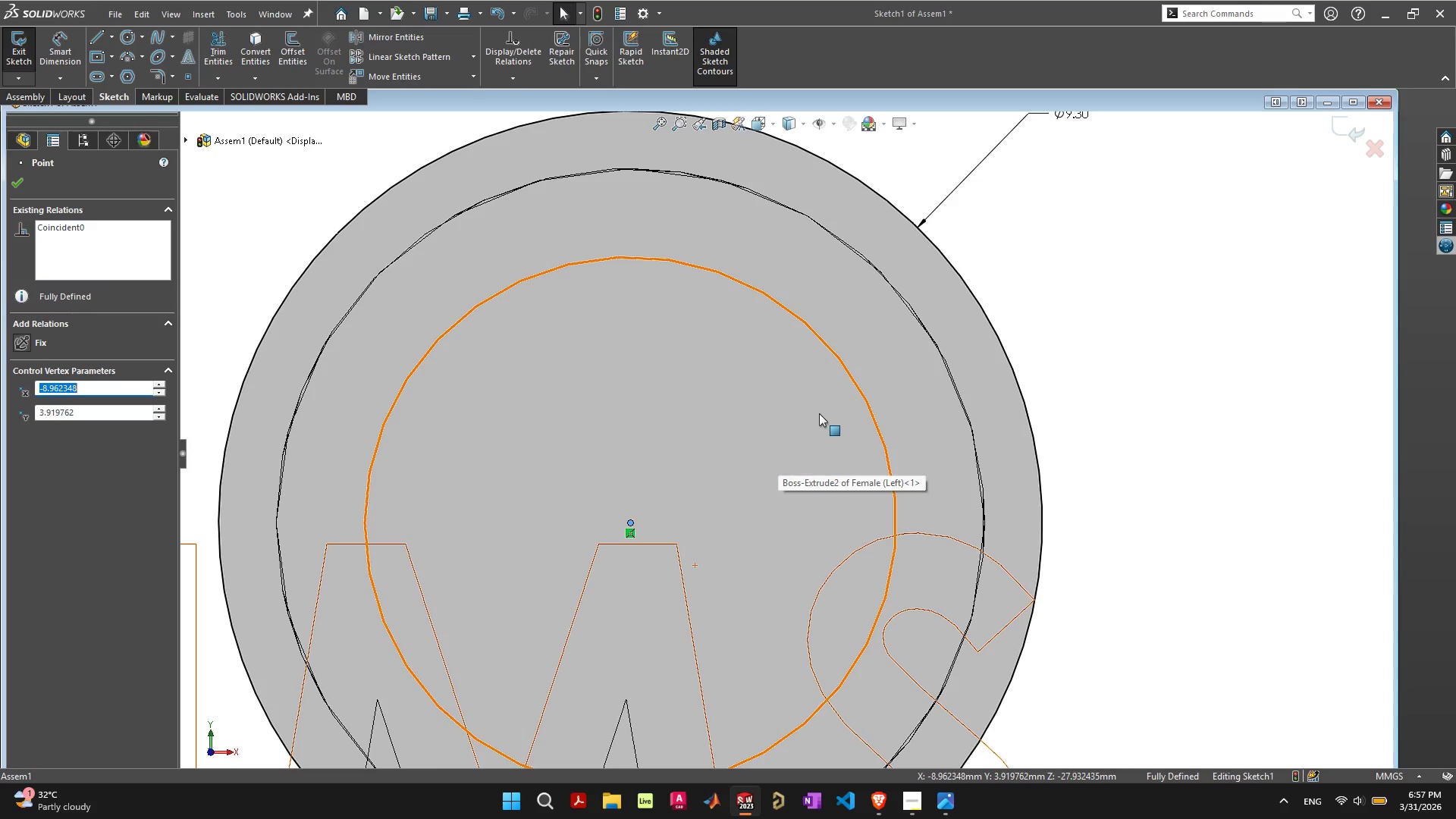 
scroll: coordinate [819, 413], scroll_direction: none, amount: 0.0
 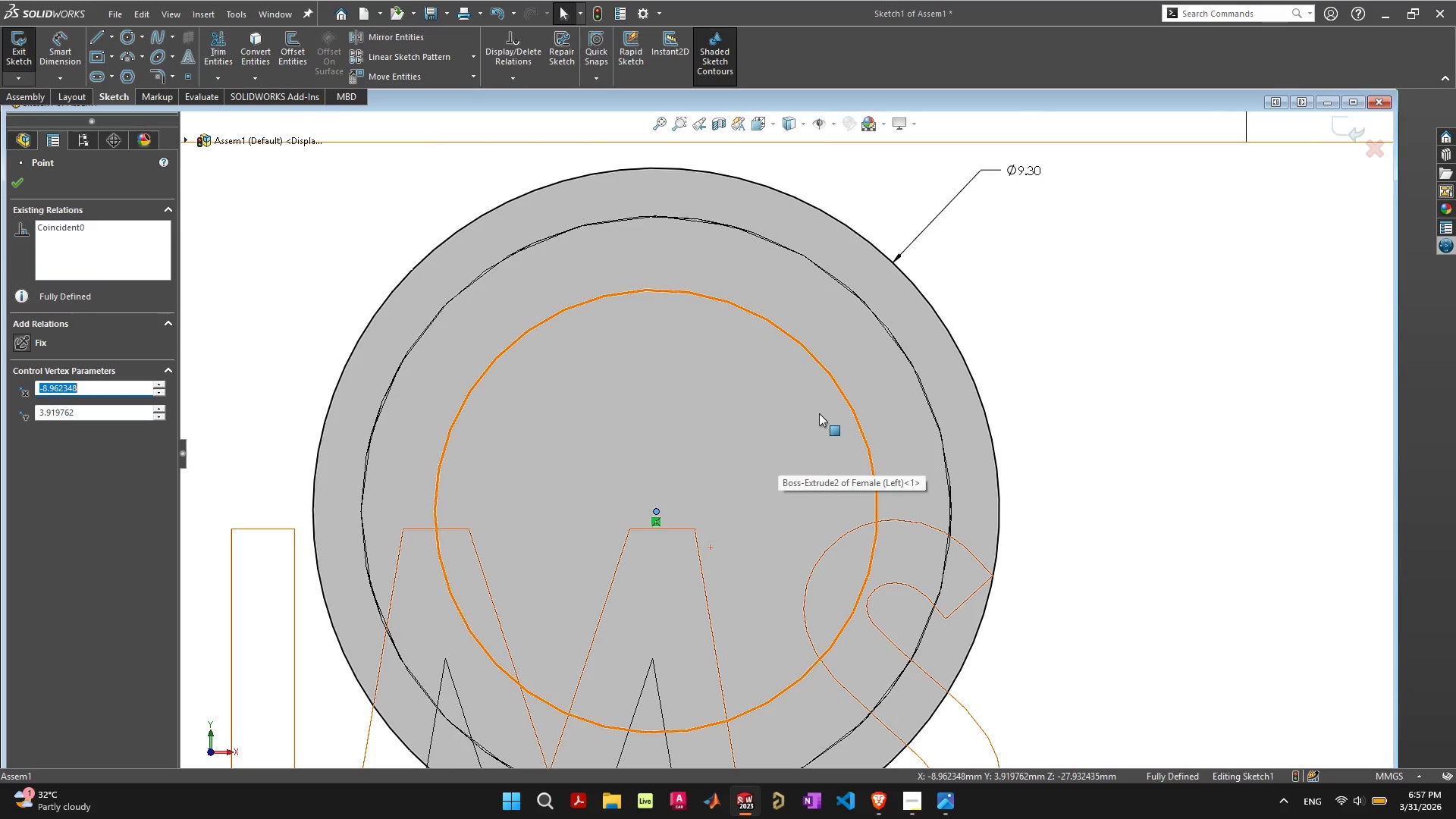 
scroll: coordinate [819, 413], scroll_direction: down, amount: 2.0
 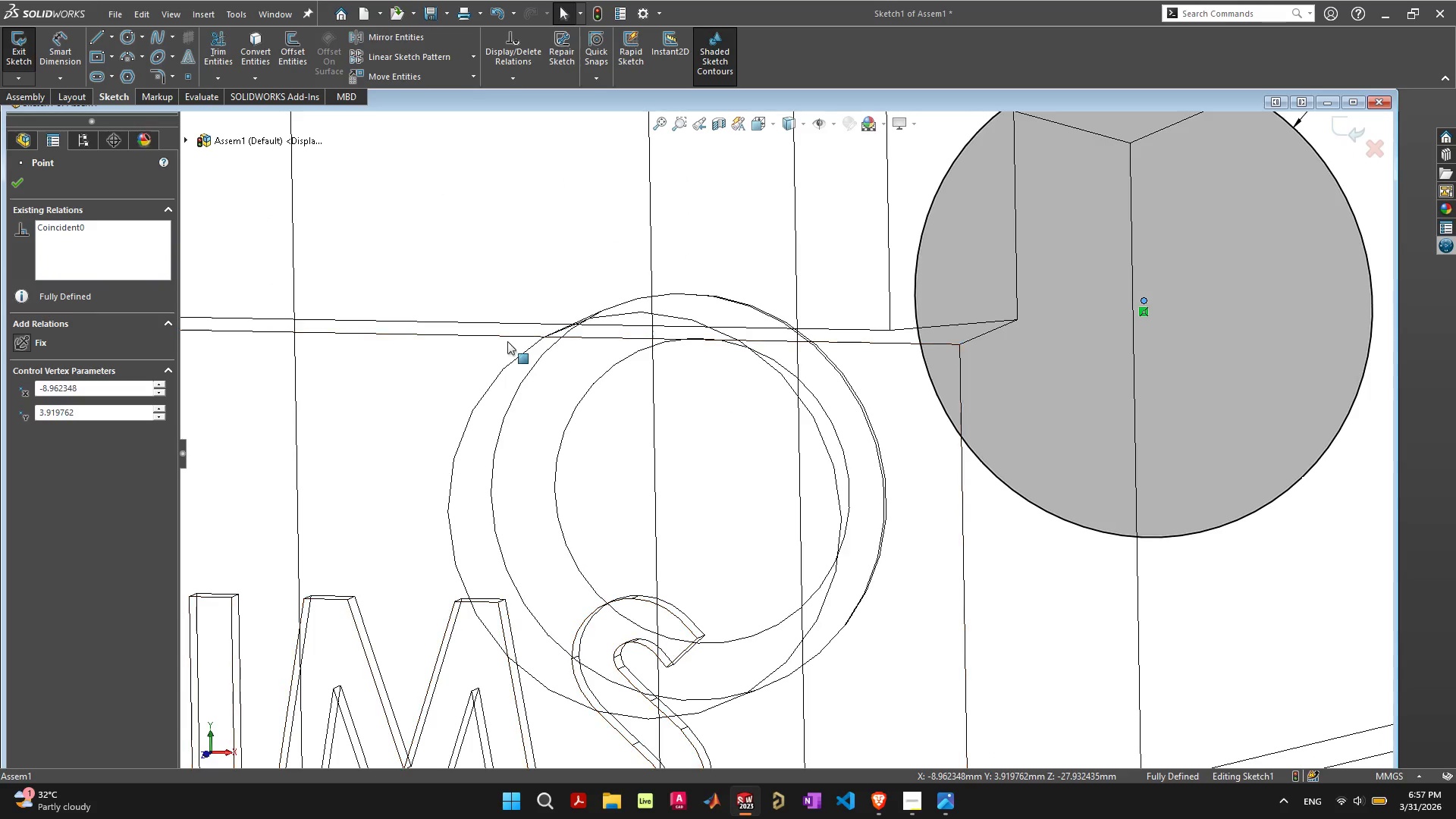 
wait(7.08)
 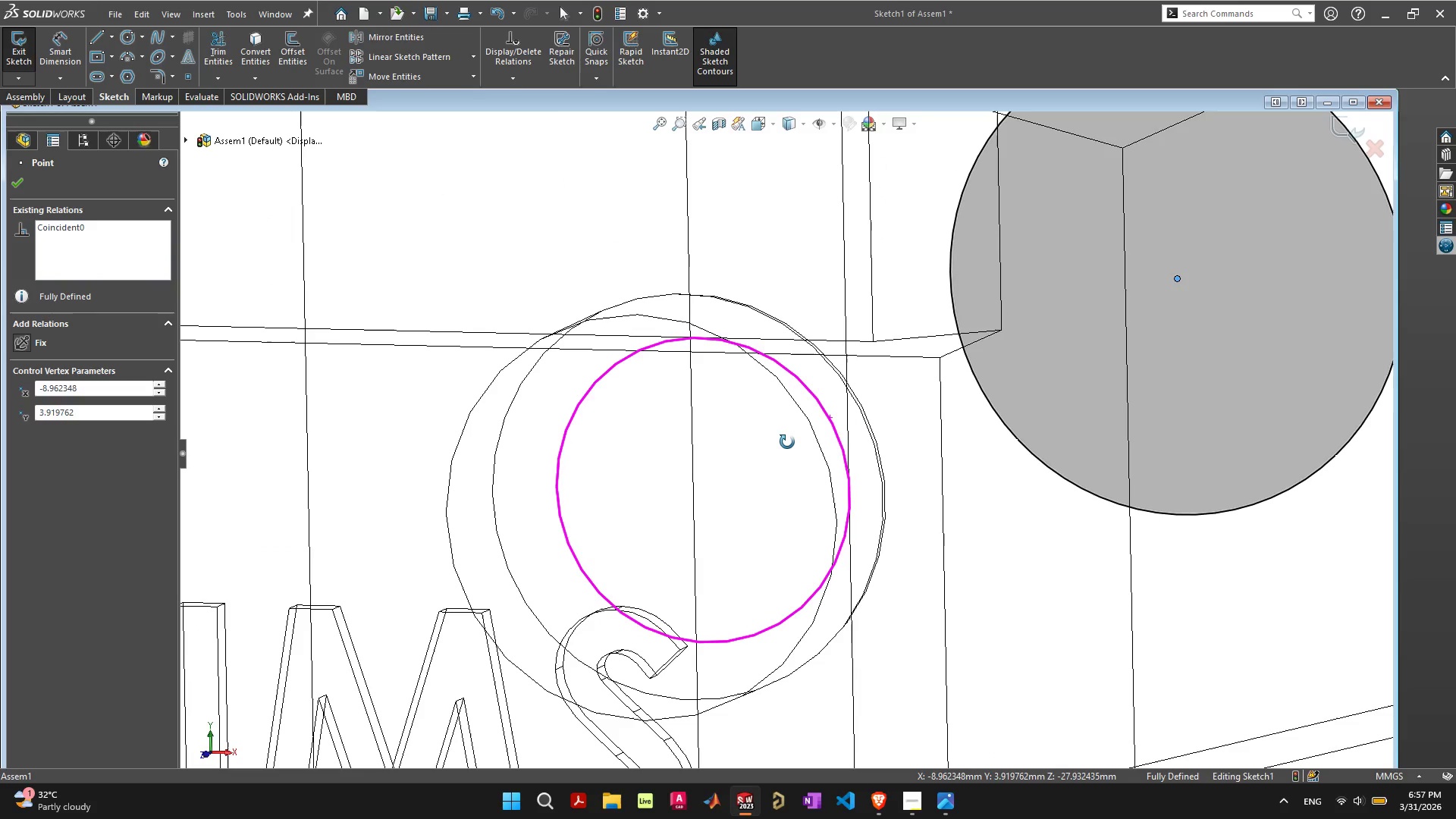 
left_click([16, 185])
 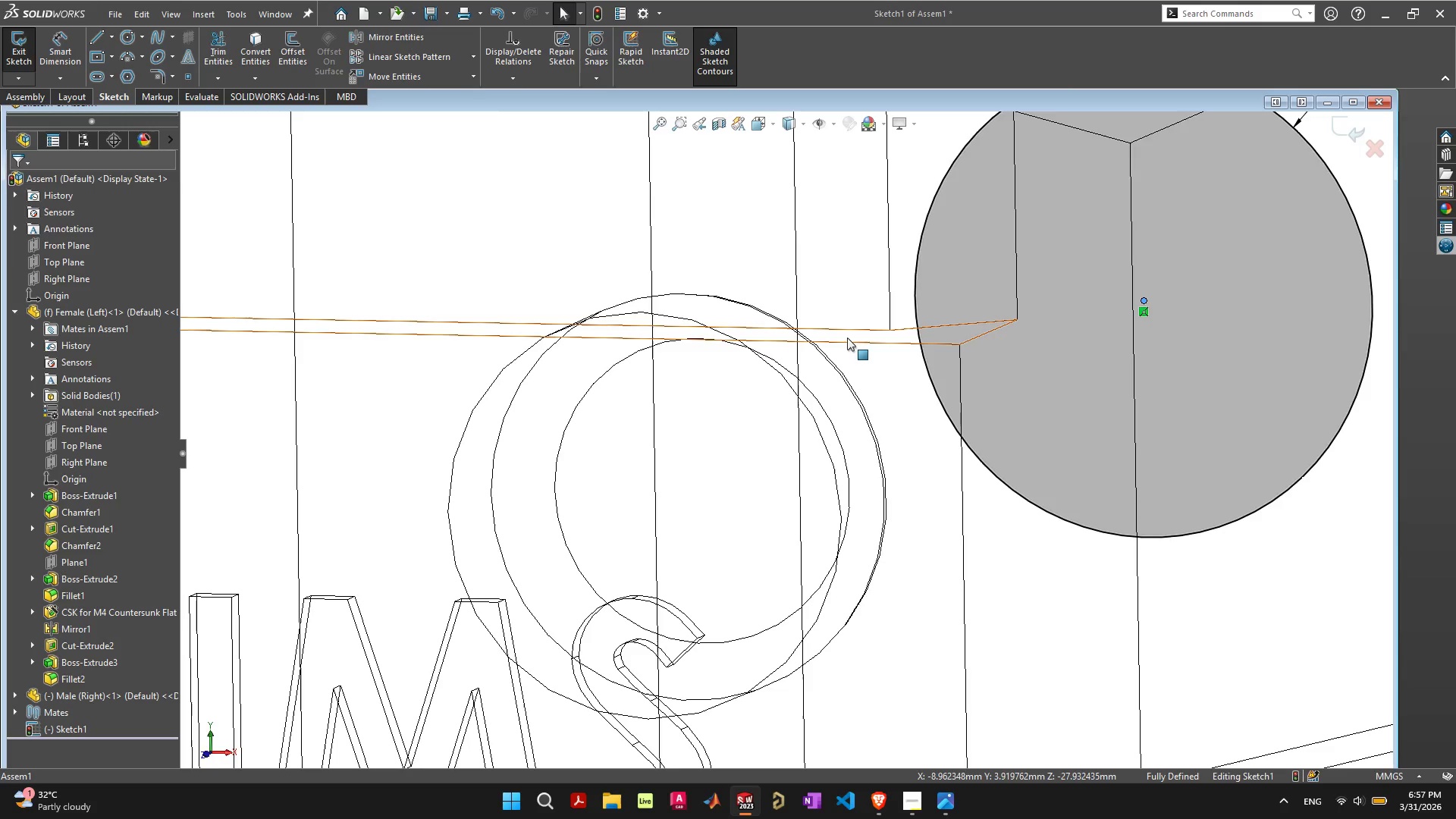 
scroll: coordinate [1028, 436], scroll_direction: down, amount: 11.0
 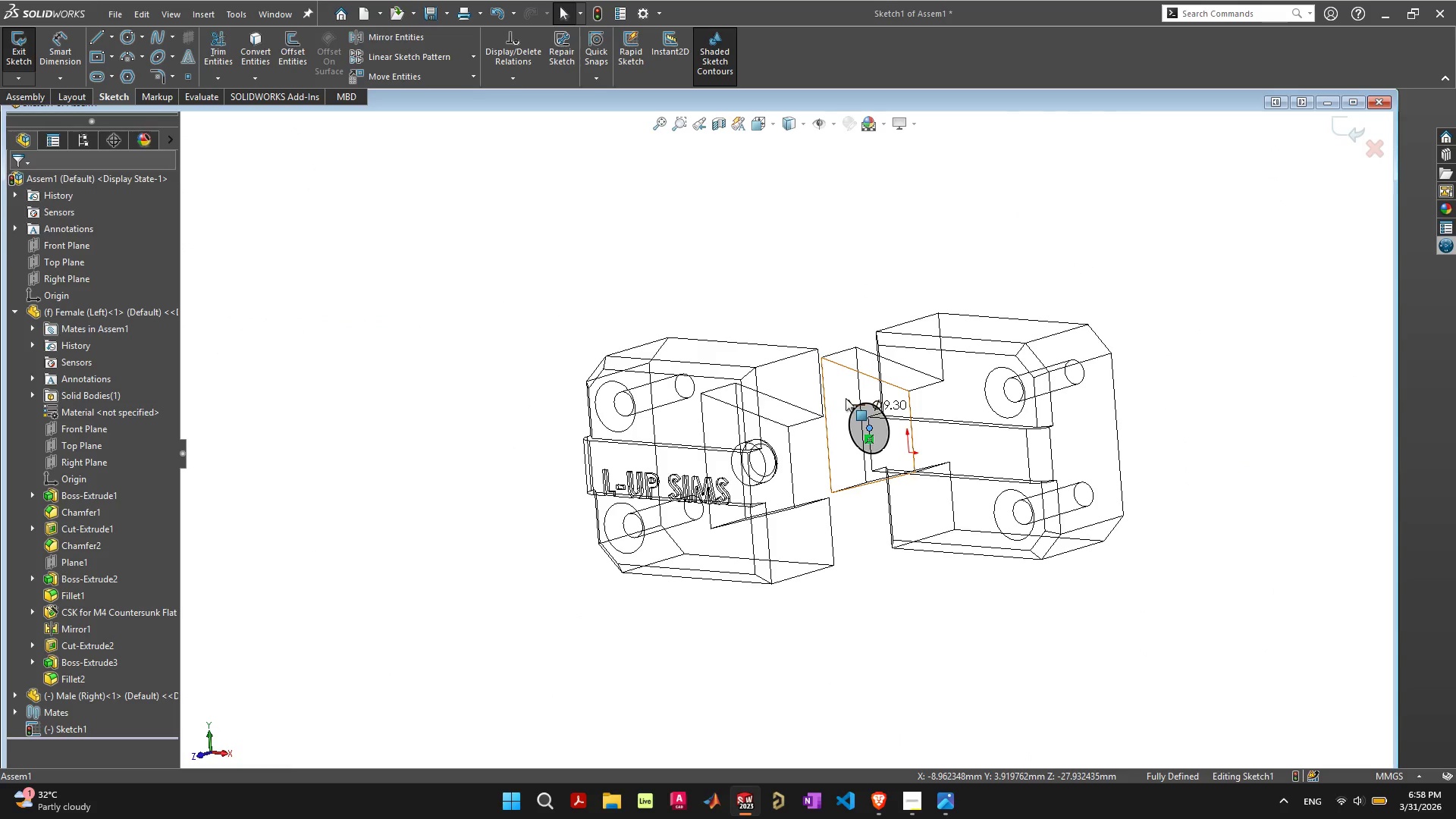 
scroll: coordinate [854, 391], scroll_direction: up, amount: 5.0
 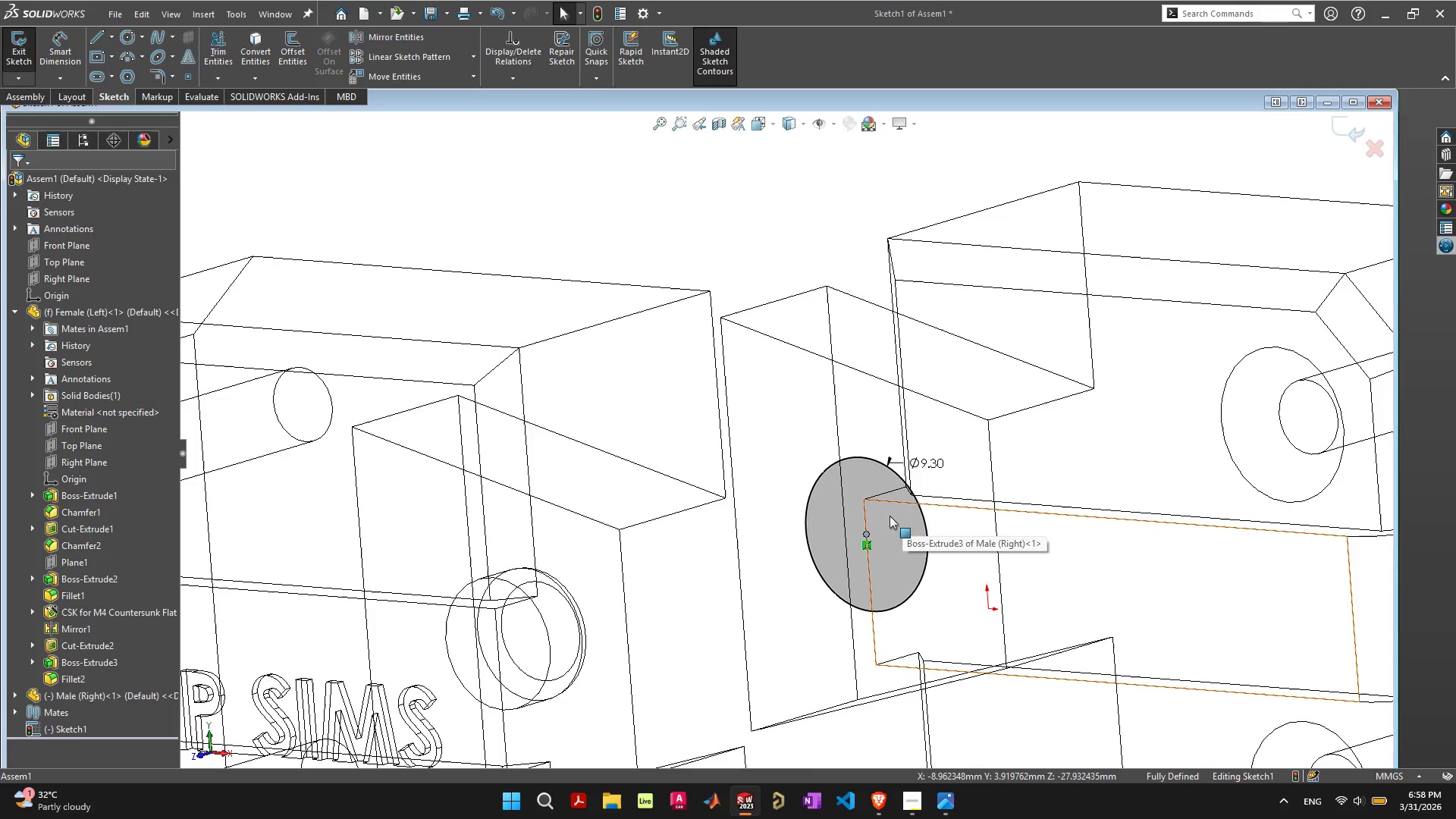 
left_click([817, 525])
 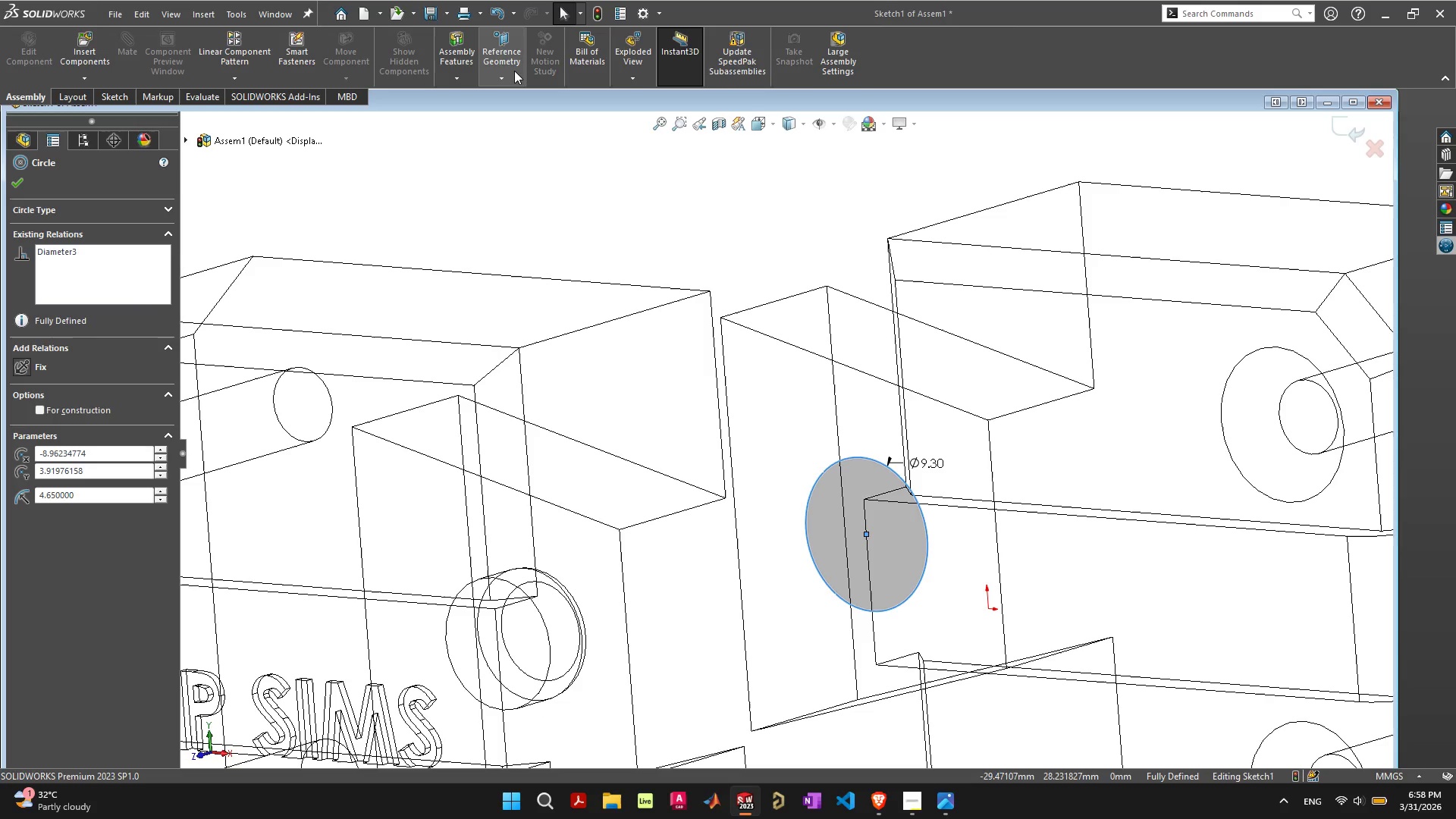 
wait(9.83)
 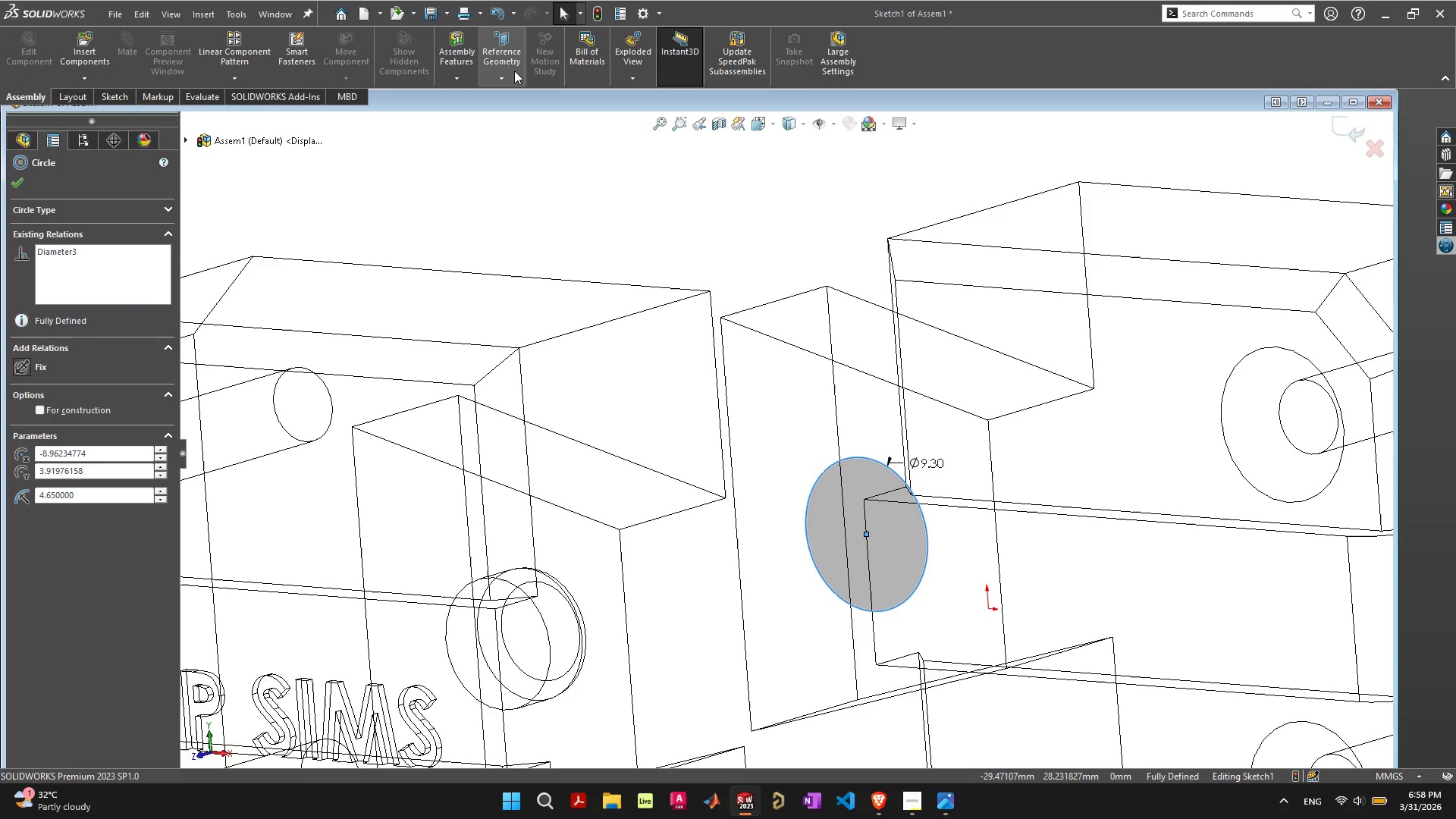 
left_click([1328, 97])
 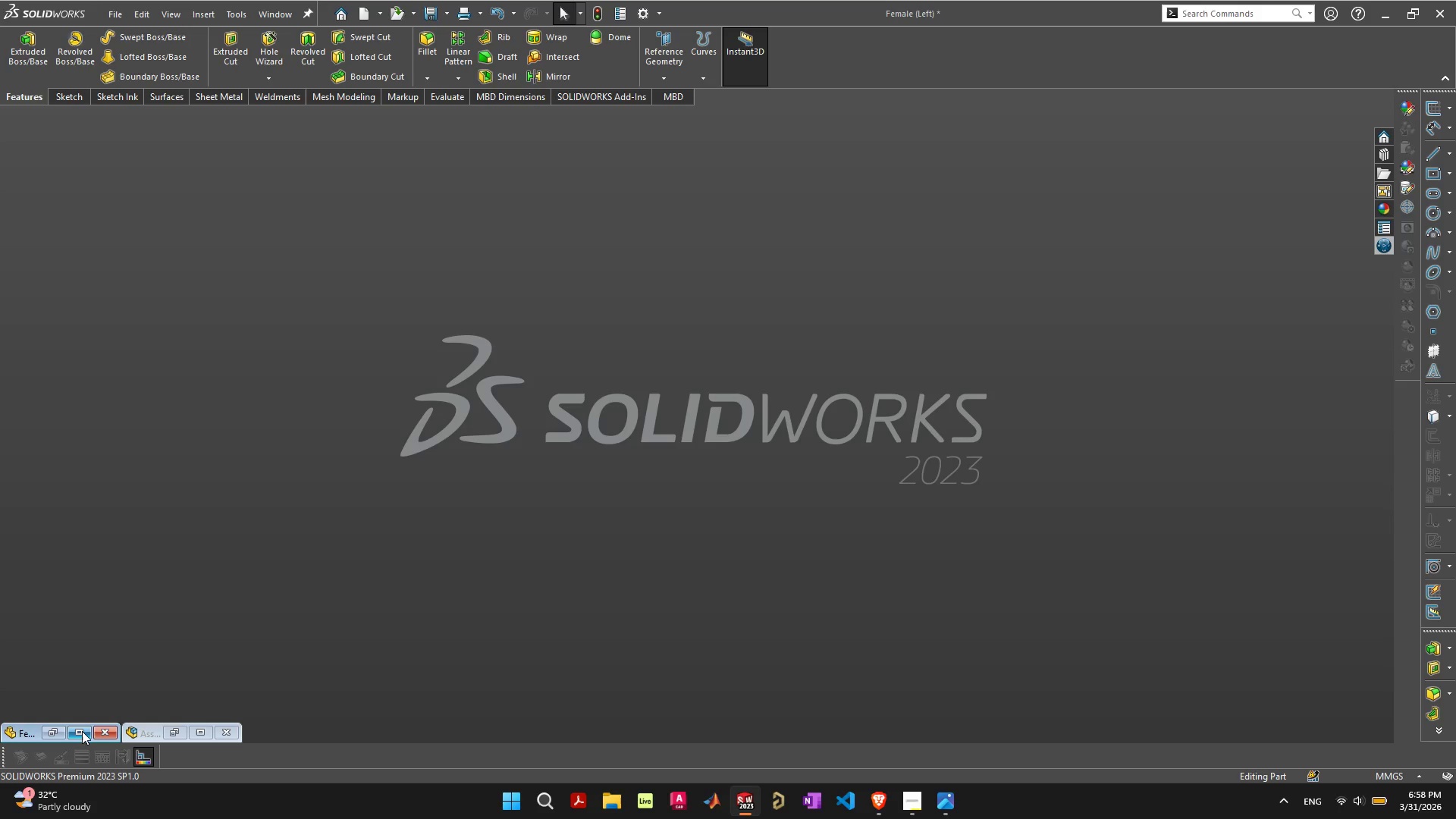 
mouse_move([121, 15])
 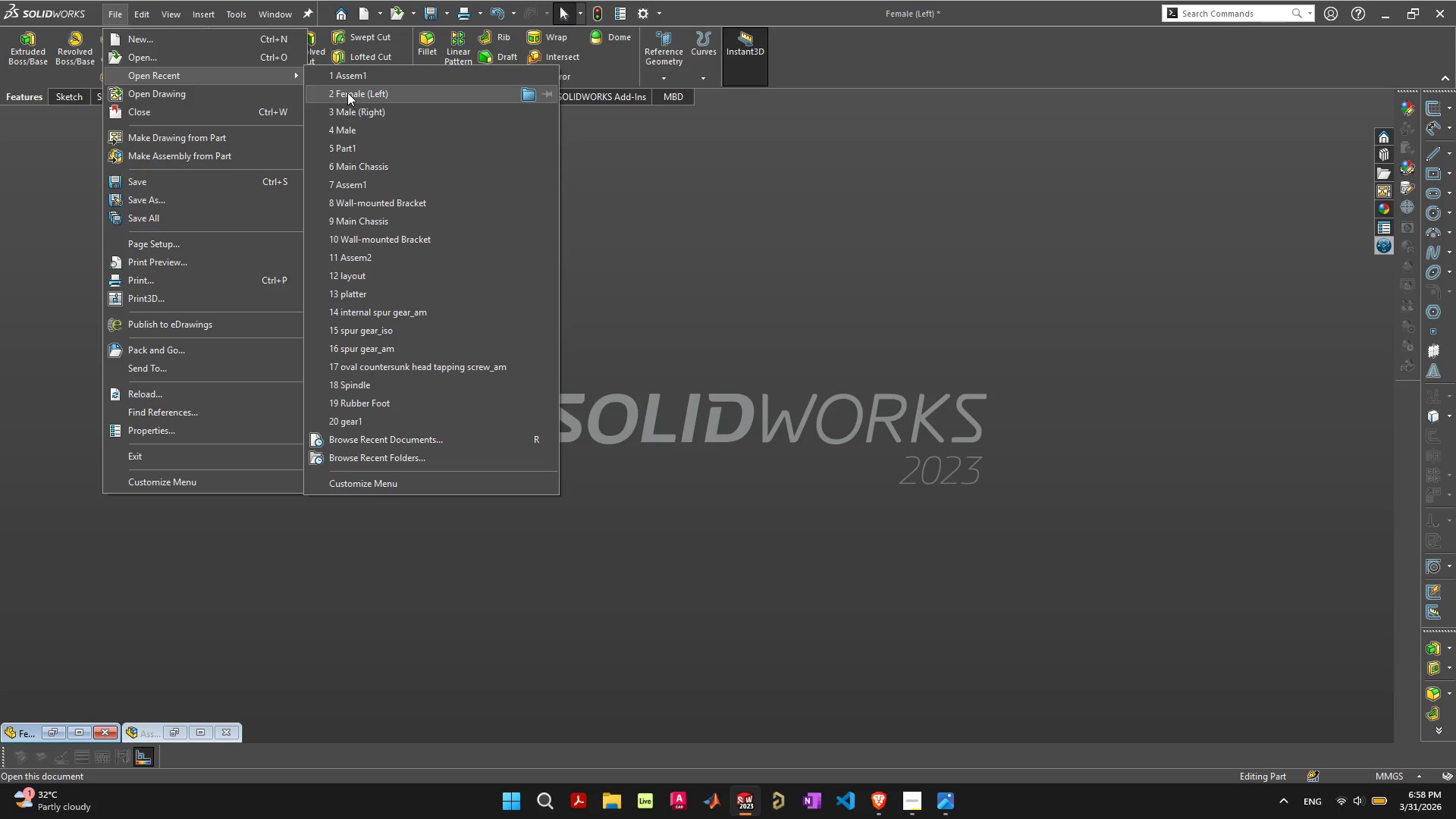 
left_click([369, 105])
 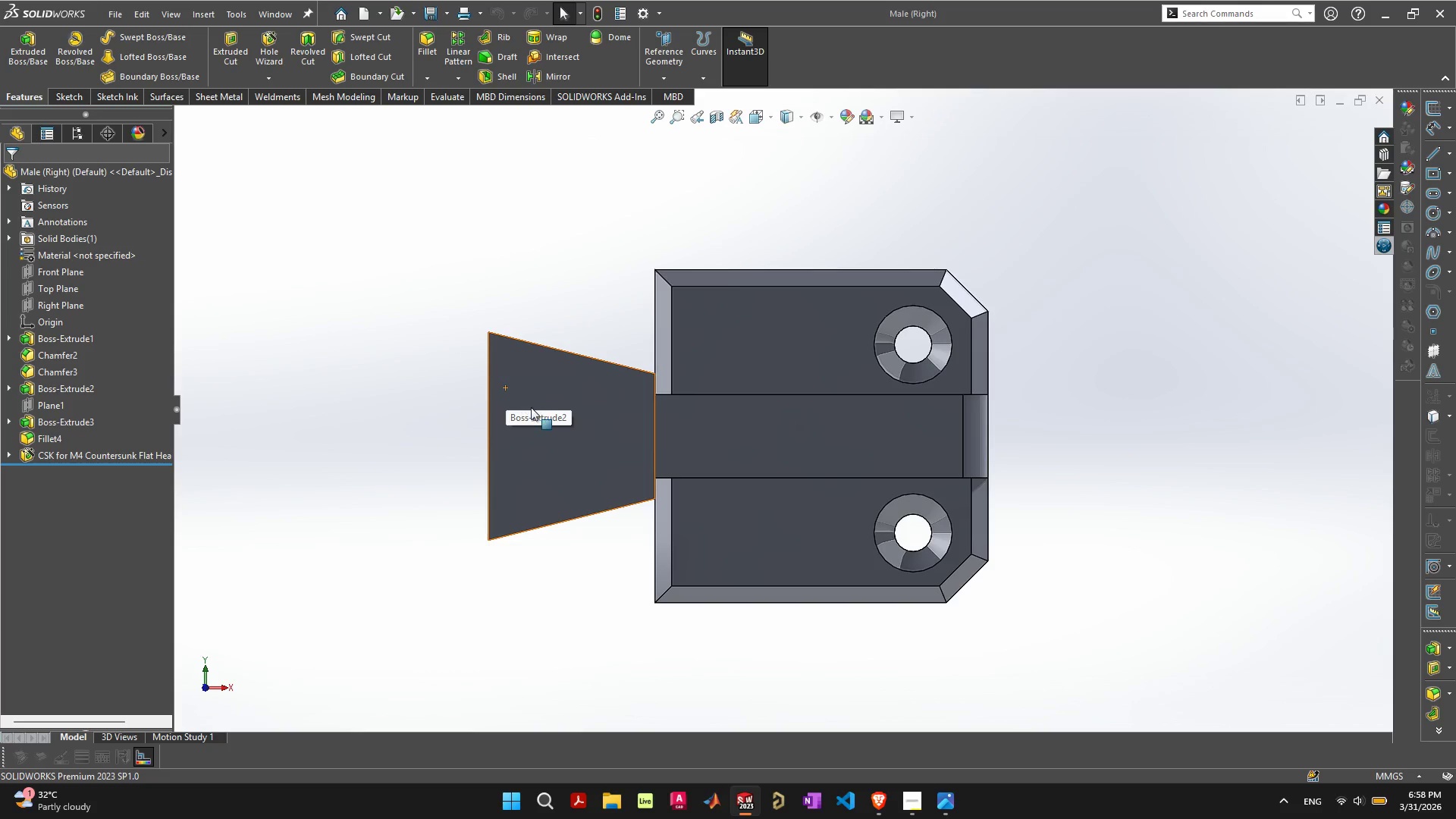 
left_click([601, 469])
 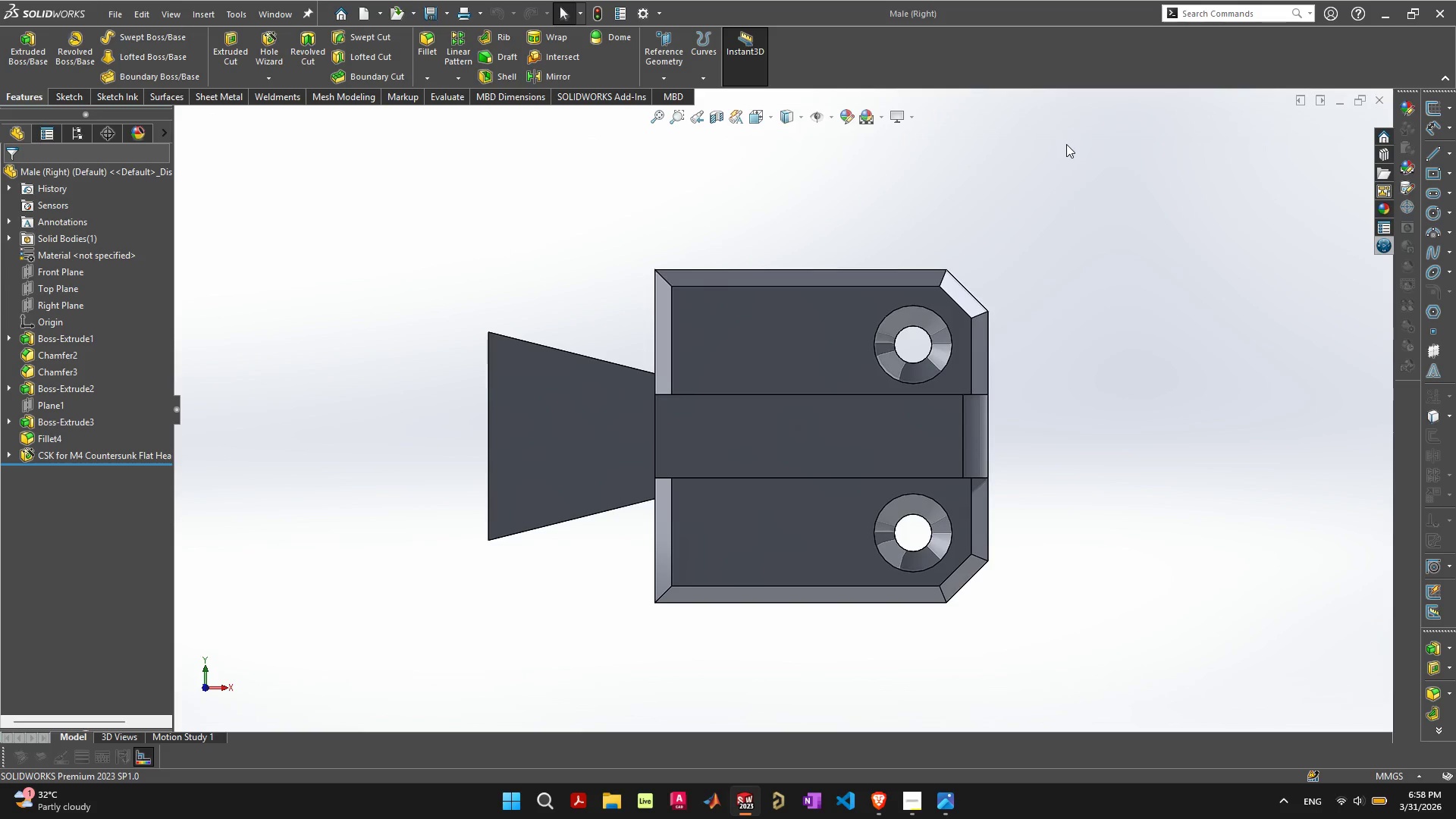 
wait(5.2)
 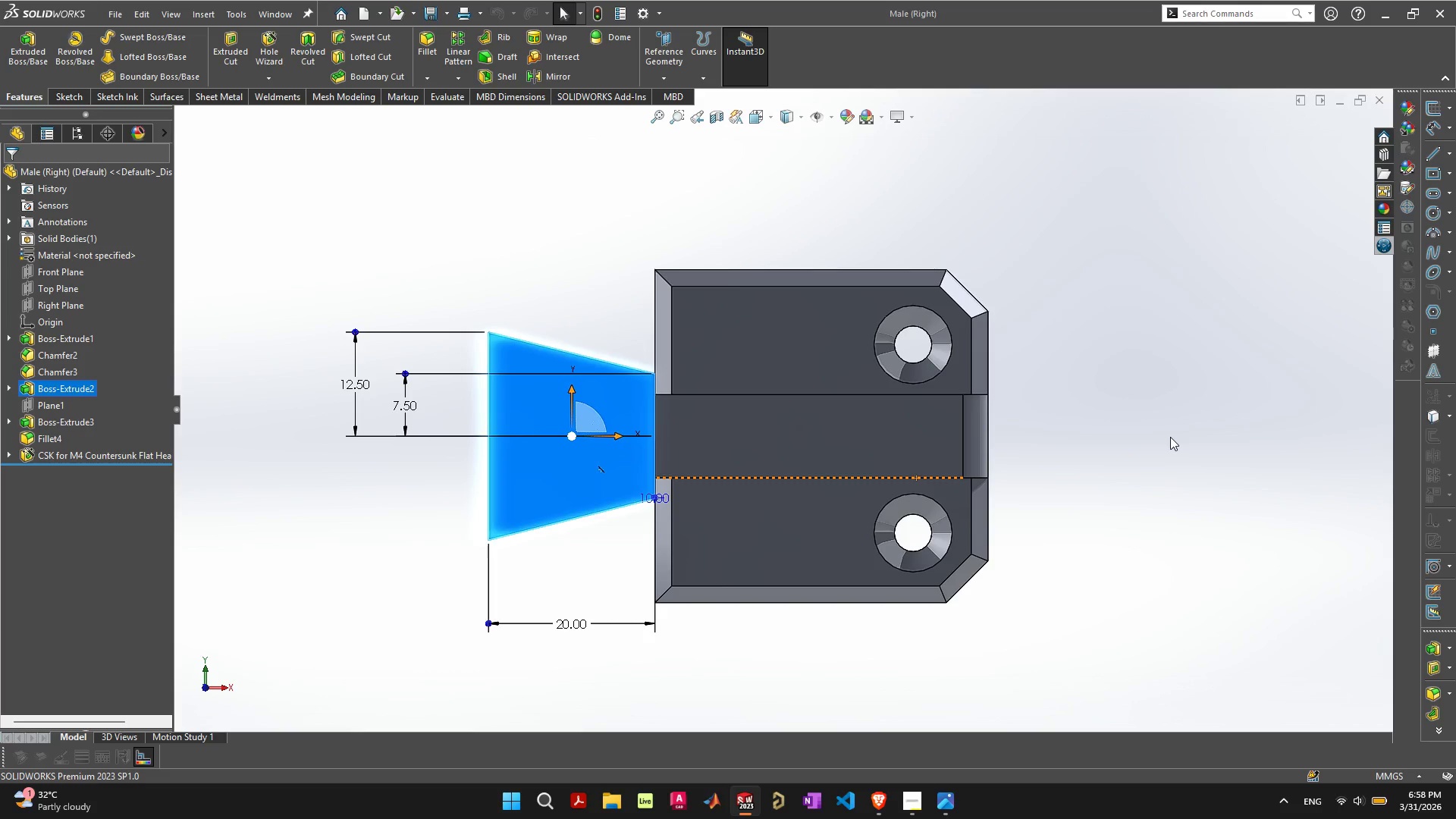 
left_click([1339, 99])
 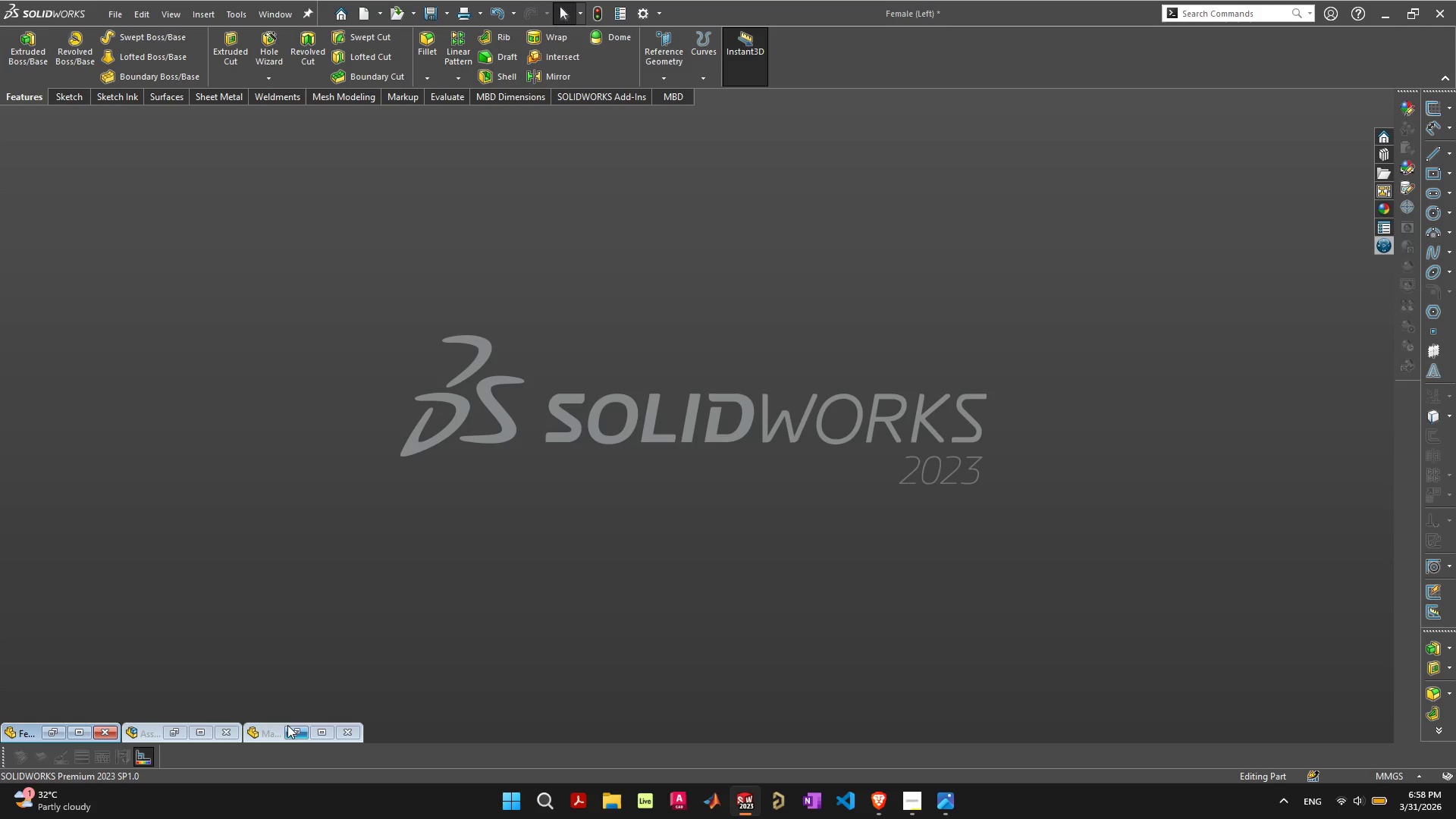 
mouse_move([290, 731])
 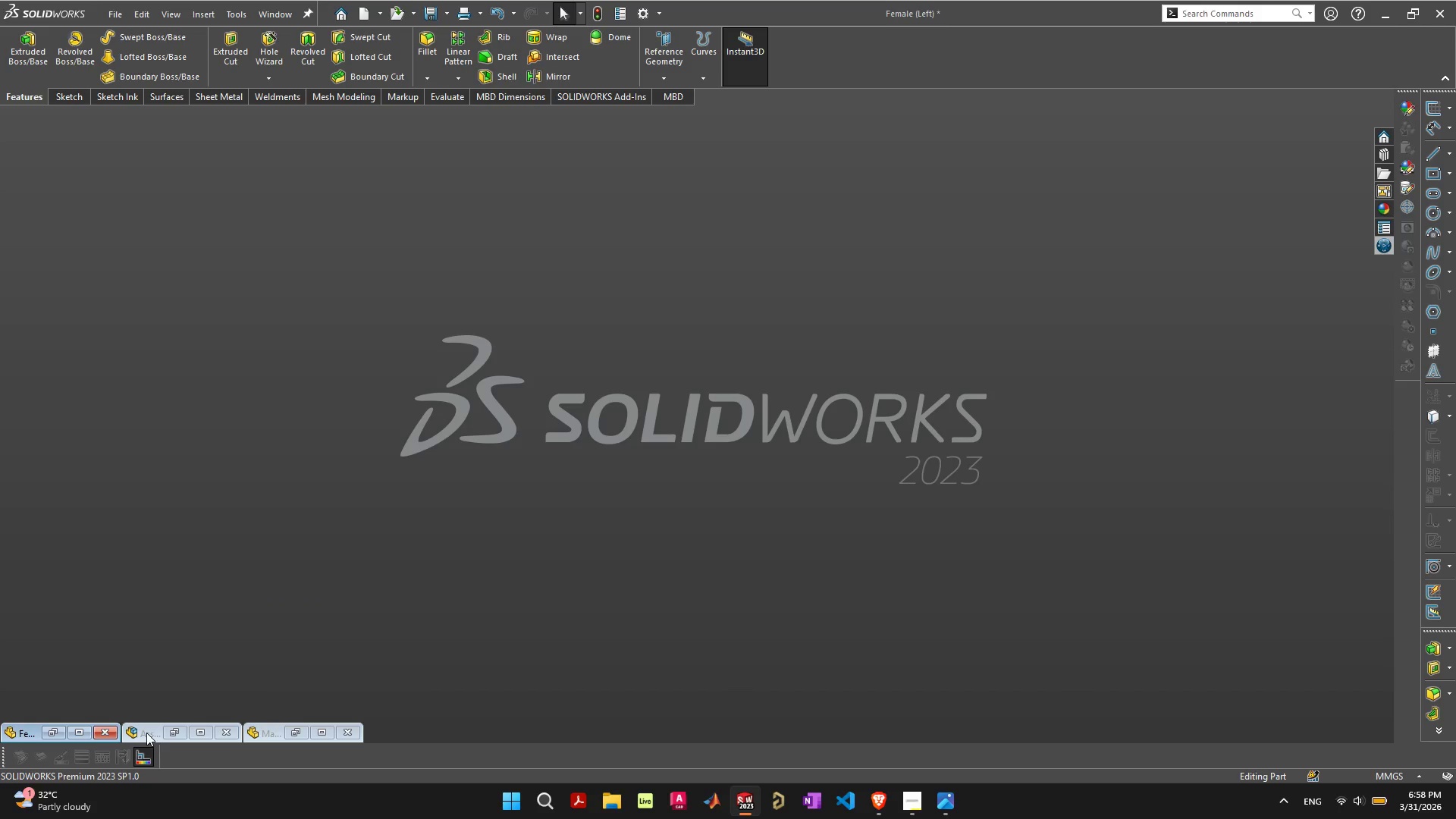 
mouse_move([213, 727])
 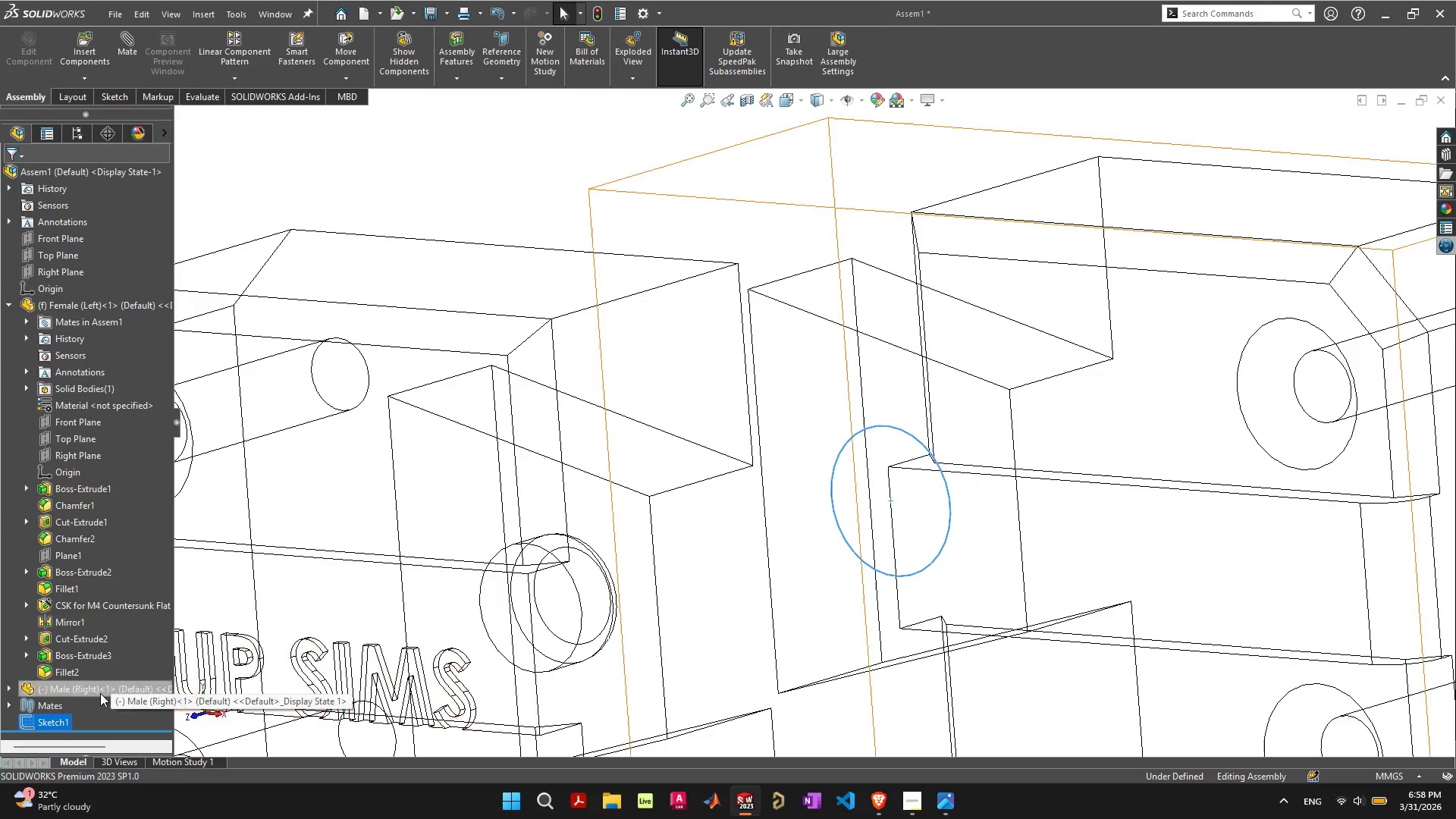 
right_click([63, 723])
 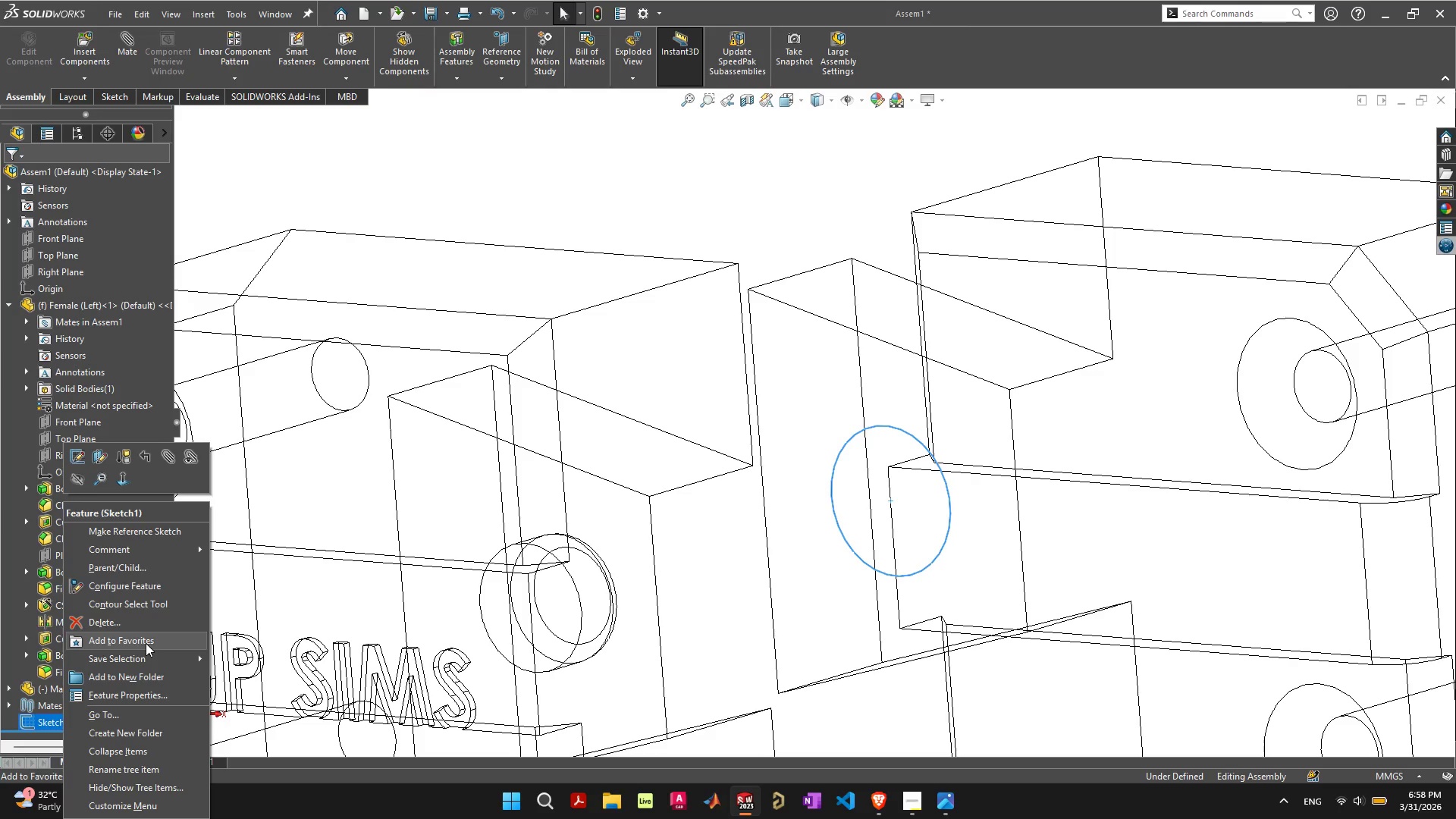 
left_click([155, 626])
 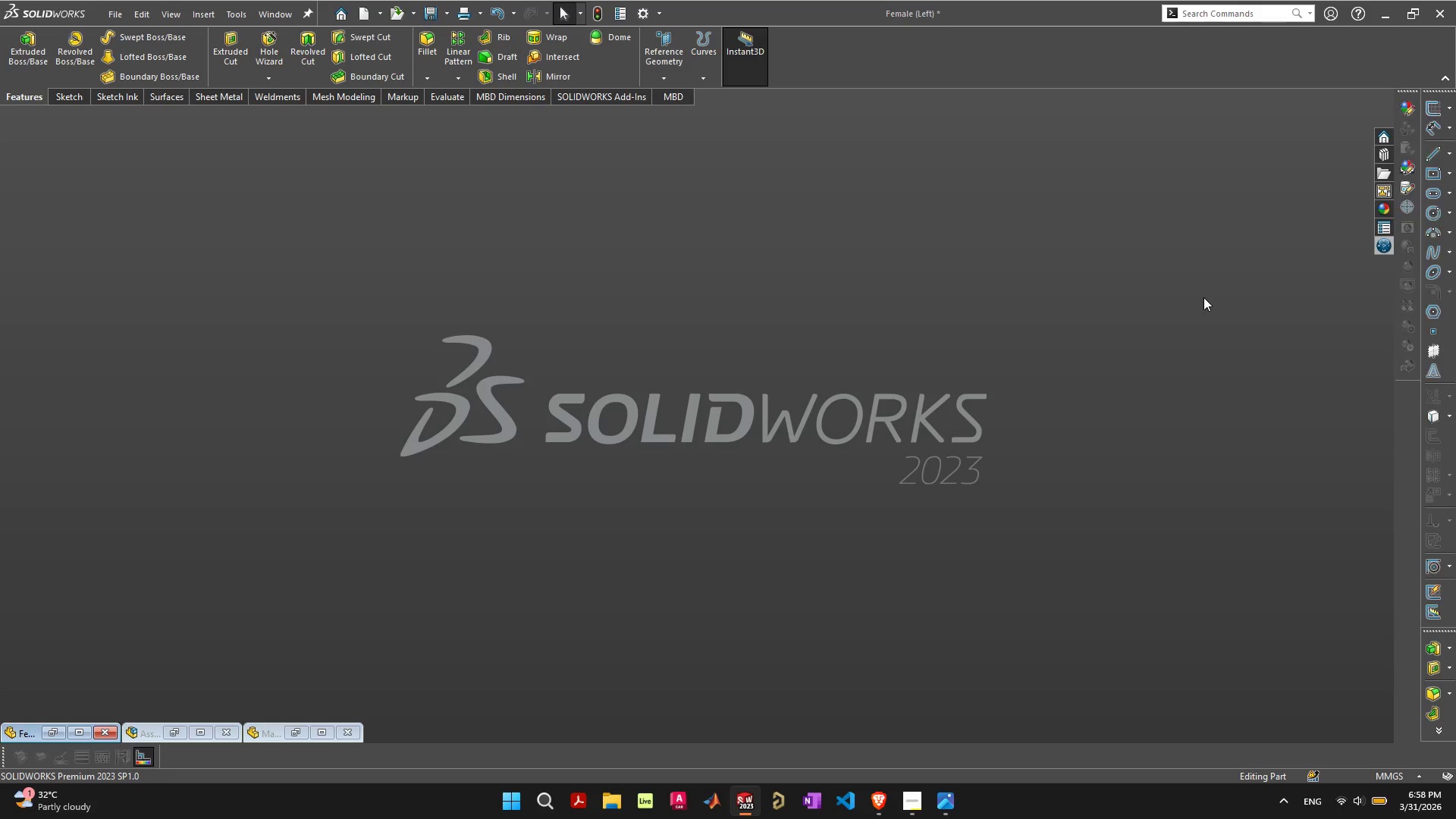 
wait(6.42)
 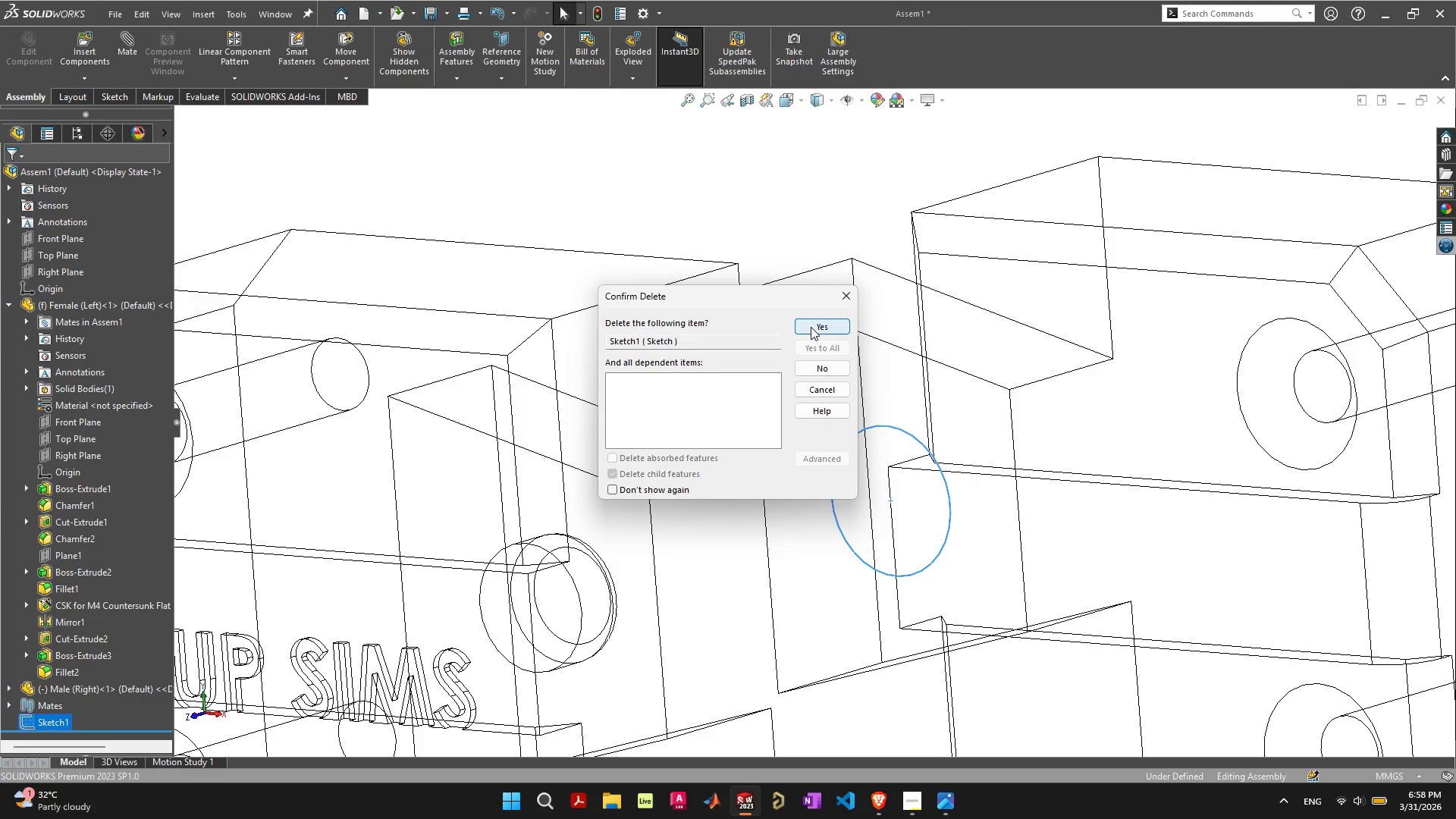 
left_click([325, 735])
 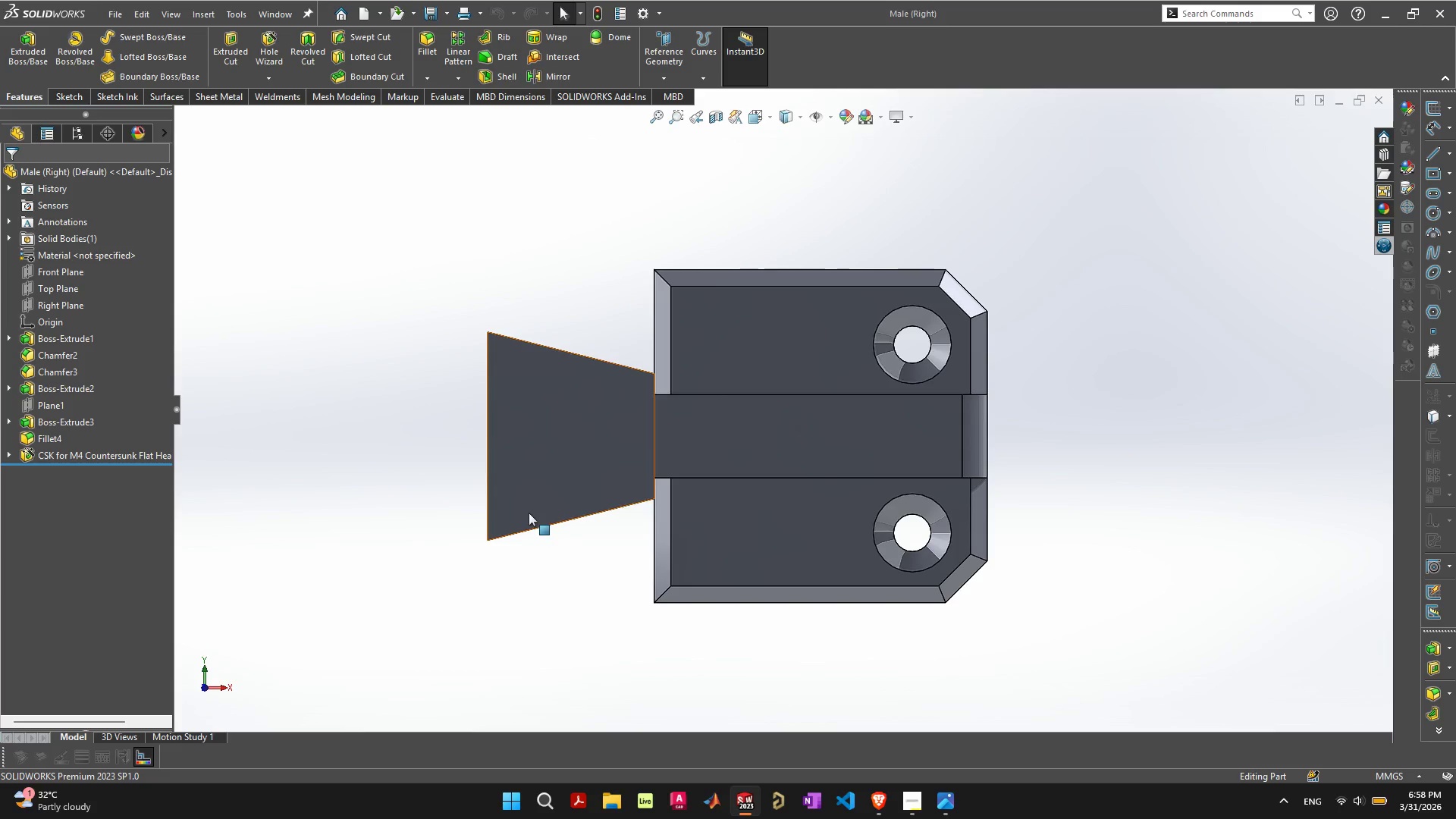 
left_click([544, 480])
 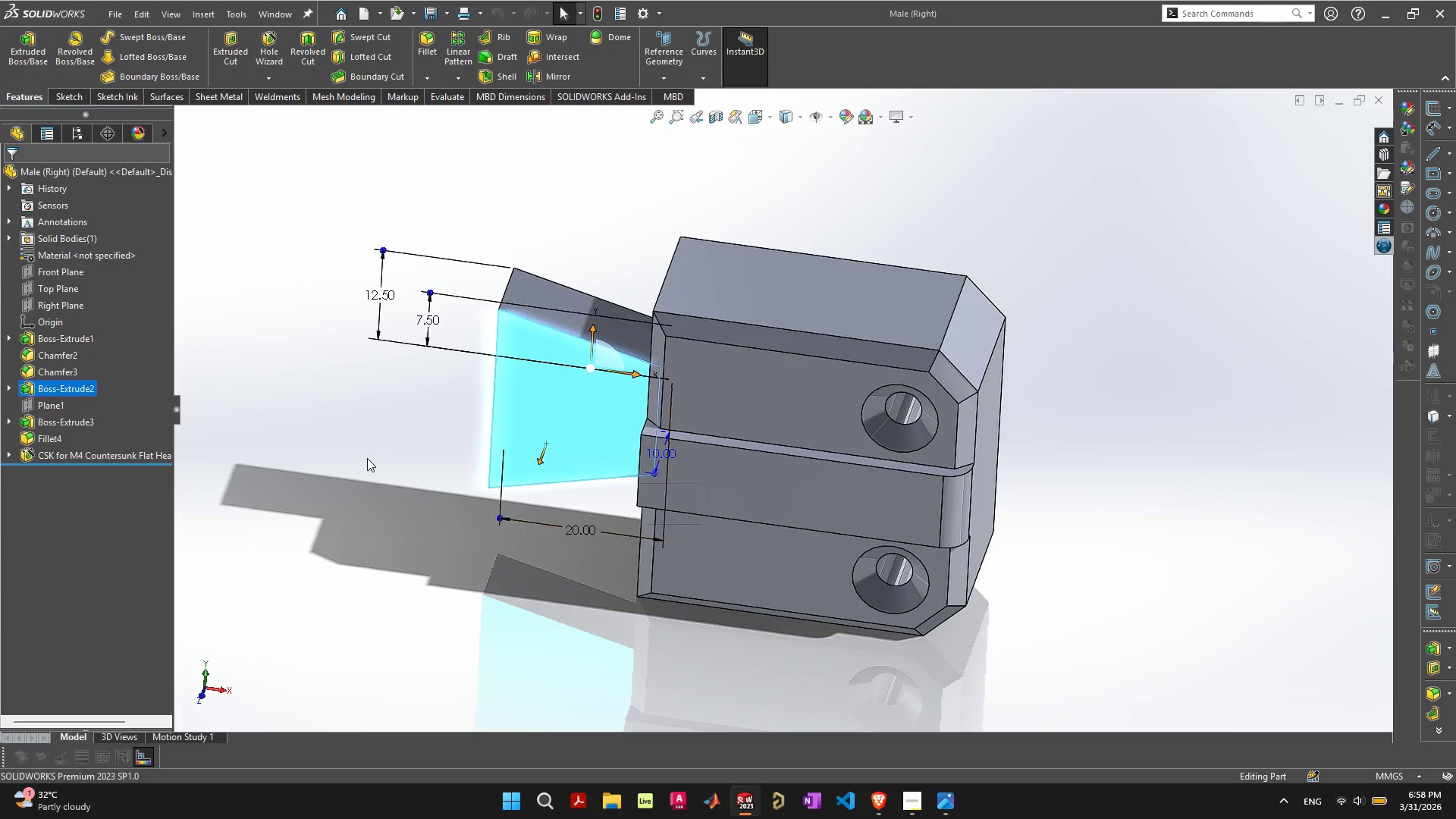 
wait(9.94)
 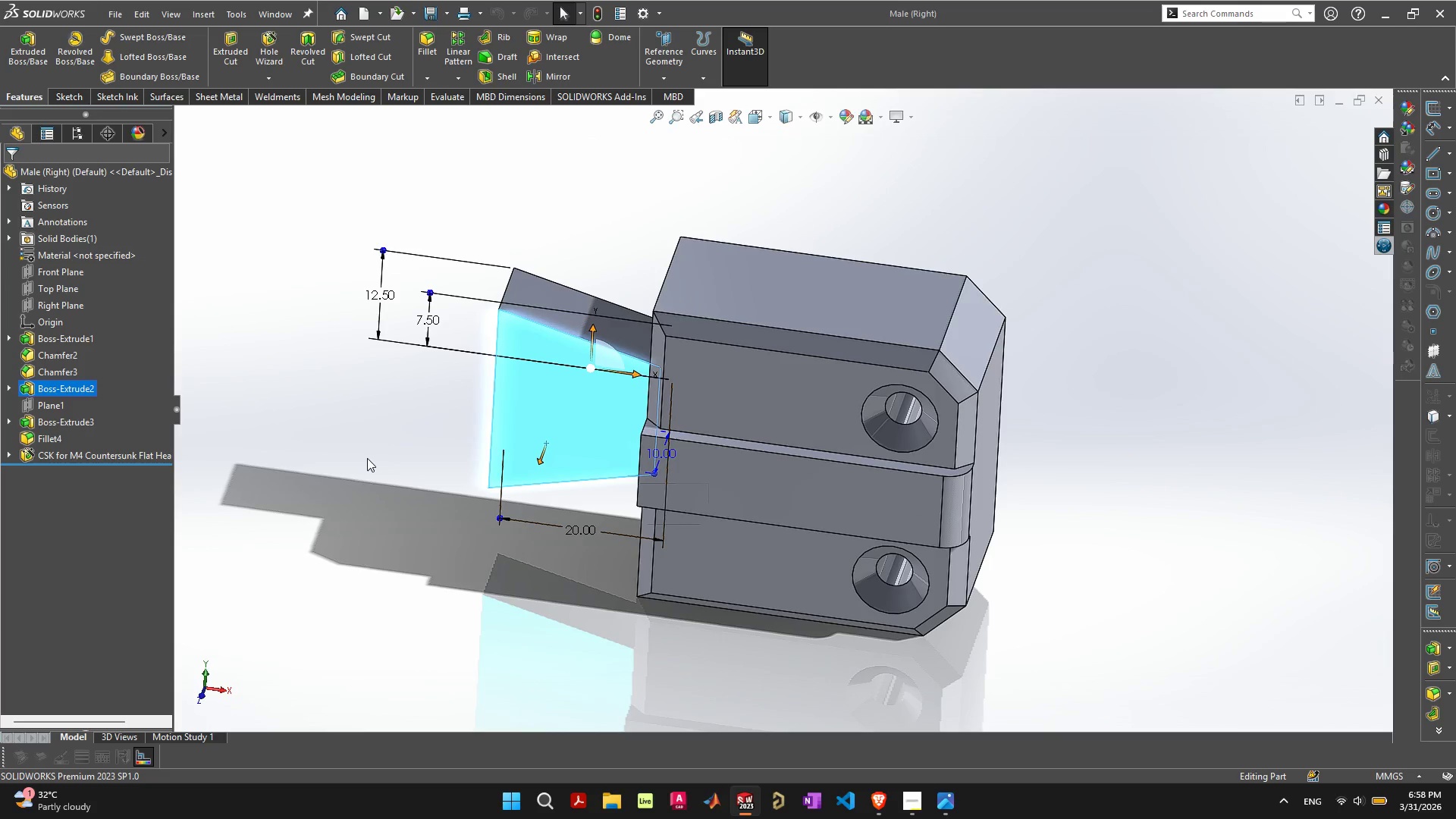 
left_click([438, 486])
 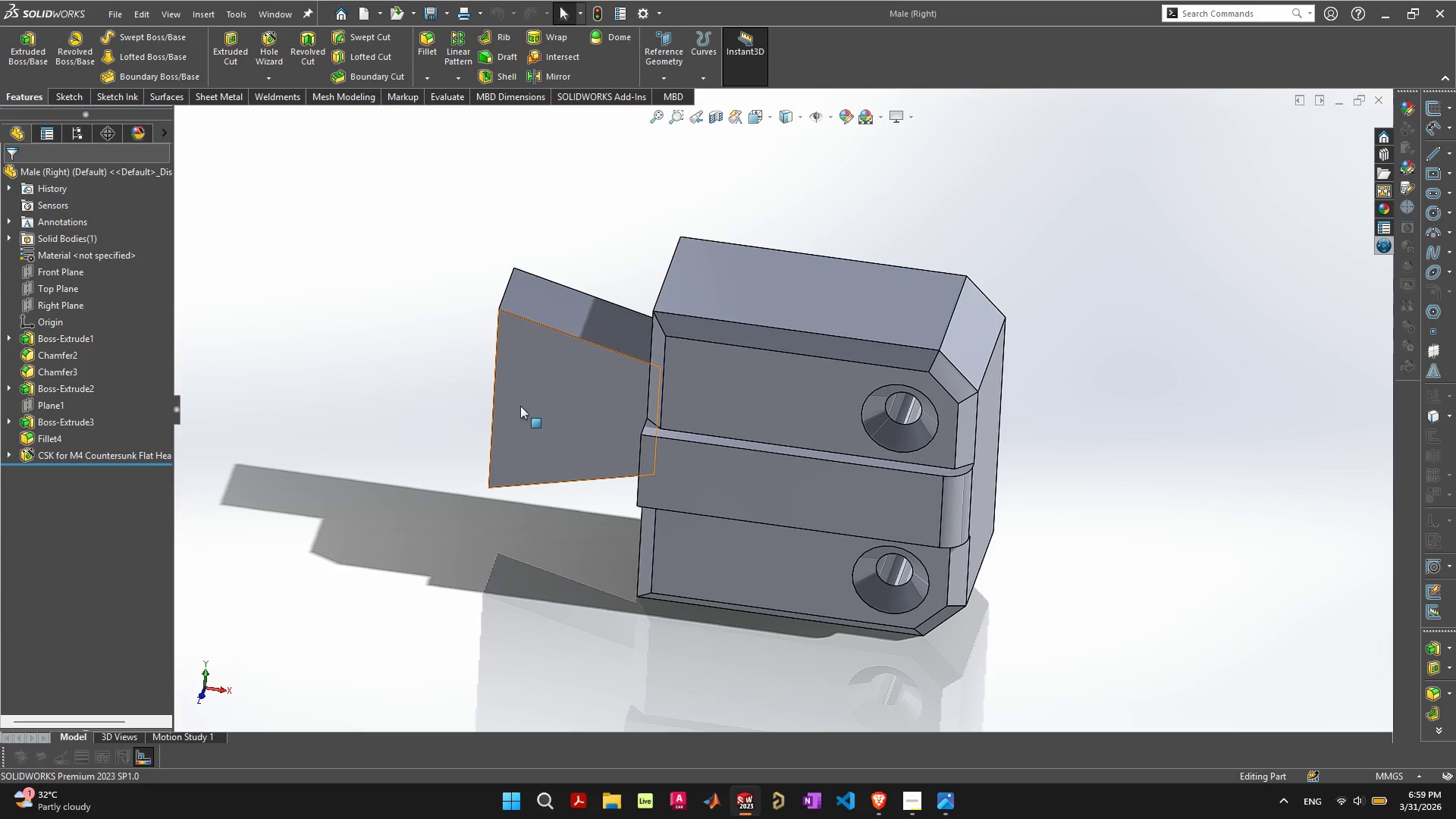 
left_click([531, 396])
 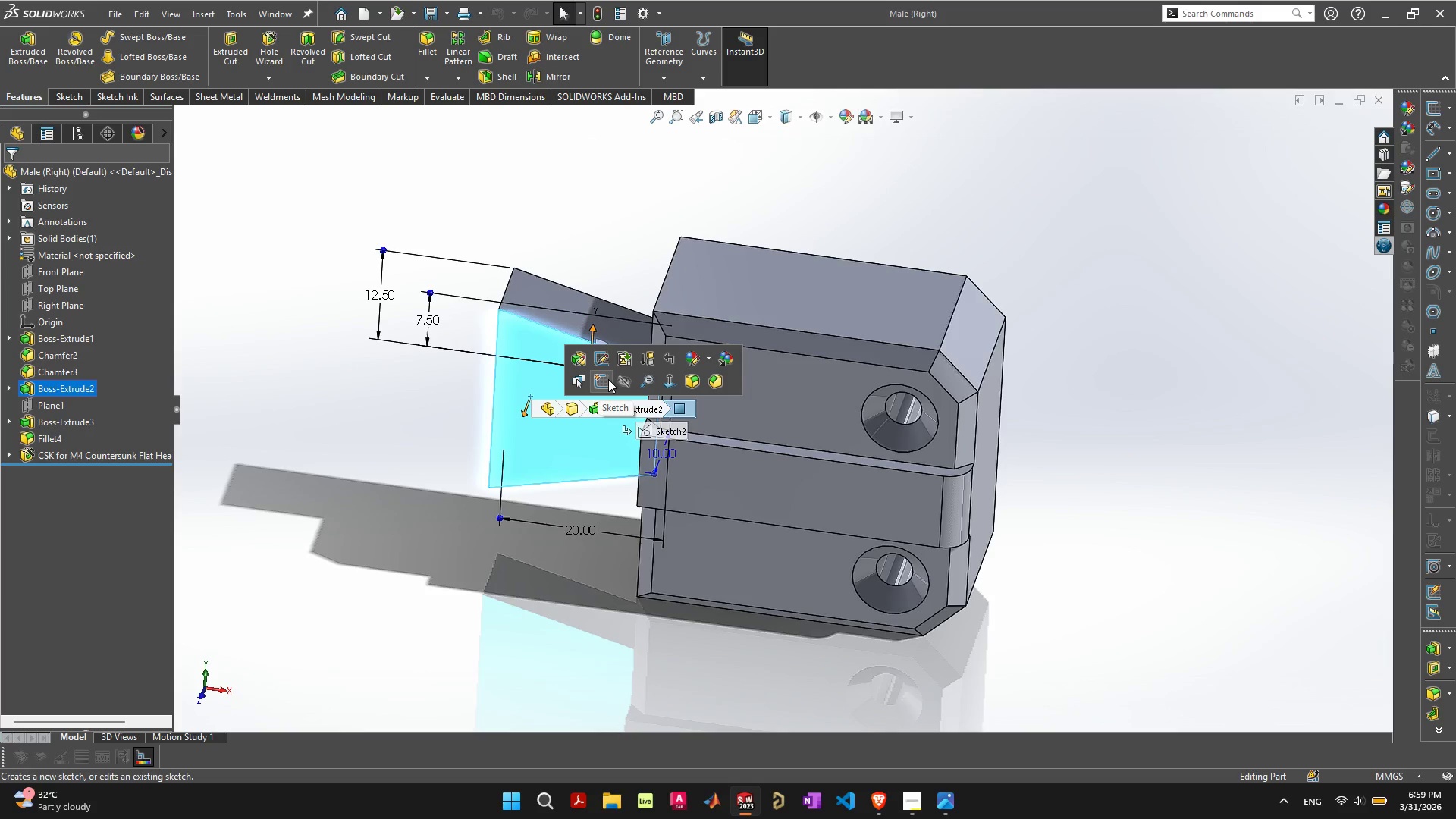 
left_click([608, 379])
 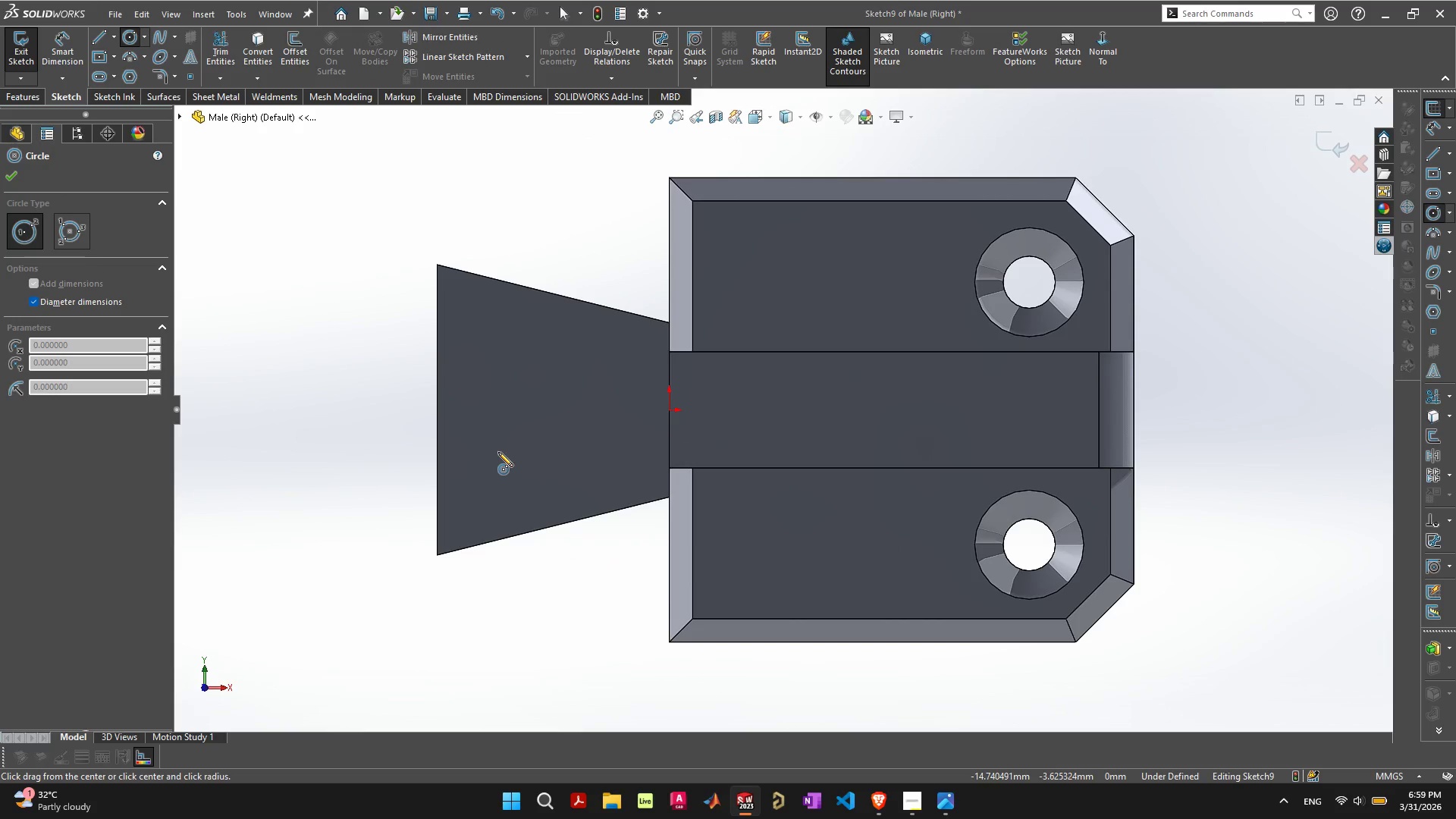 
wait(10.41)
 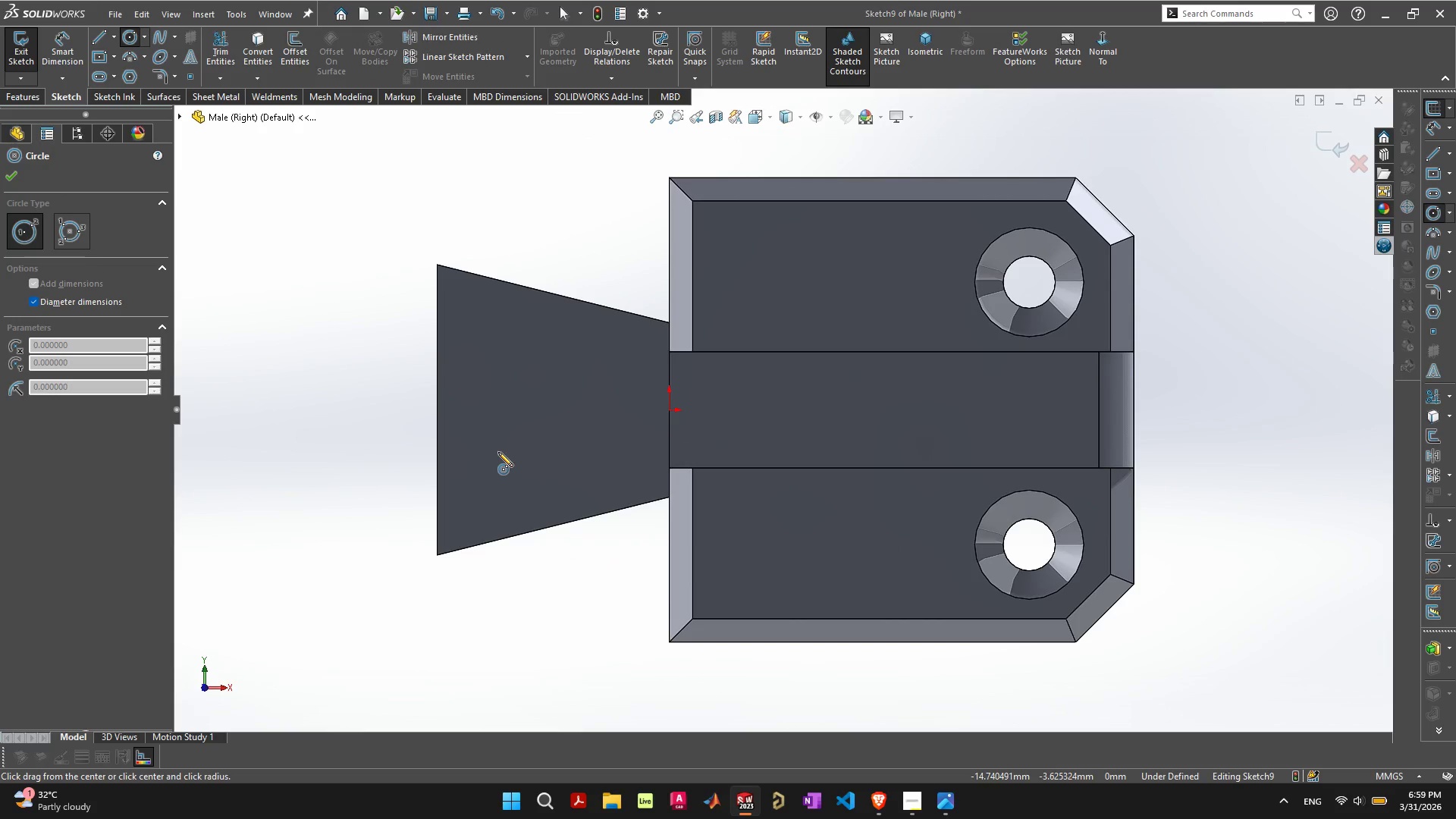 
left_click_drag(start_coordinate=[521, 413], to_coordinate=[553, 436])
 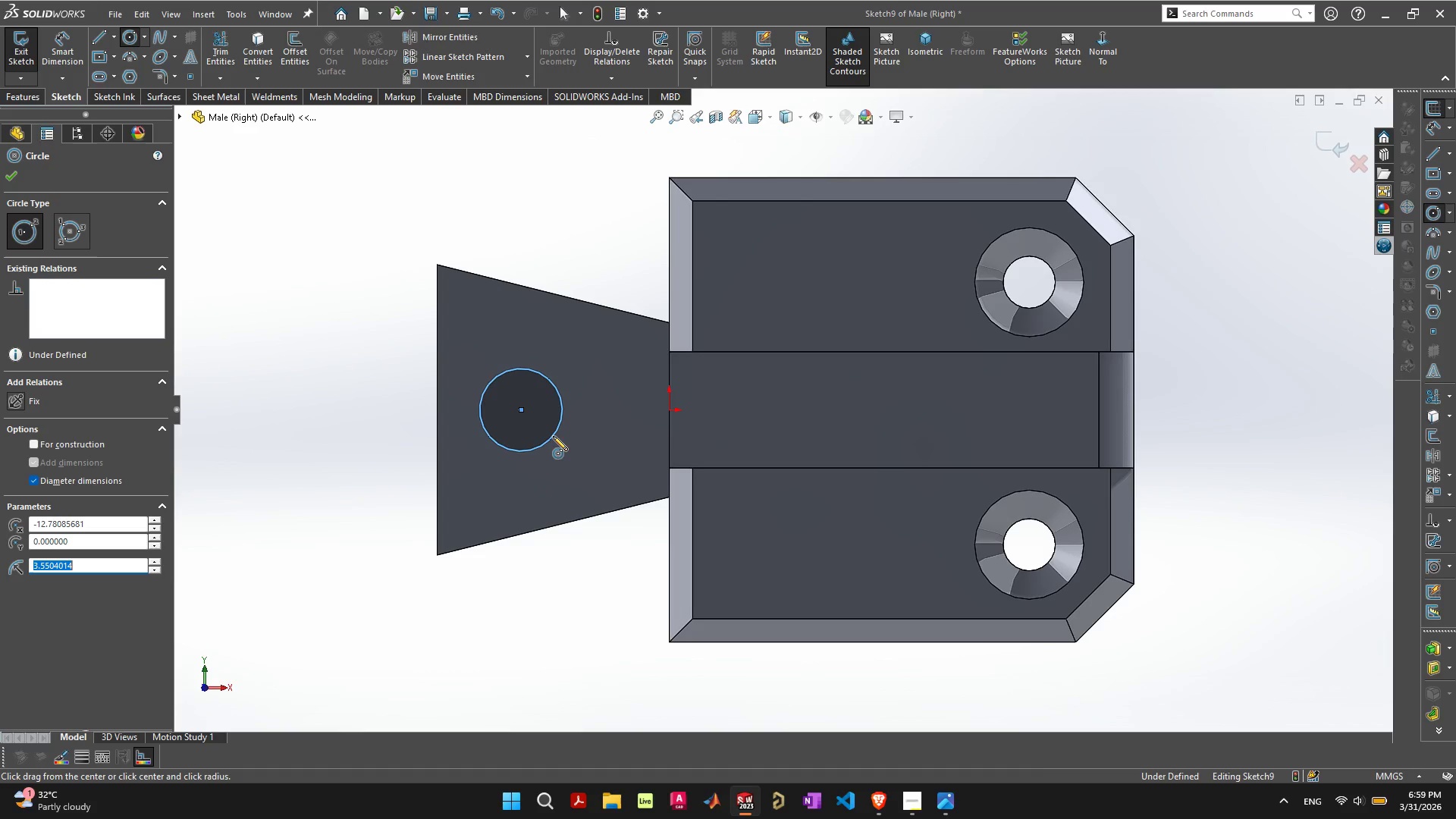 
key(9)
 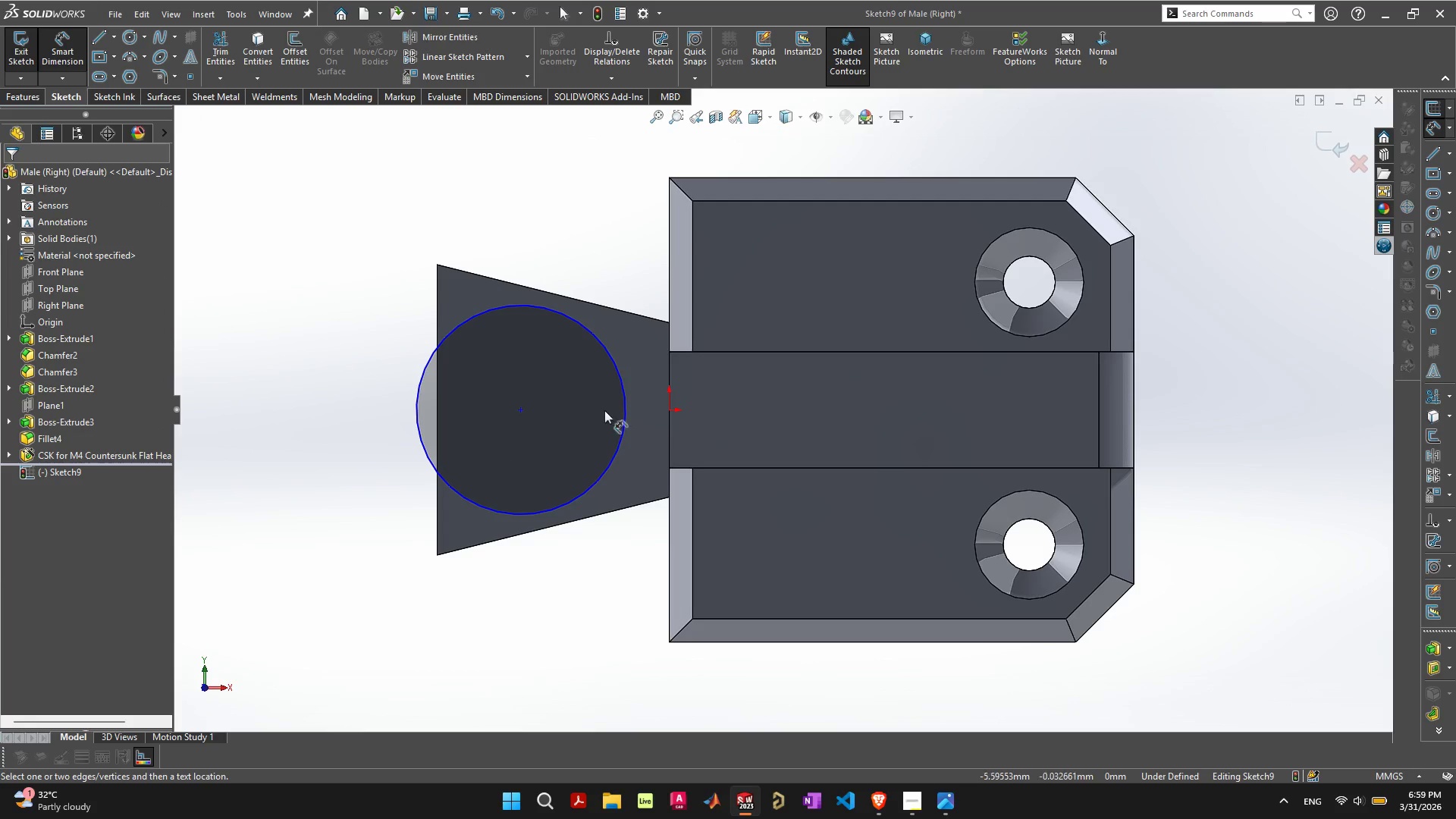 
left_click([626, 391])
 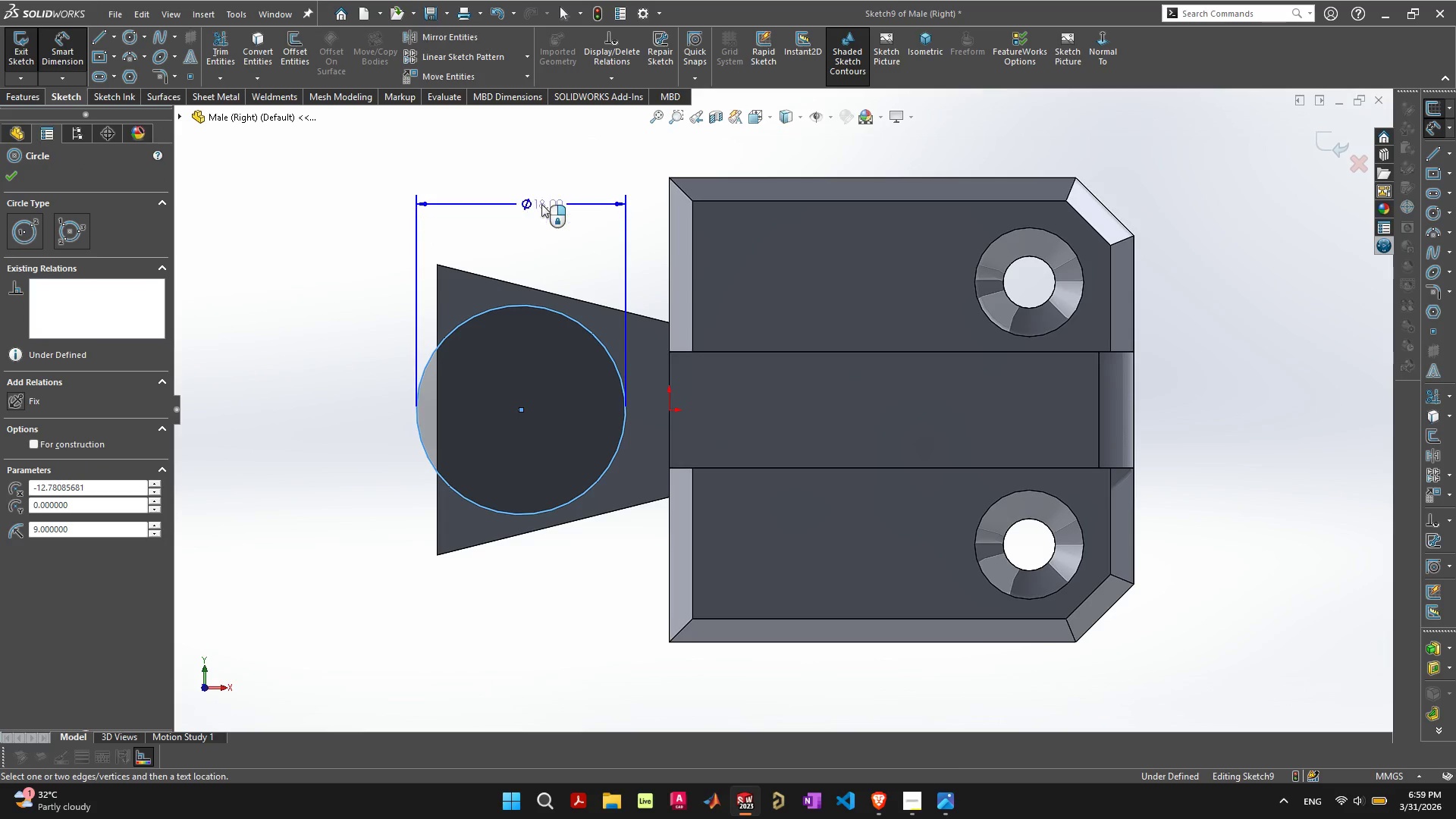 
left_click([541, 203])
 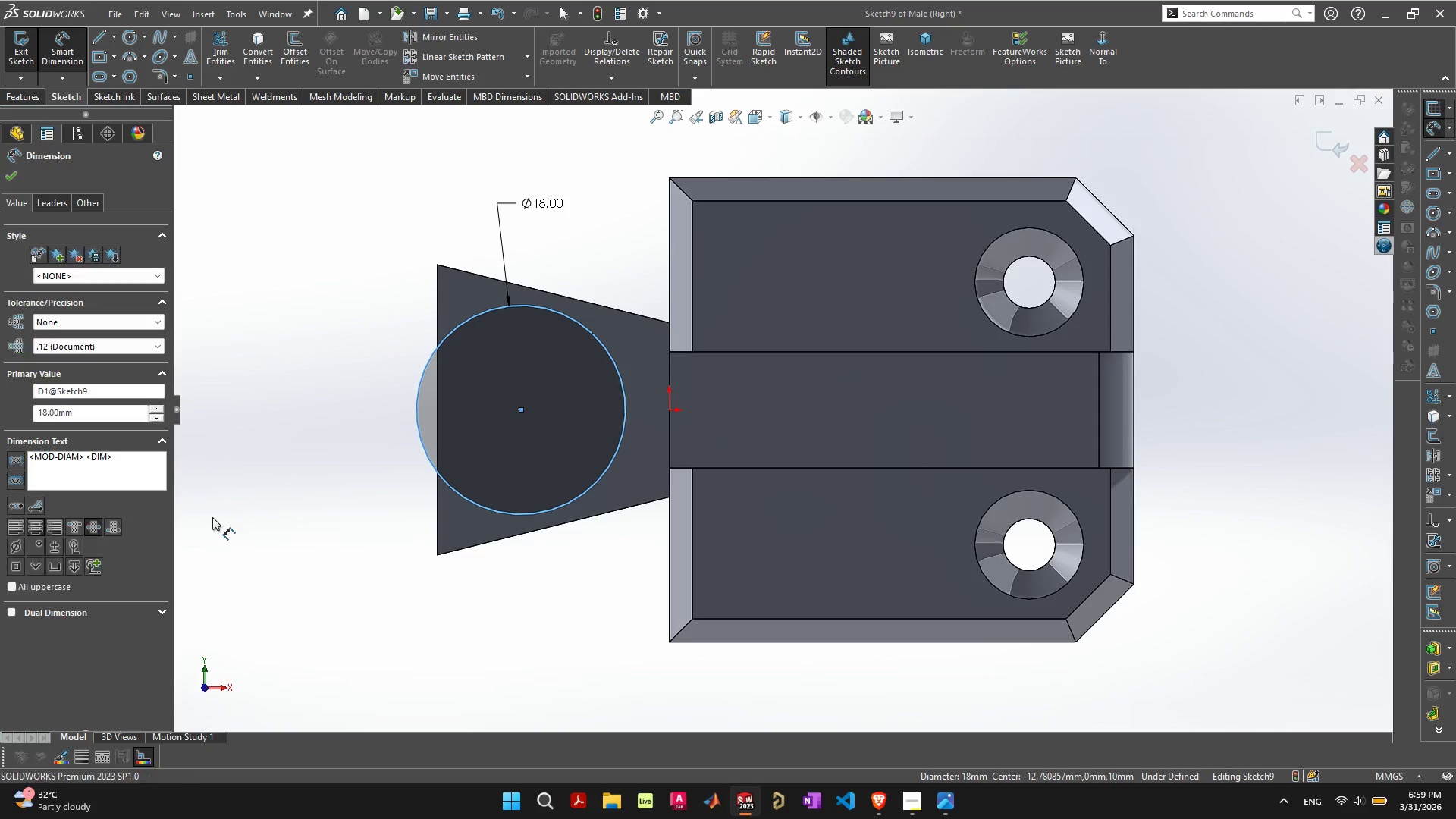 
key(8)
 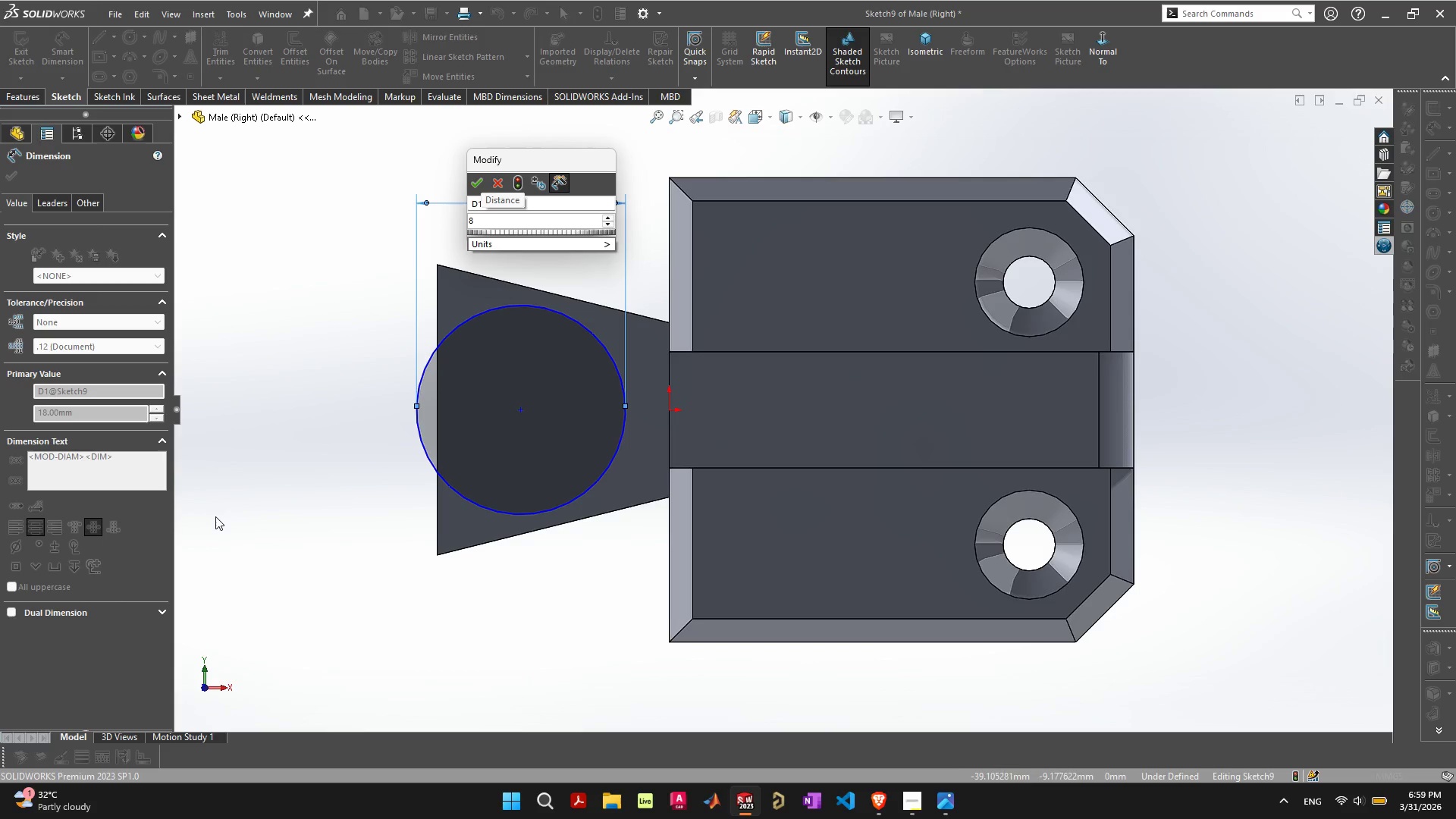 
key(Backspace)
 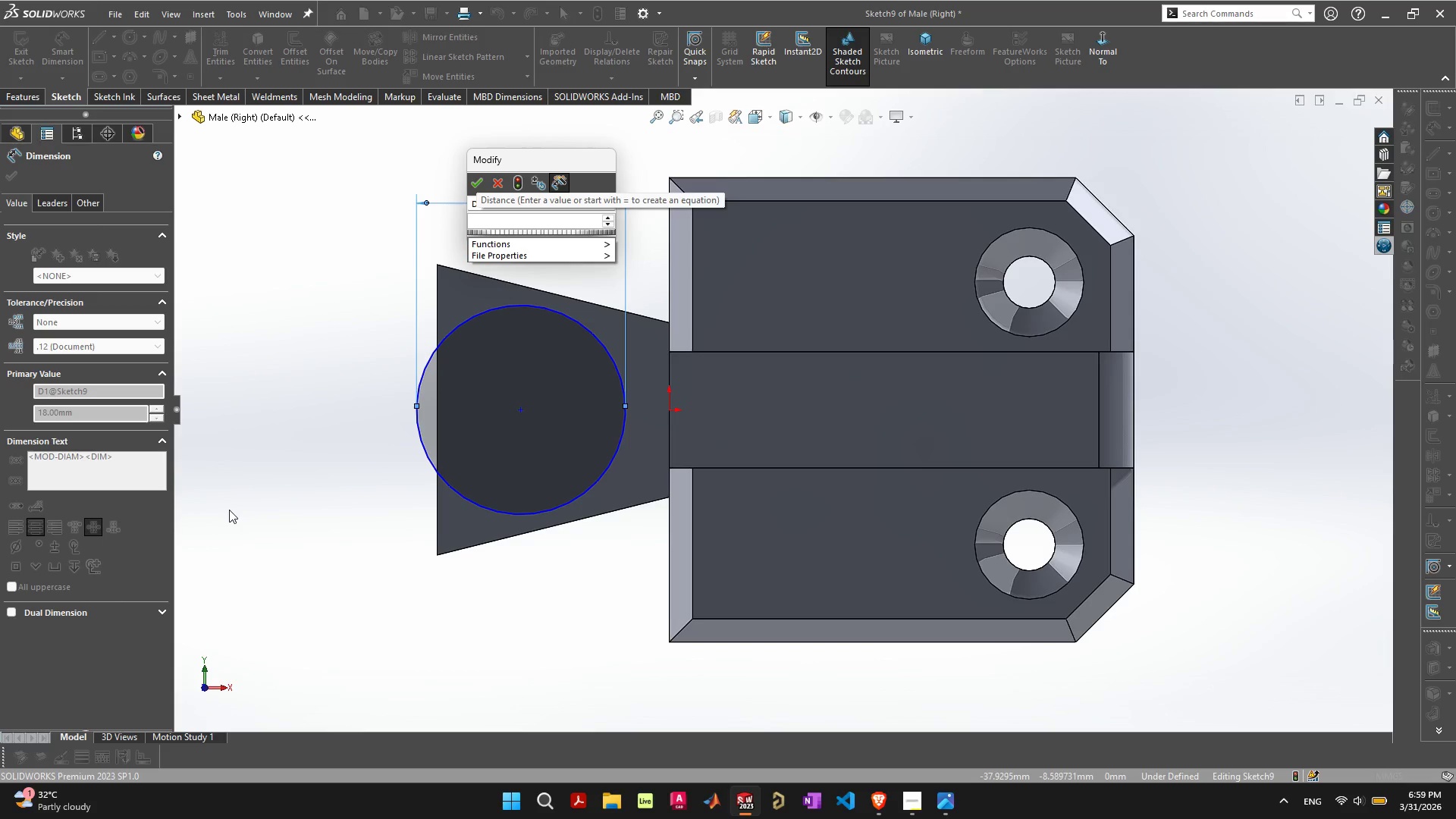 
key(9)
 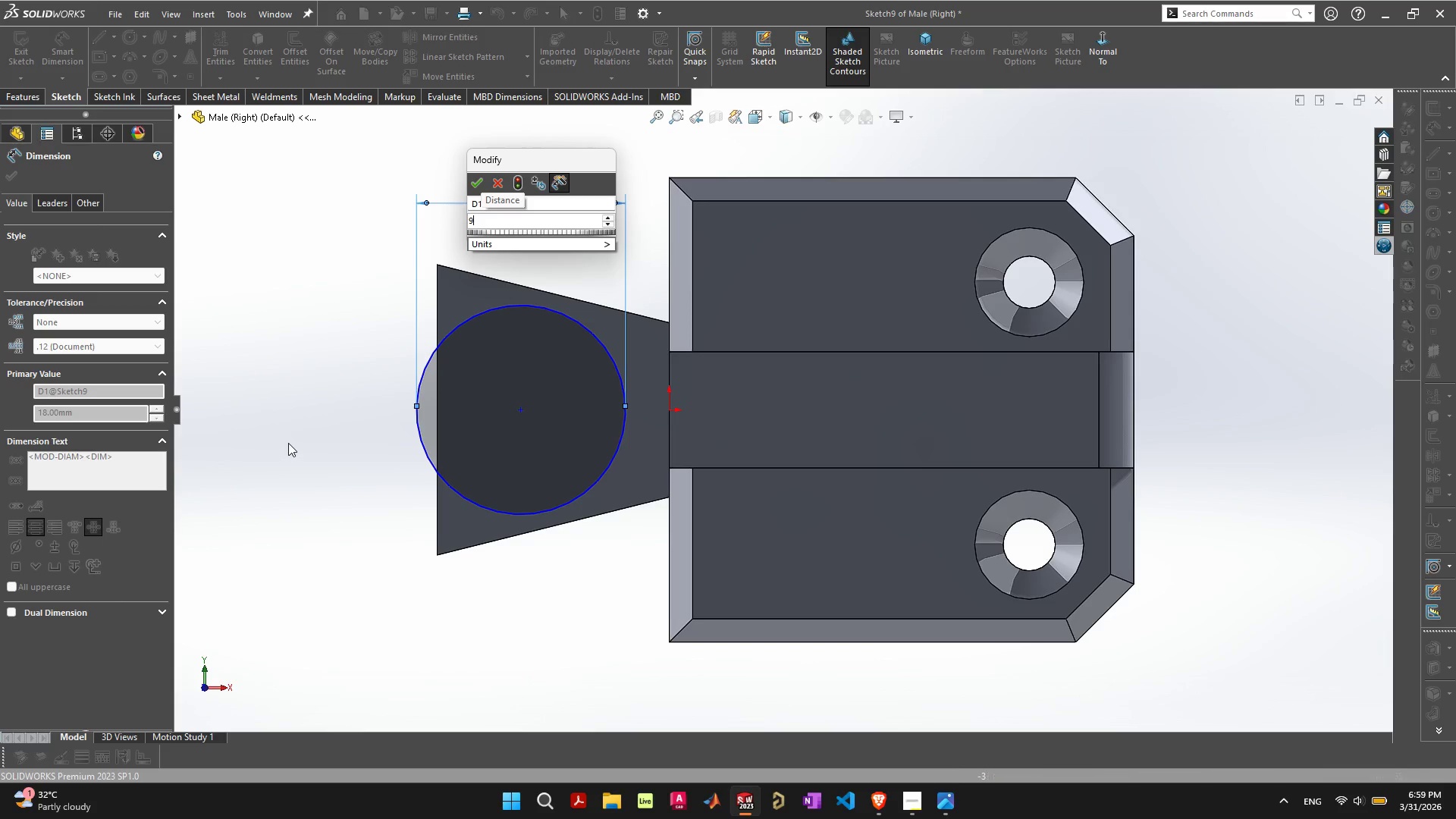 
wait(8.58)
 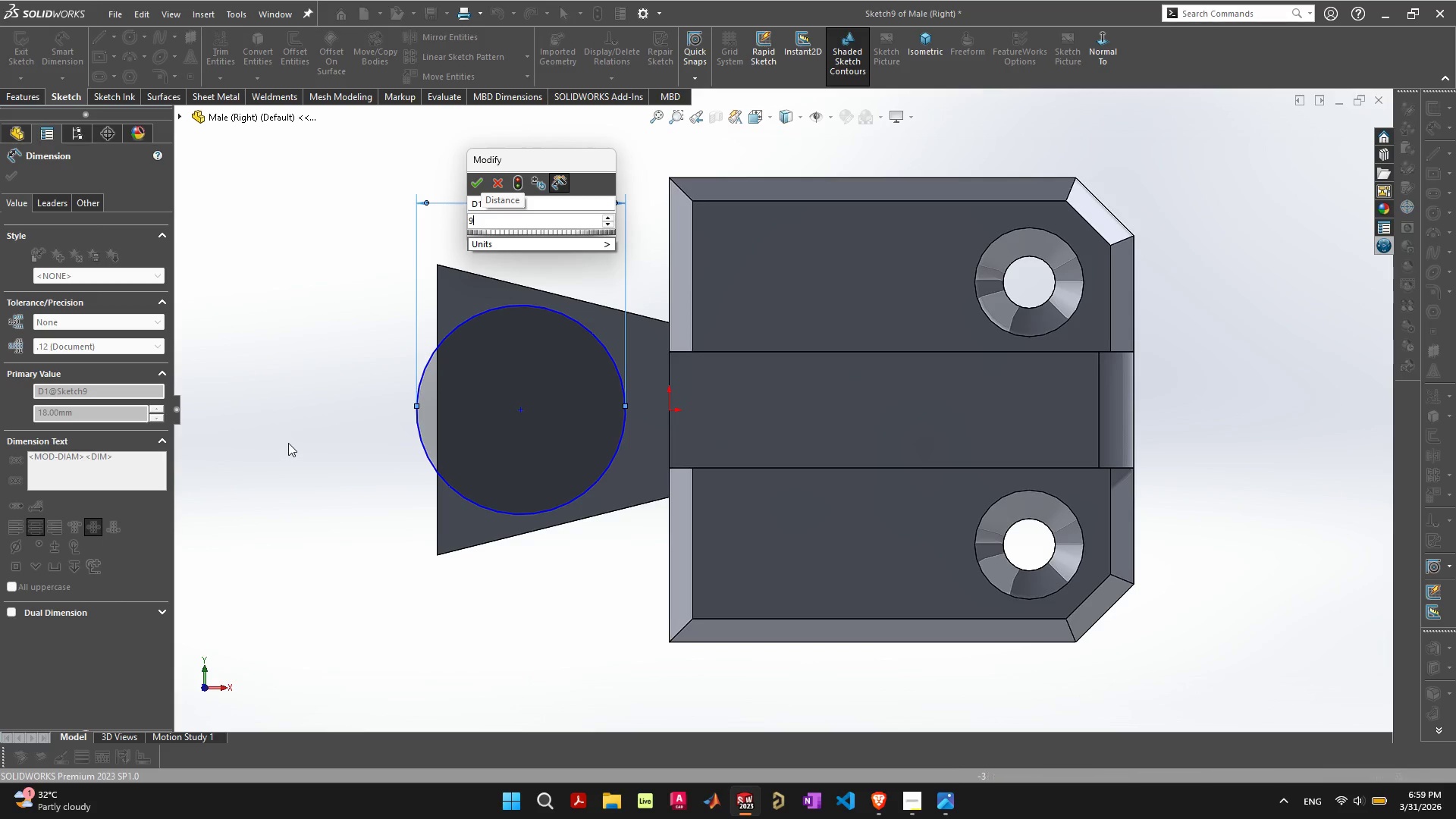 
key(Period)
 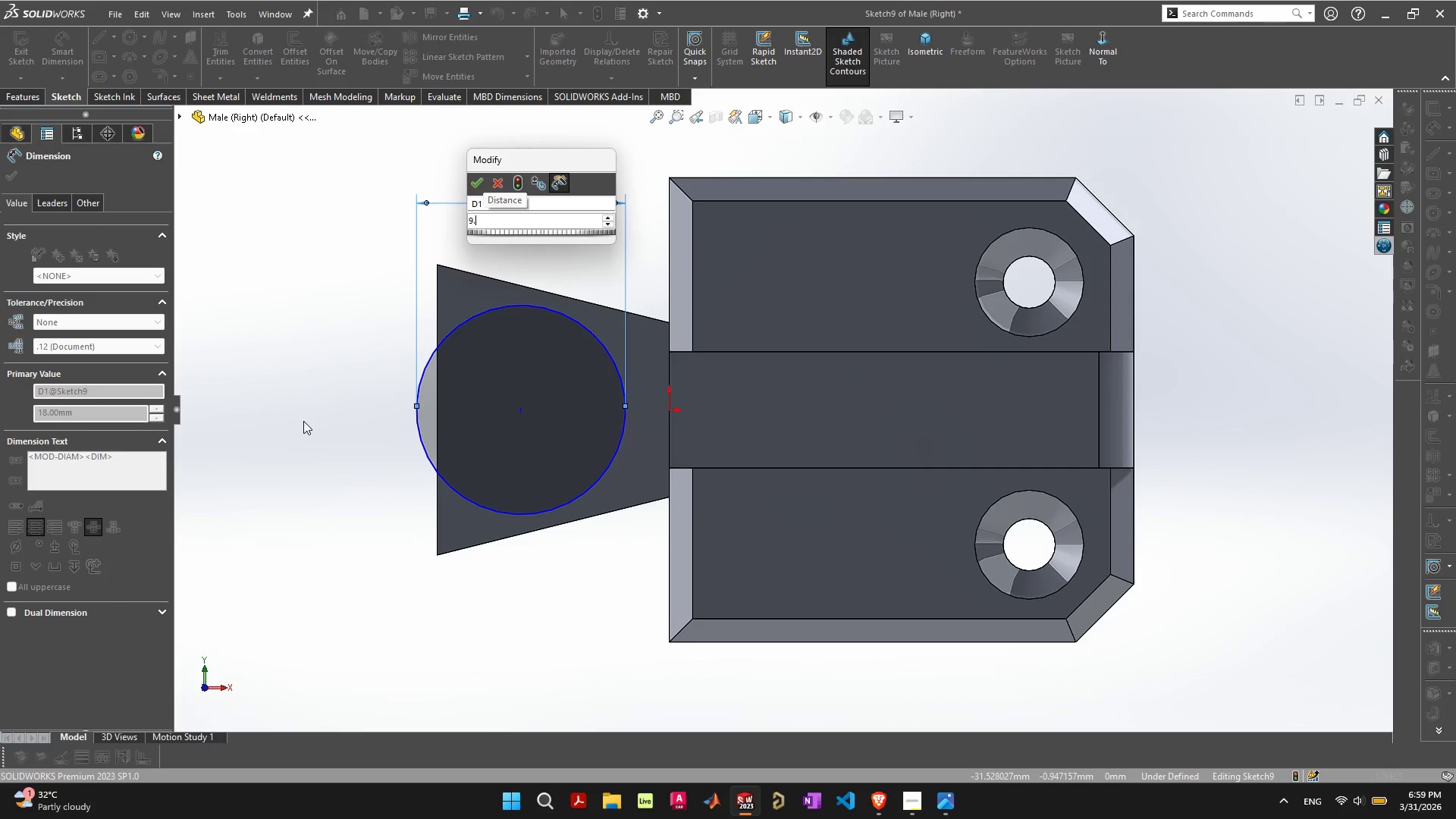 
key(3)
 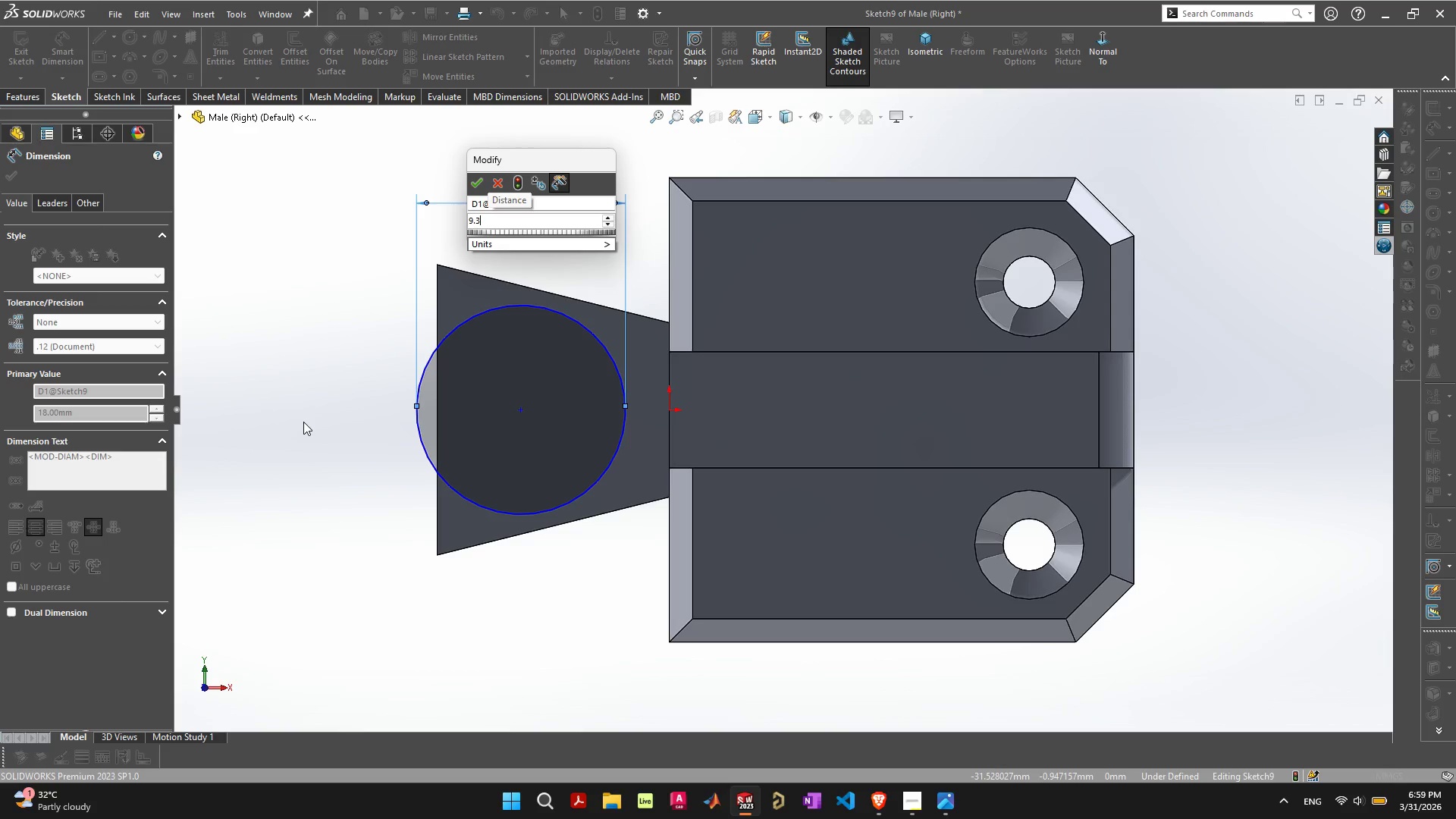 
key(Enter)
 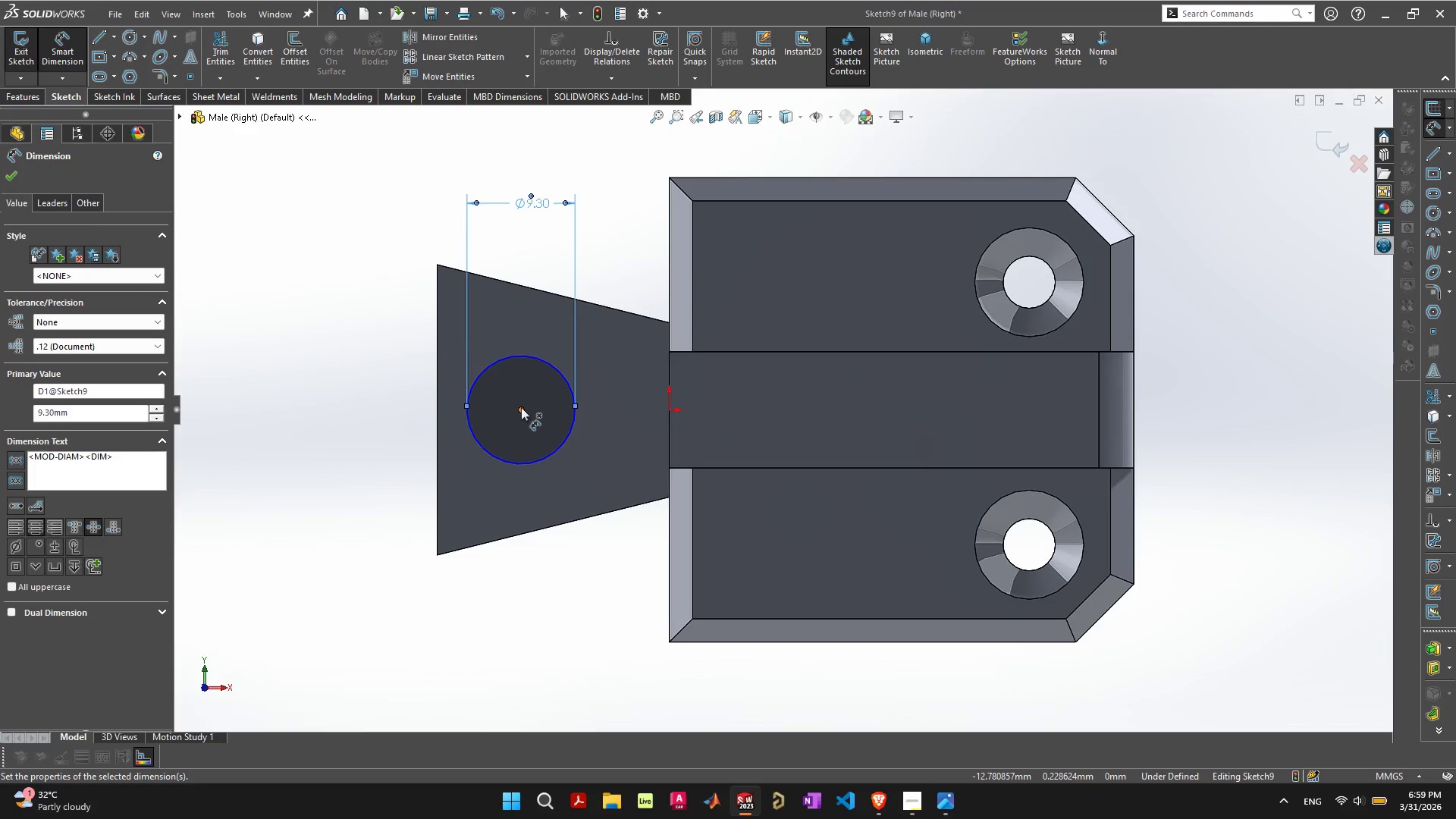 
wait(7.31)
 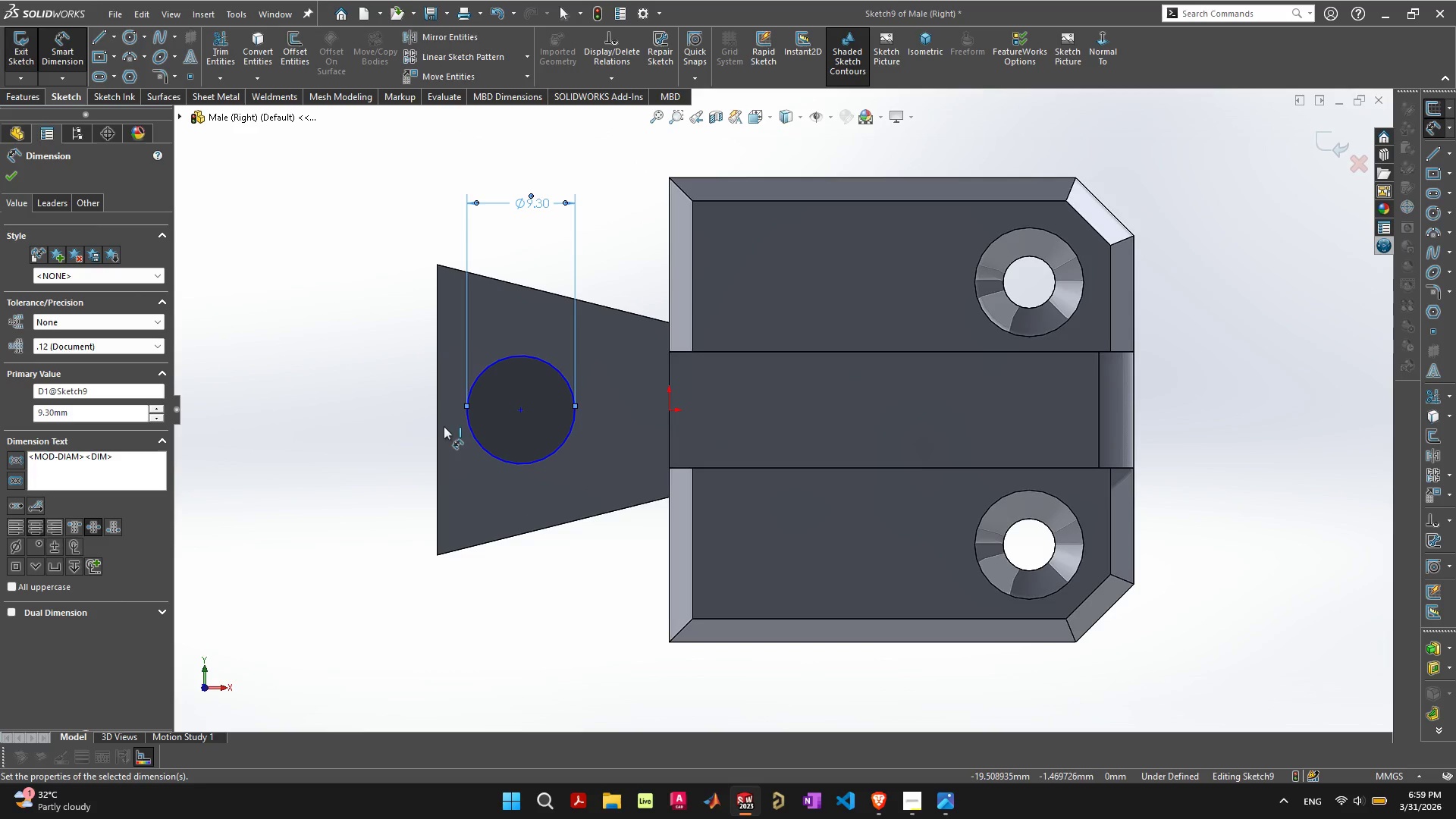 
left_click([521, 407])
 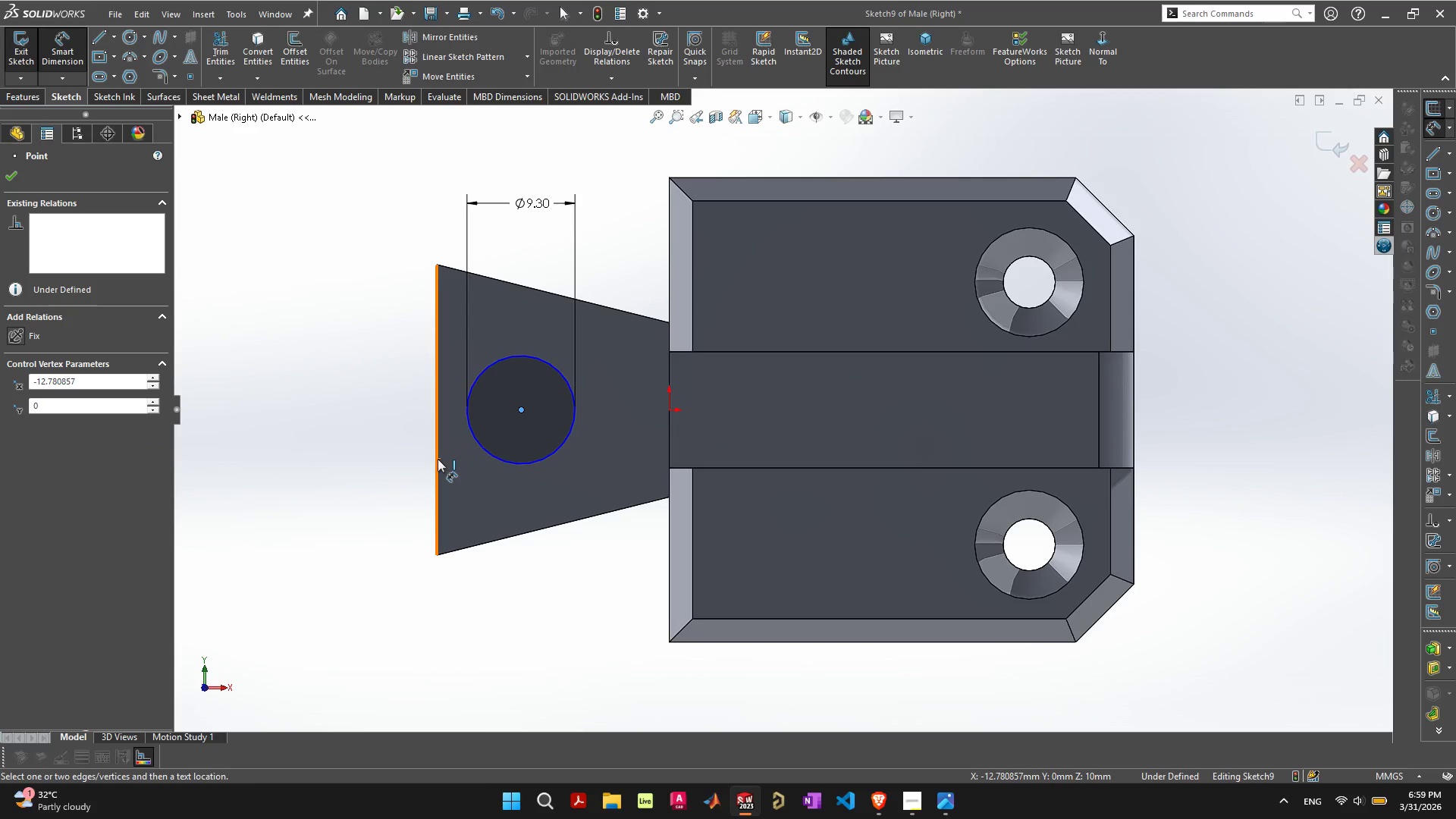 
left_click([438, 459])
 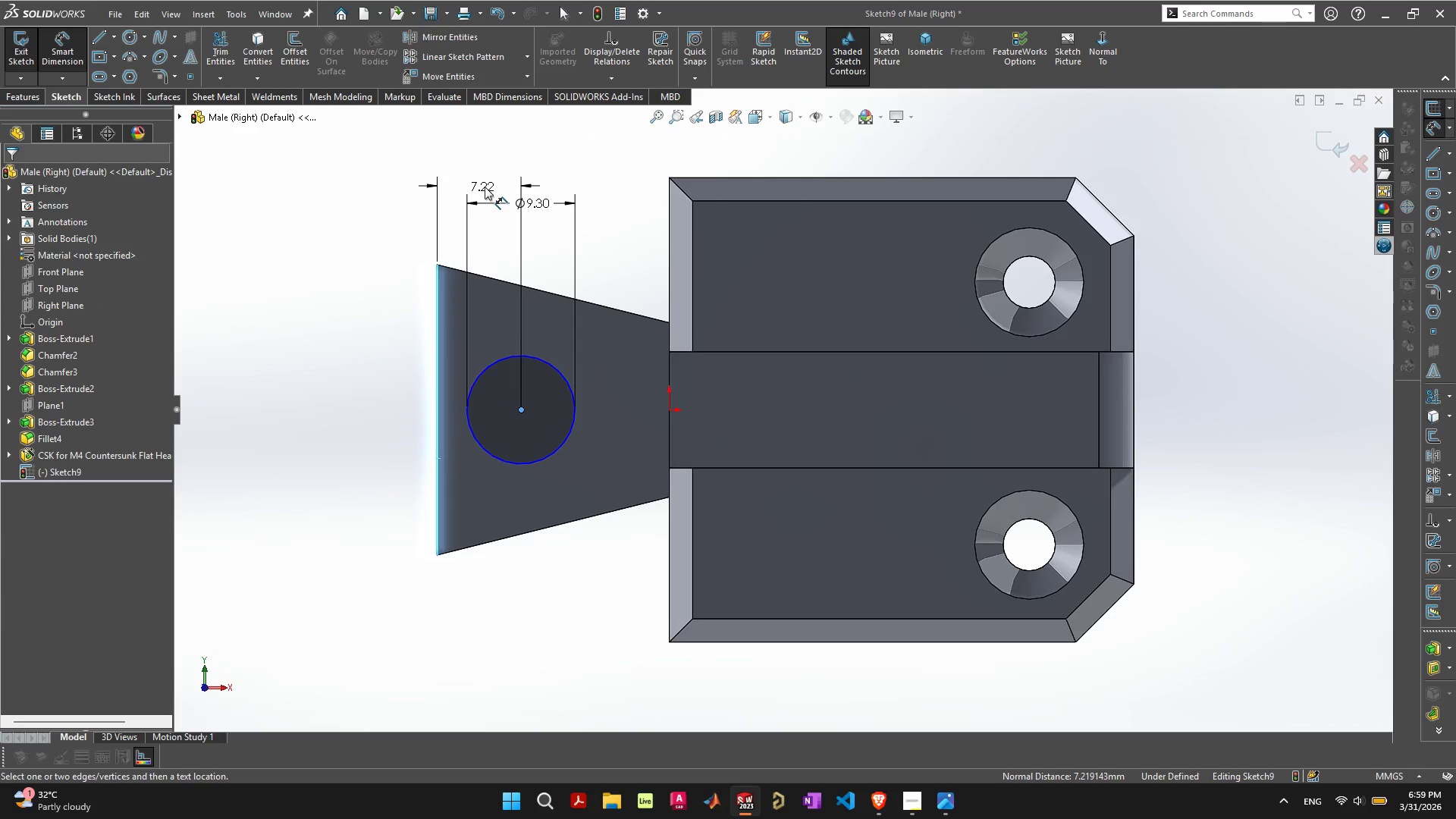 
type(10)
 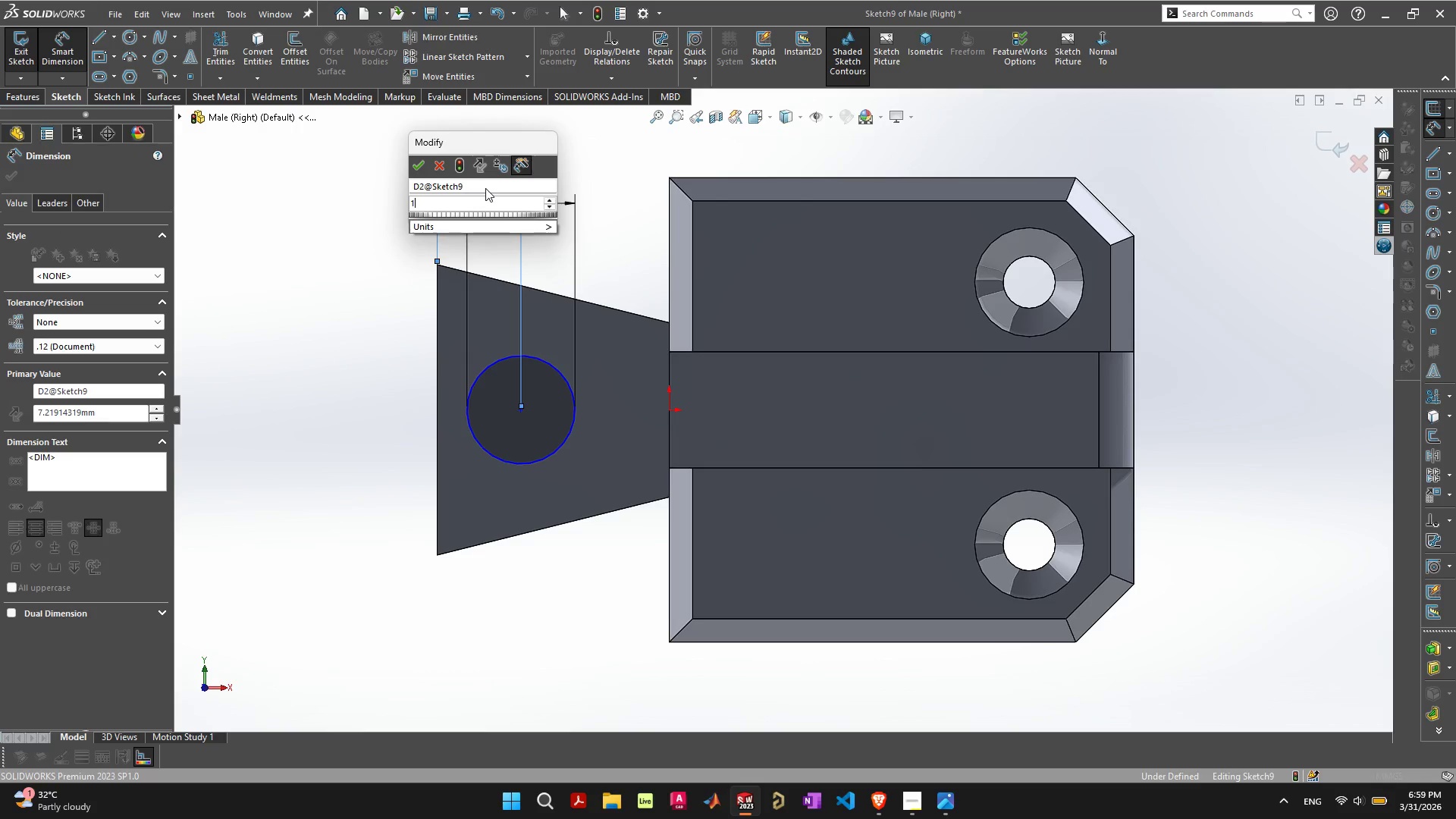 
key(Enter)
 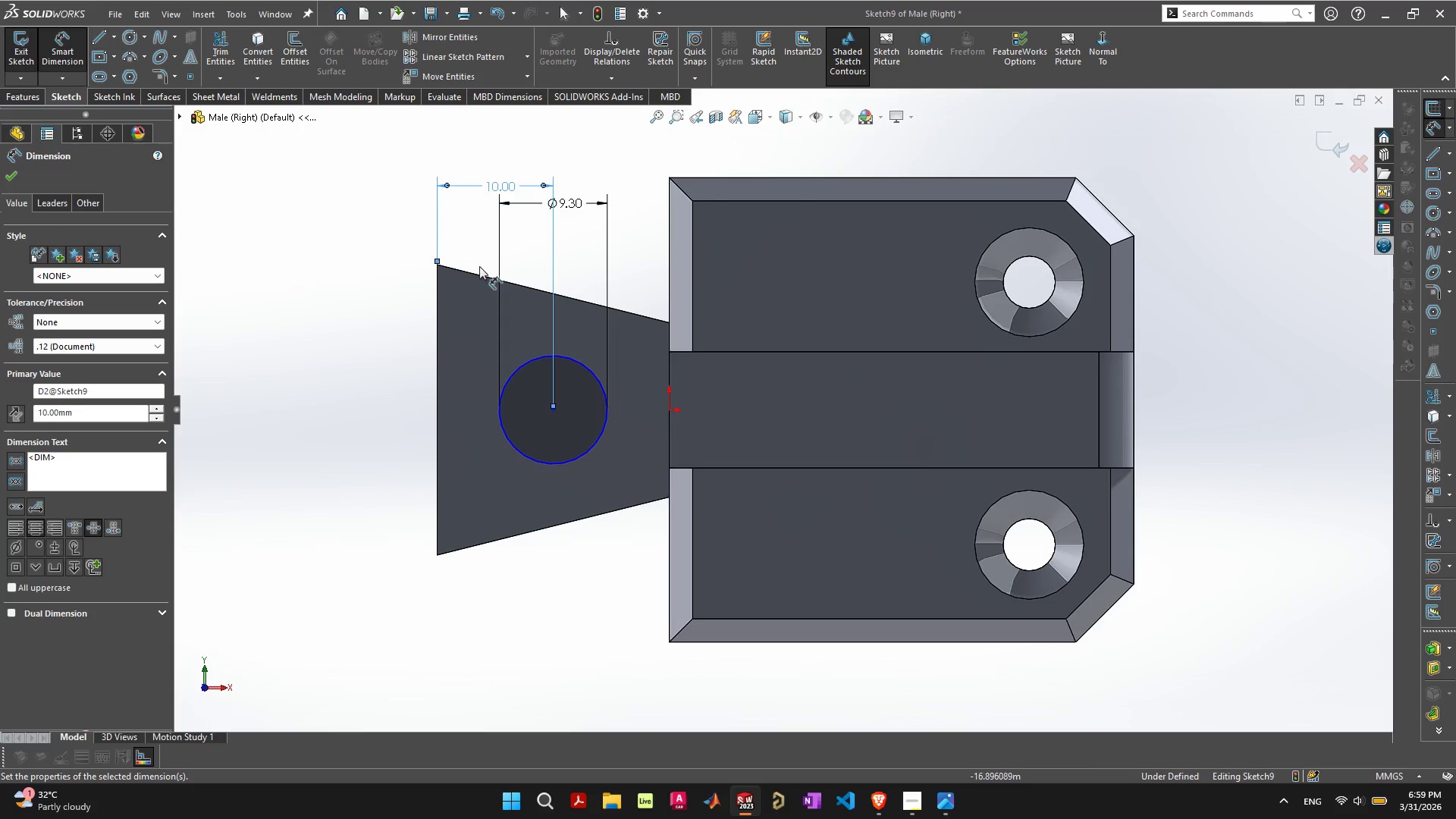 
key(Escape)
 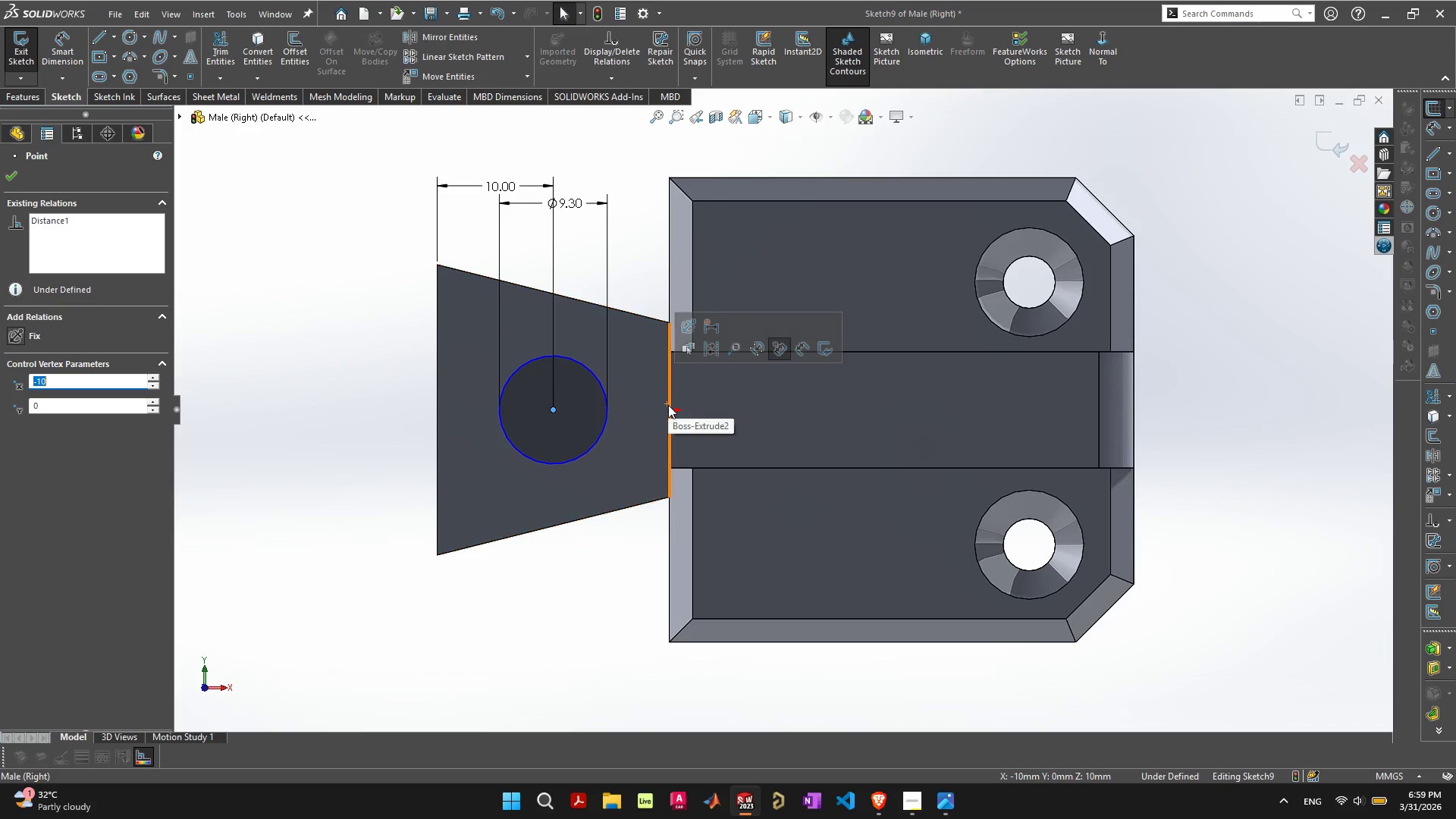 
hold_key(key=ShiftLeft, duration=0.31)
left_click([669, 407])
 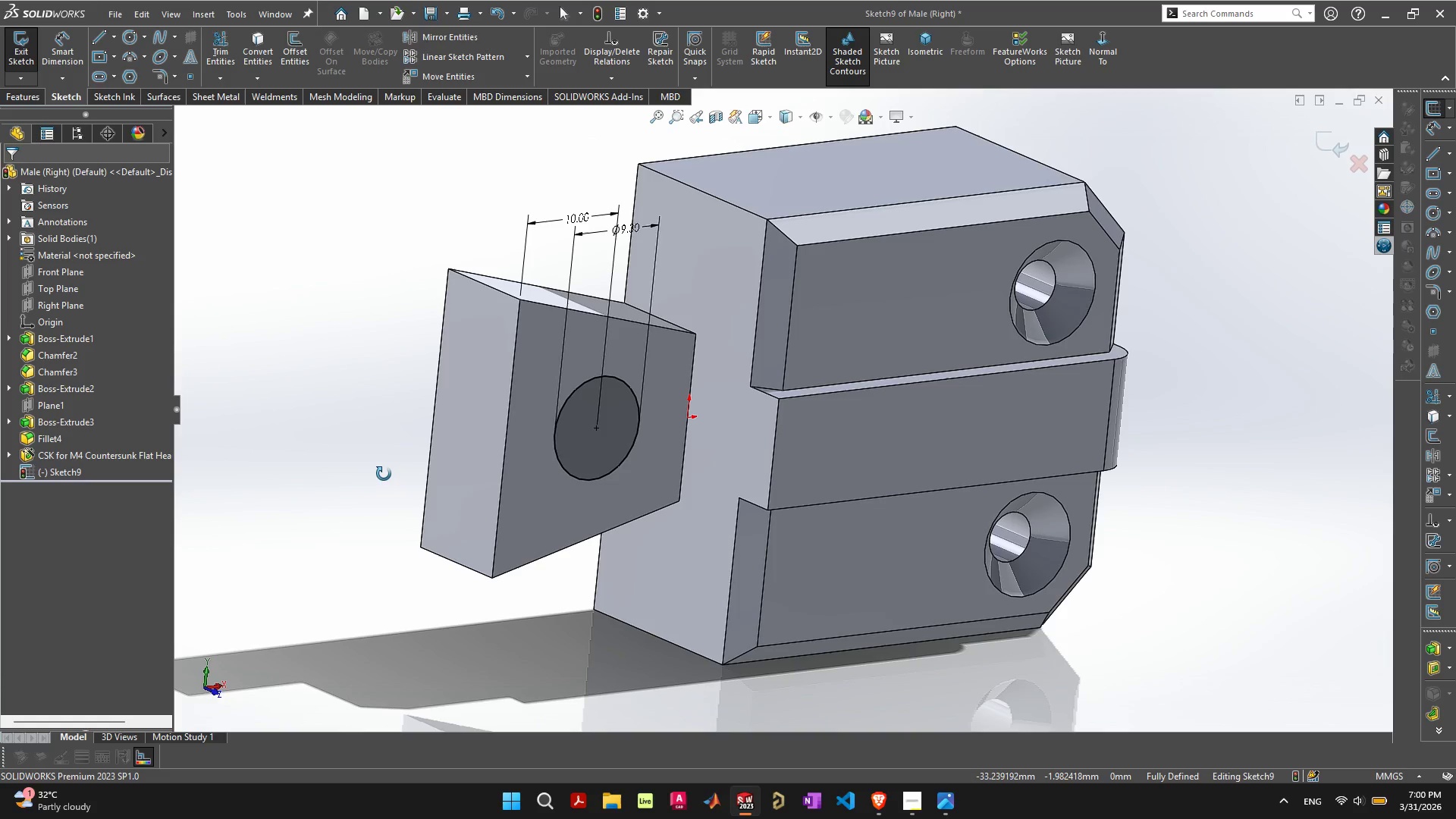 
wait(36.42)
 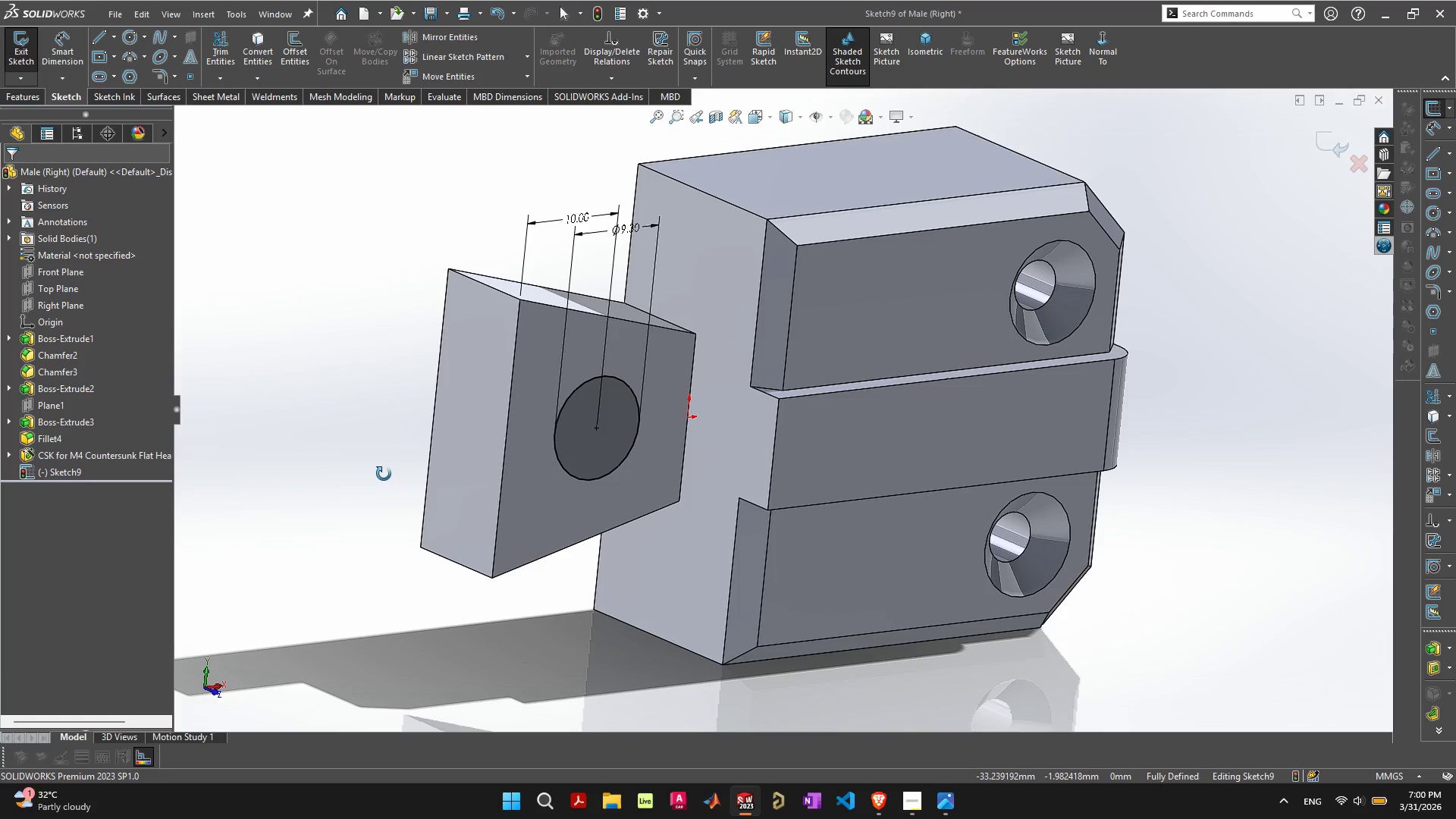 
left_click([1346, 106])
 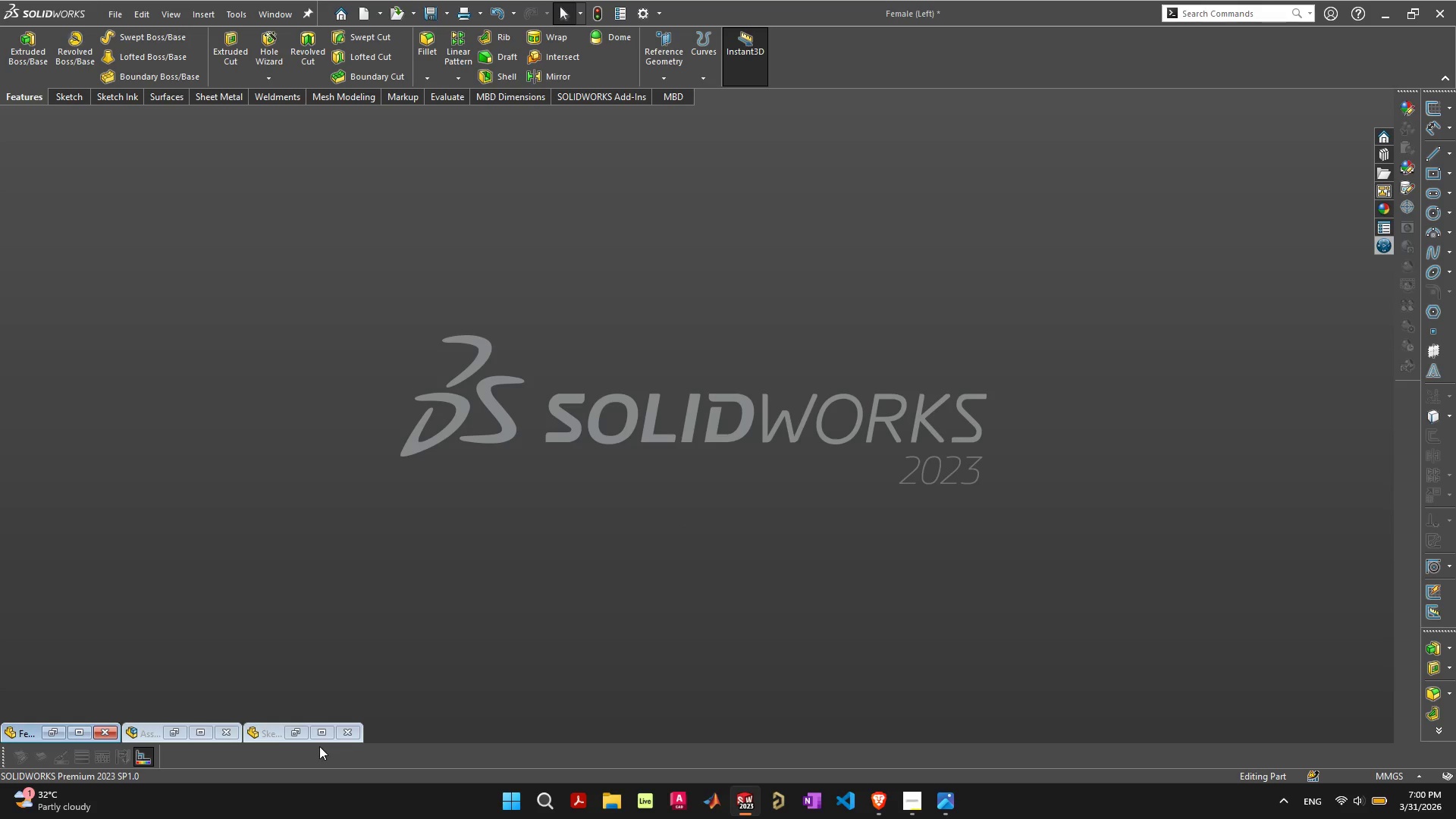 
mouse_move([186, 733])
 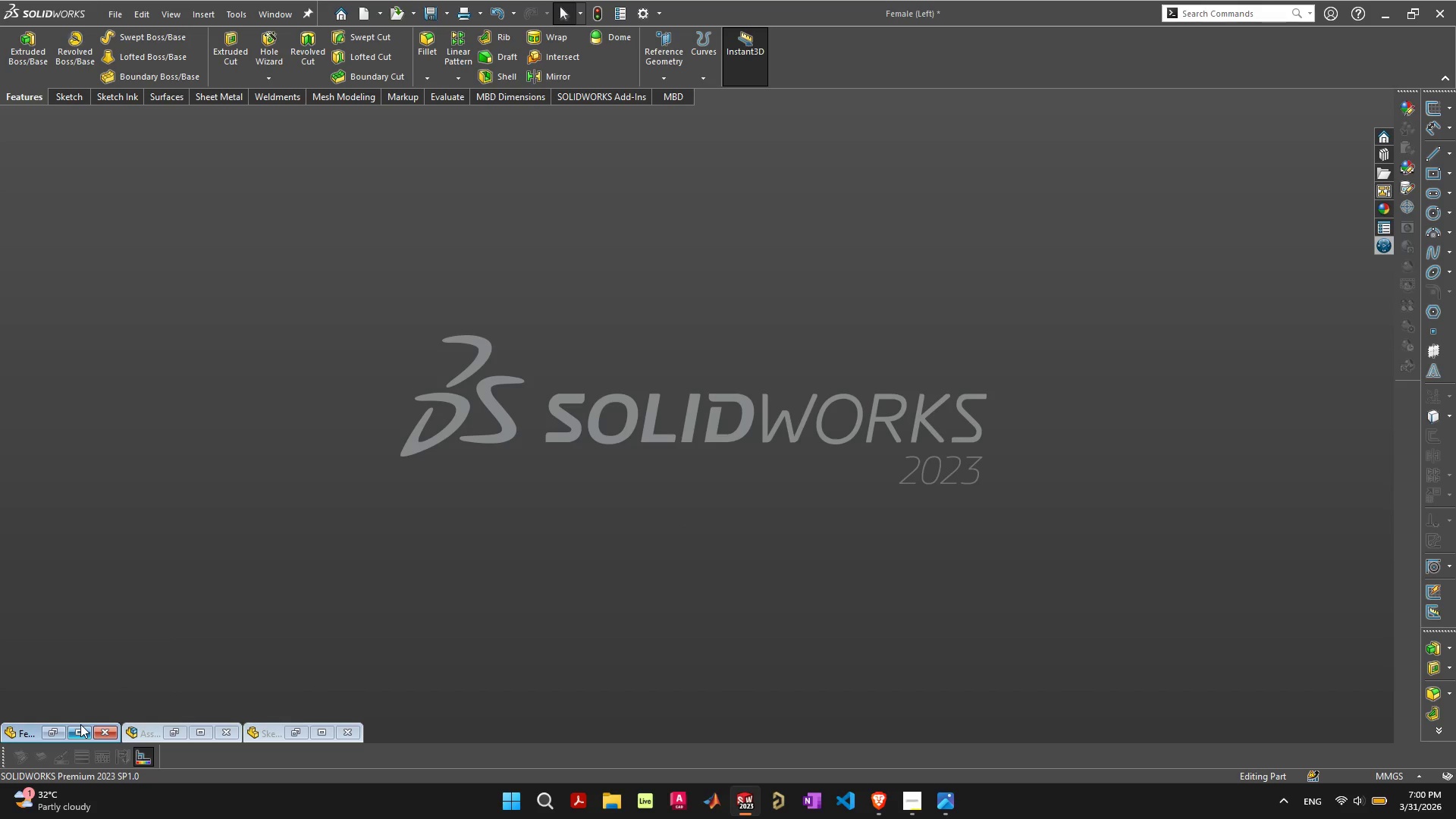 
left_click([80, 725])
 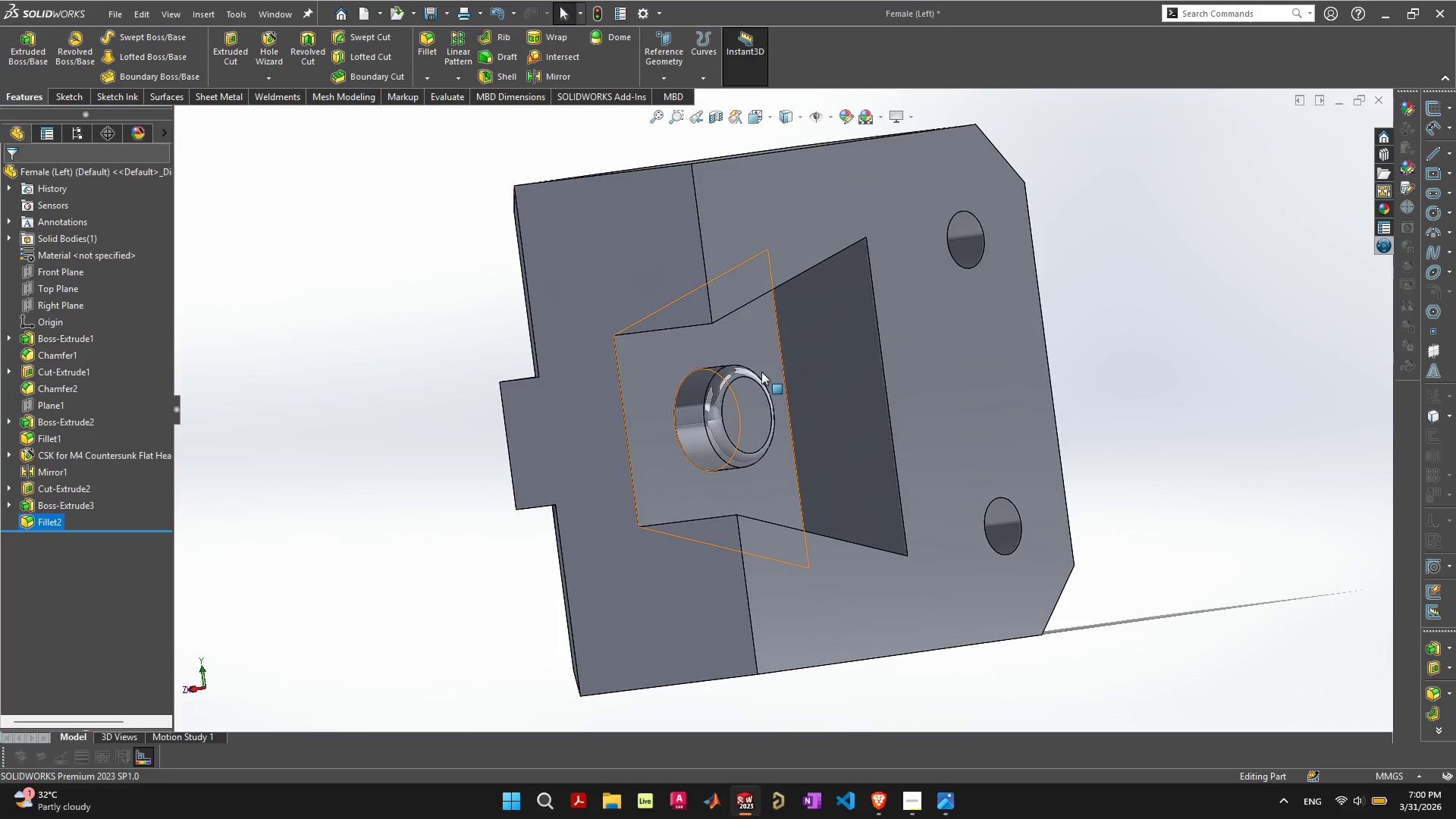 
left_click([701, 427])
 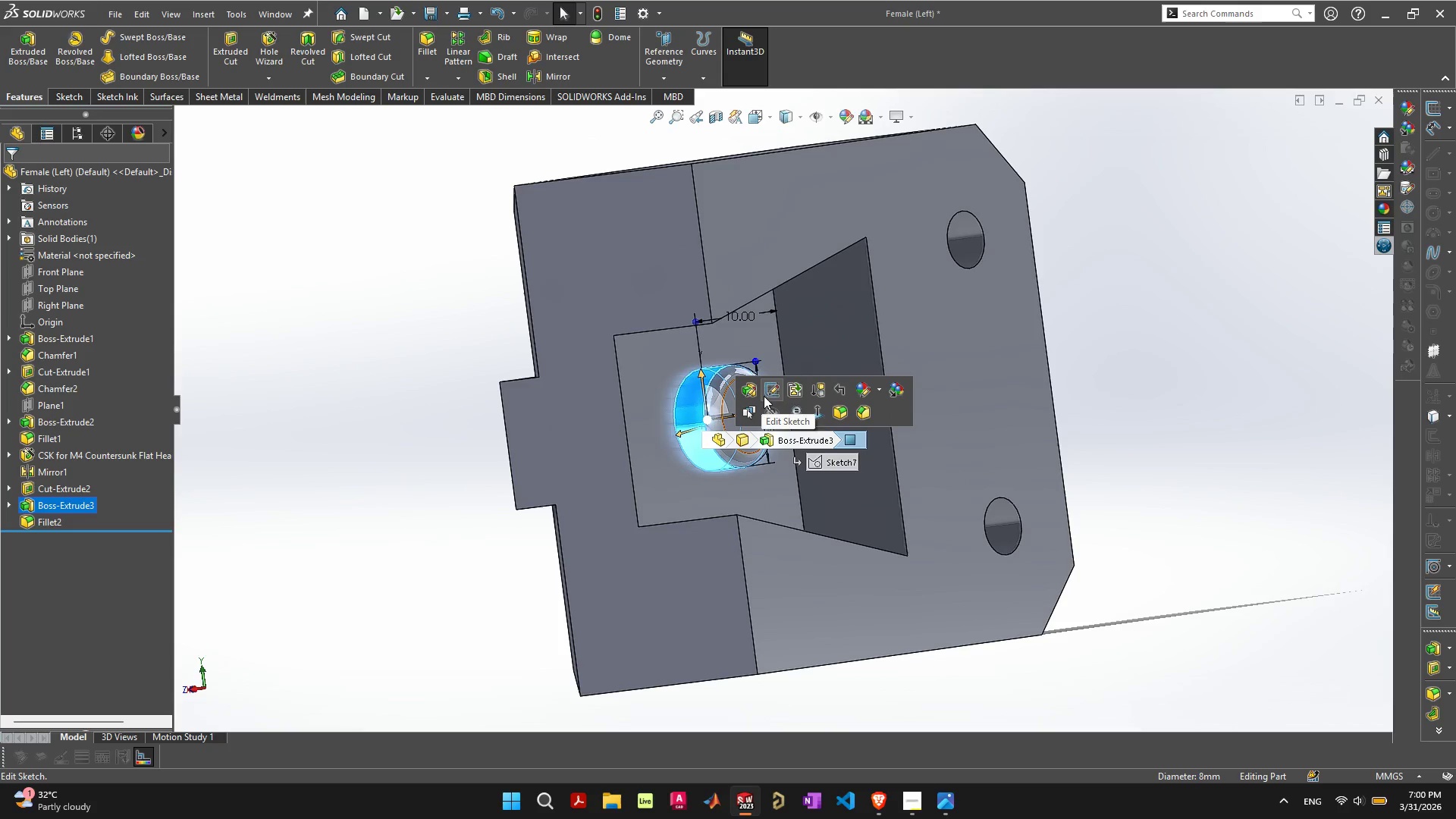 
left_click([759, 394])
 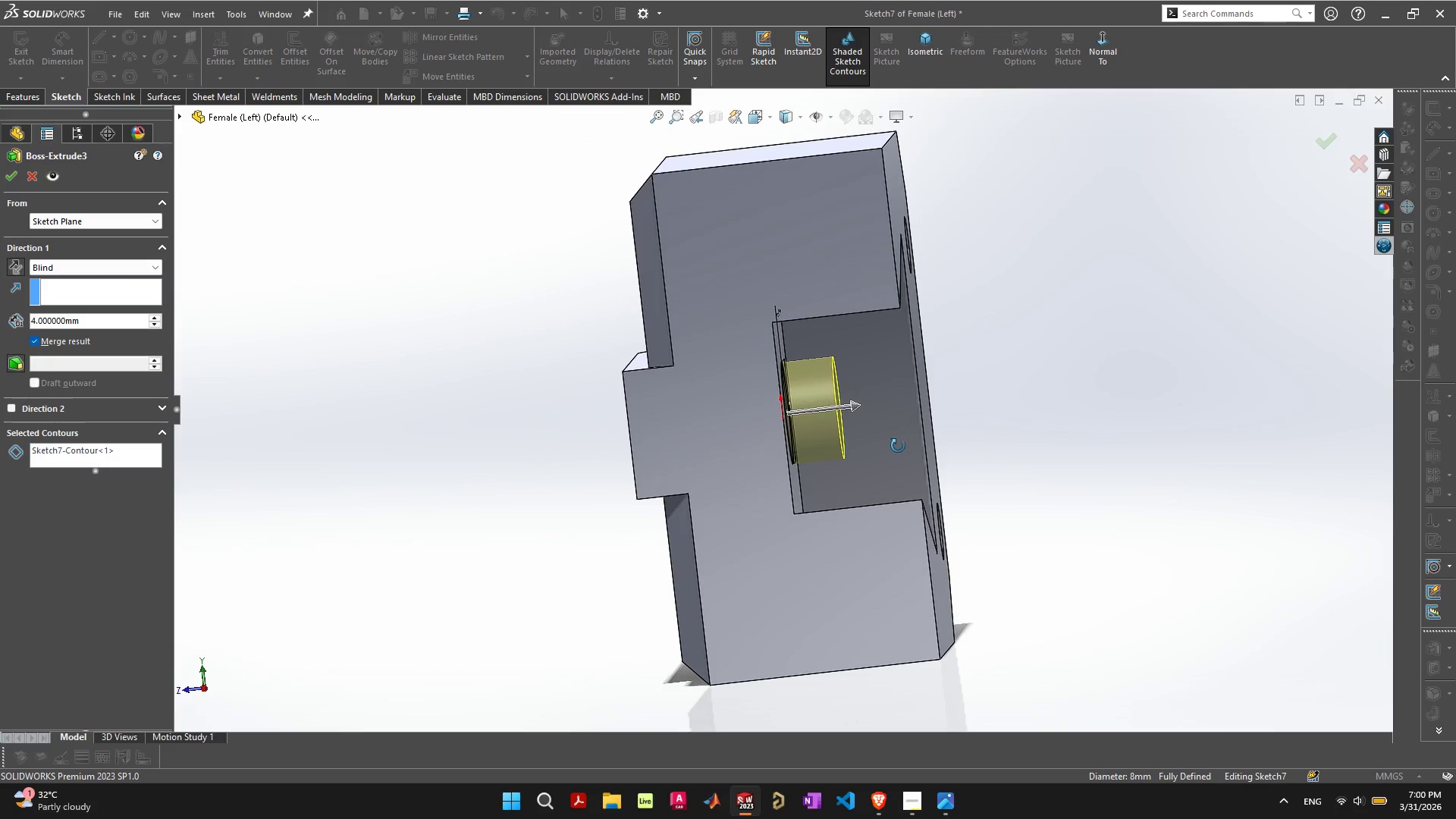 
wait(12.42)
 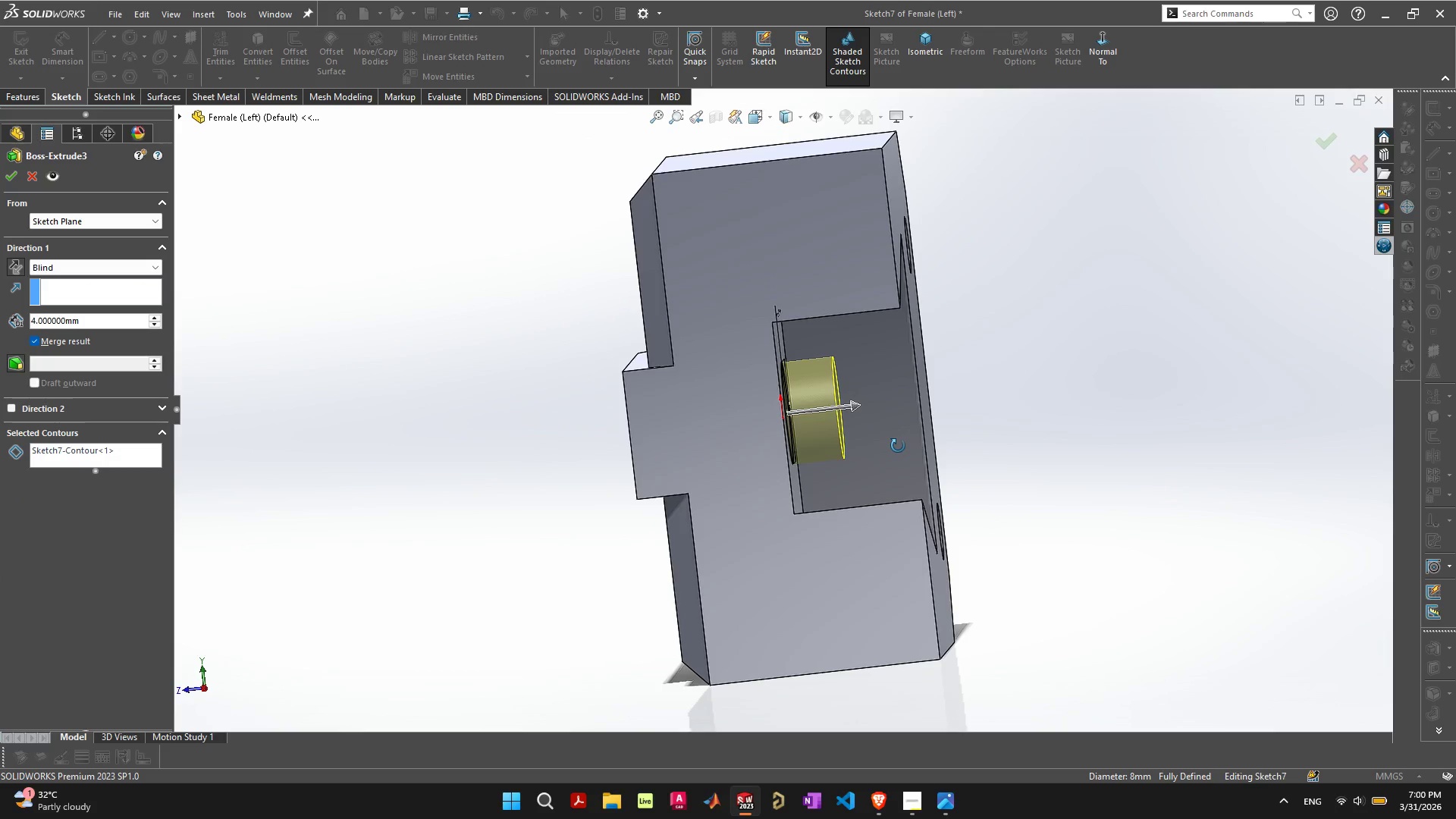 
left_click([1328, 144])
 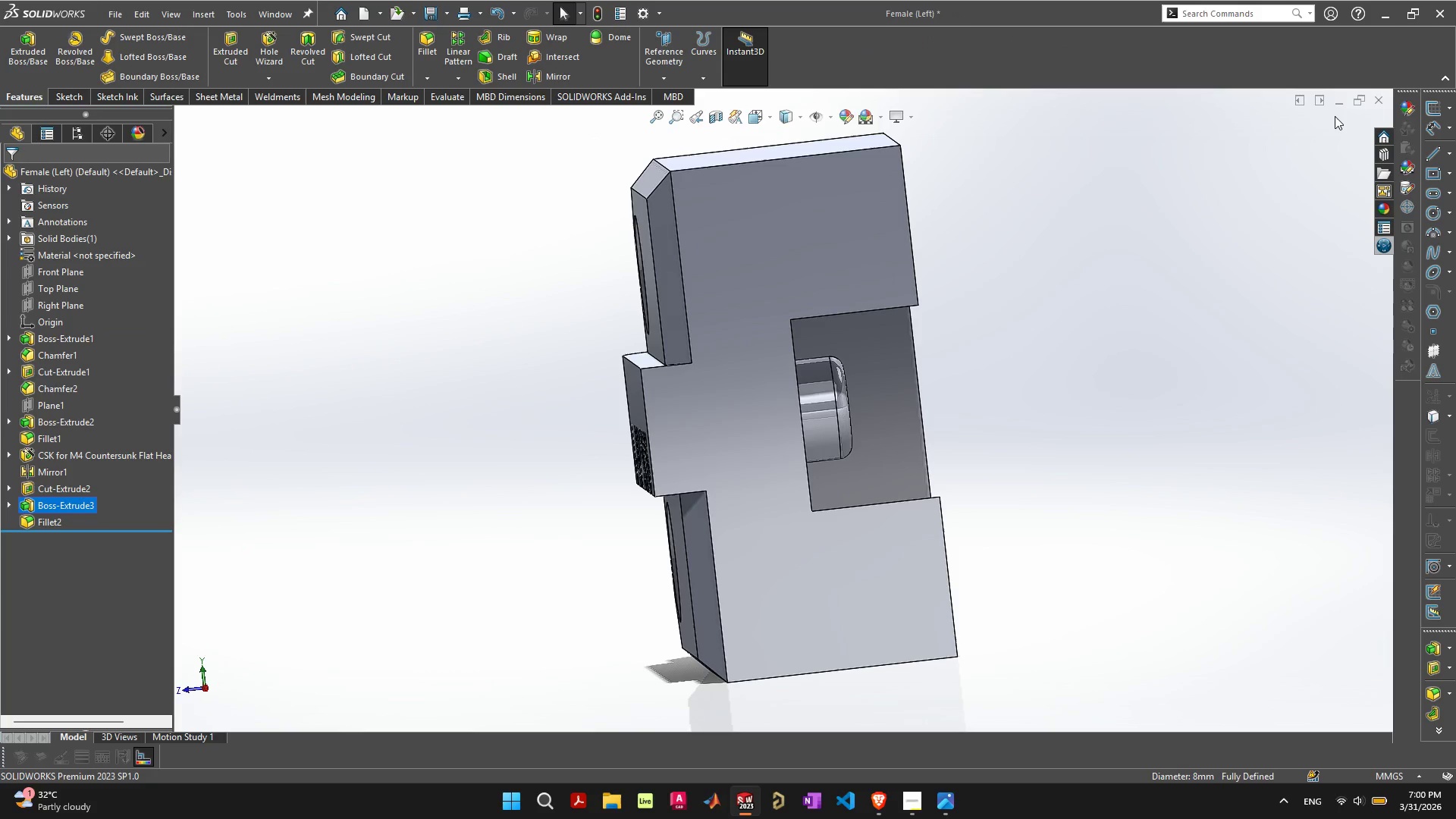 
left_click([1338, 105])
 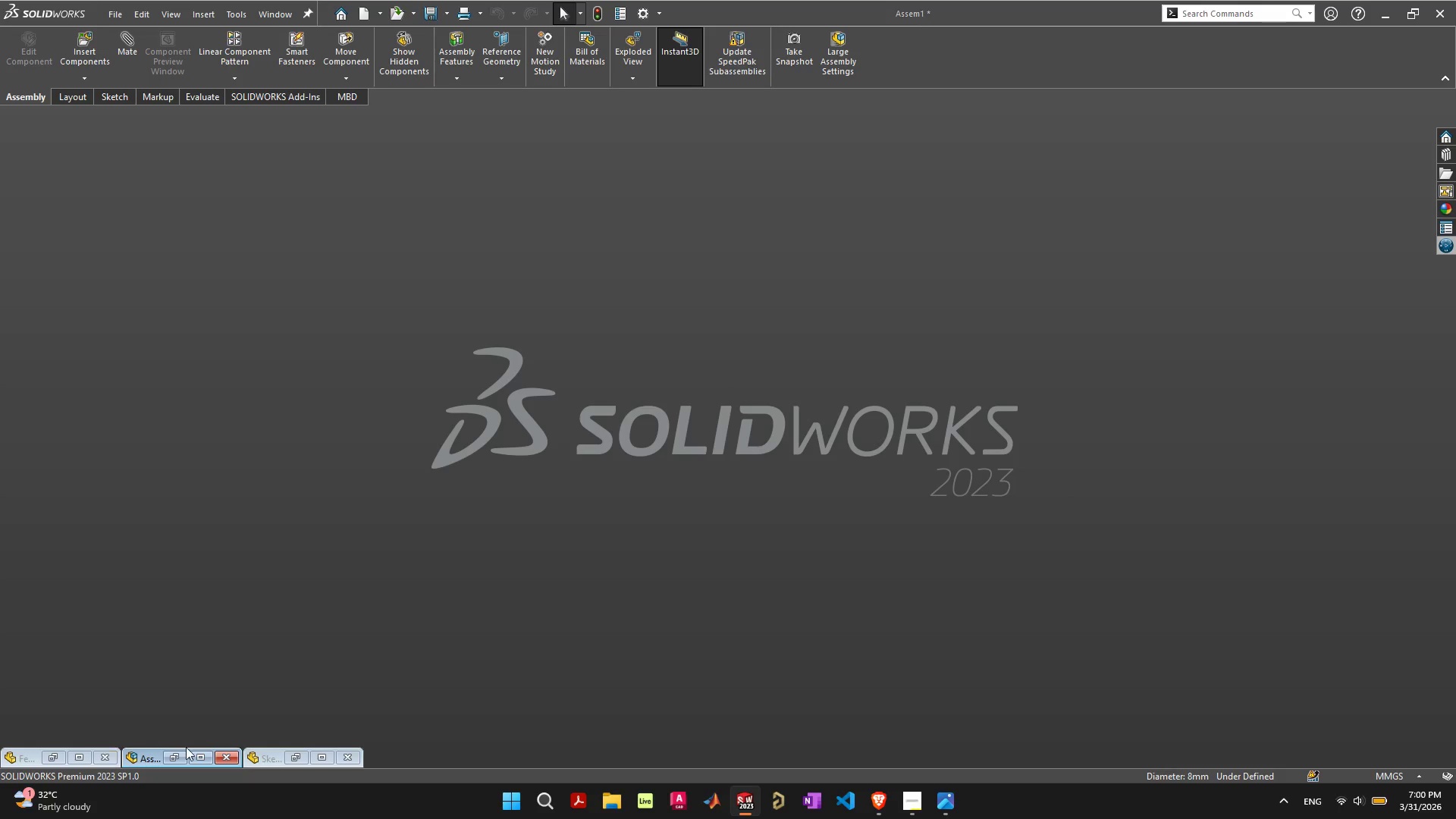 
left_click([334, 755])
 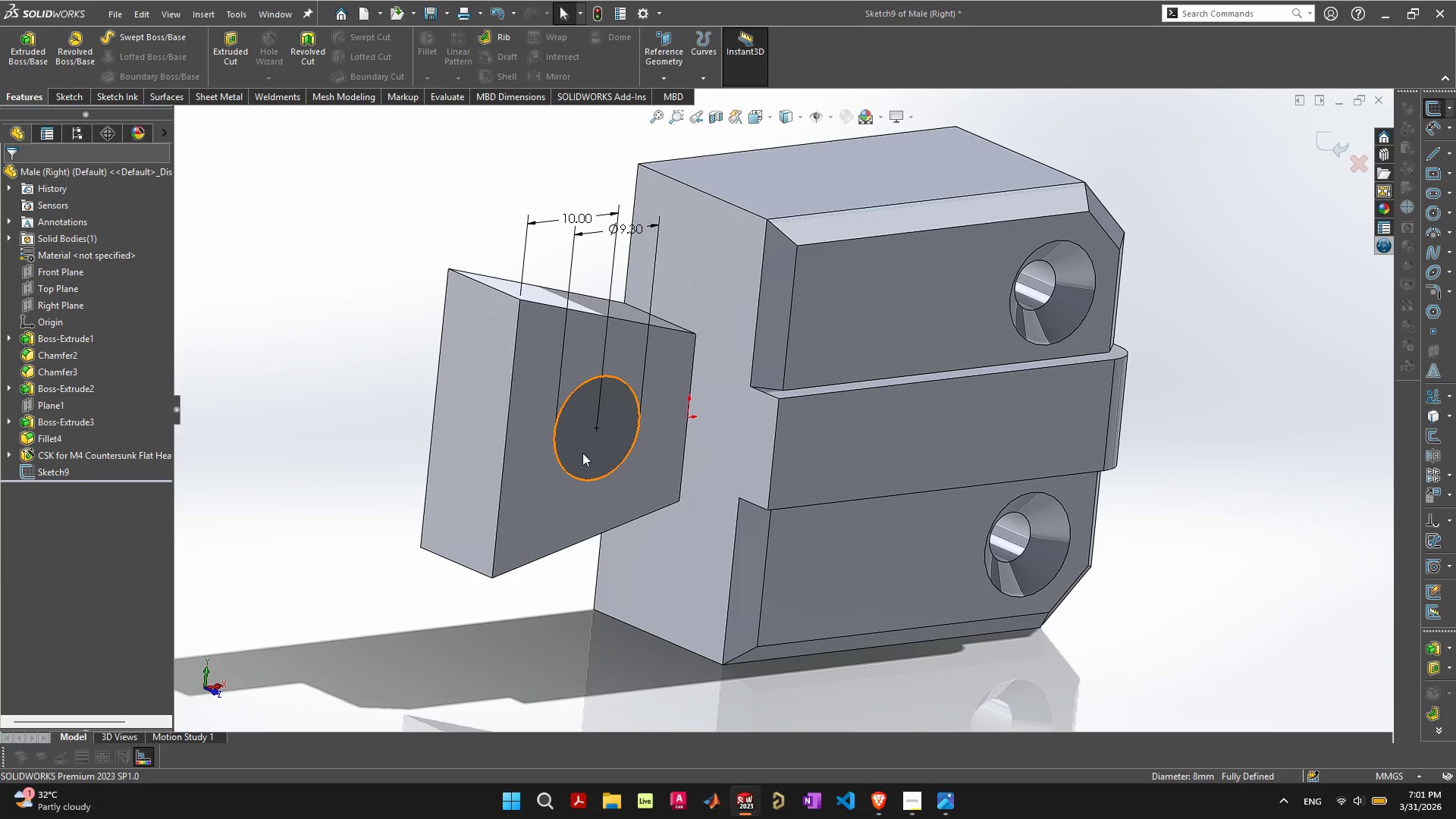 
left_click([582, 453])
 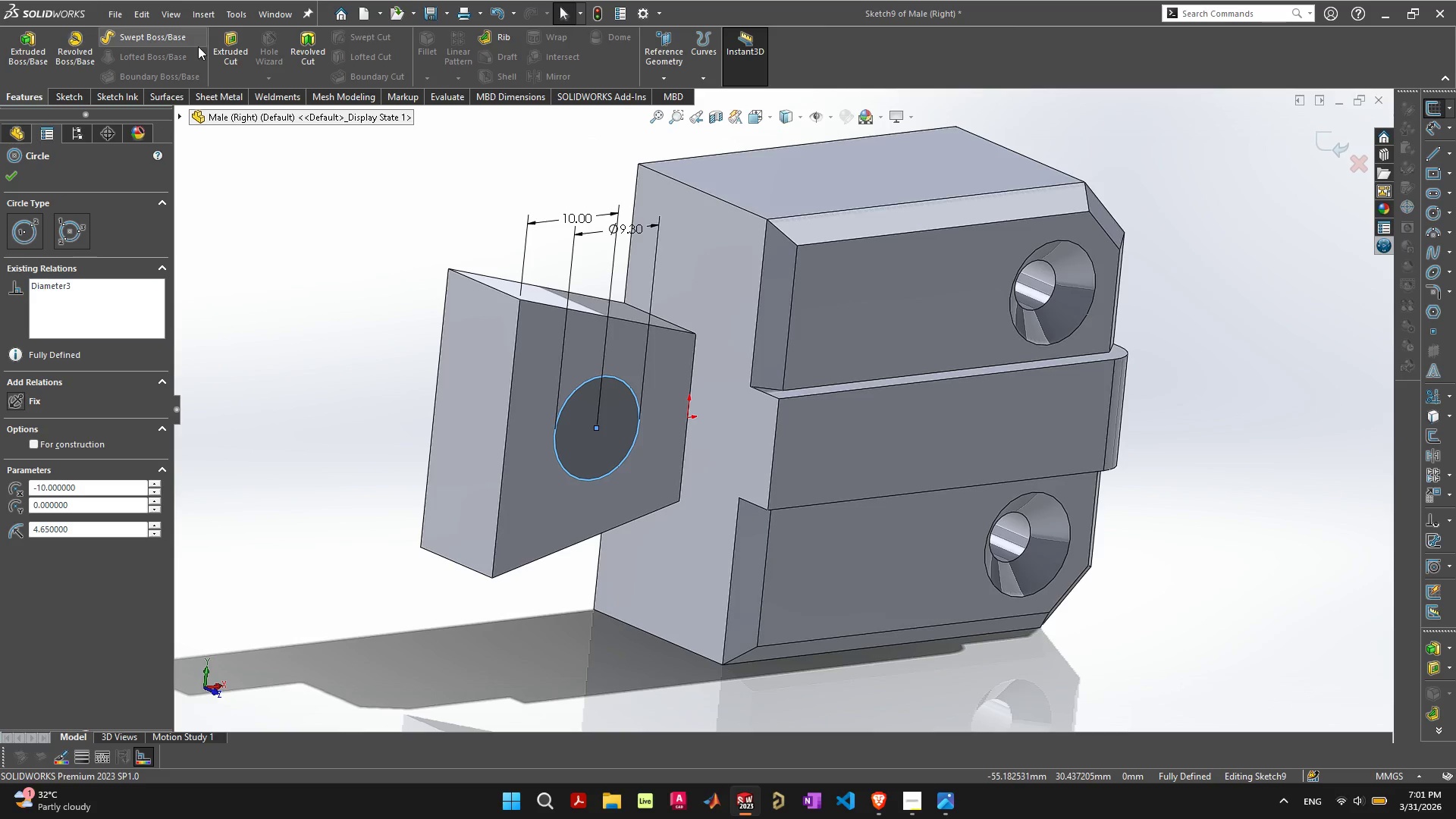 
left_click([222, 52])
 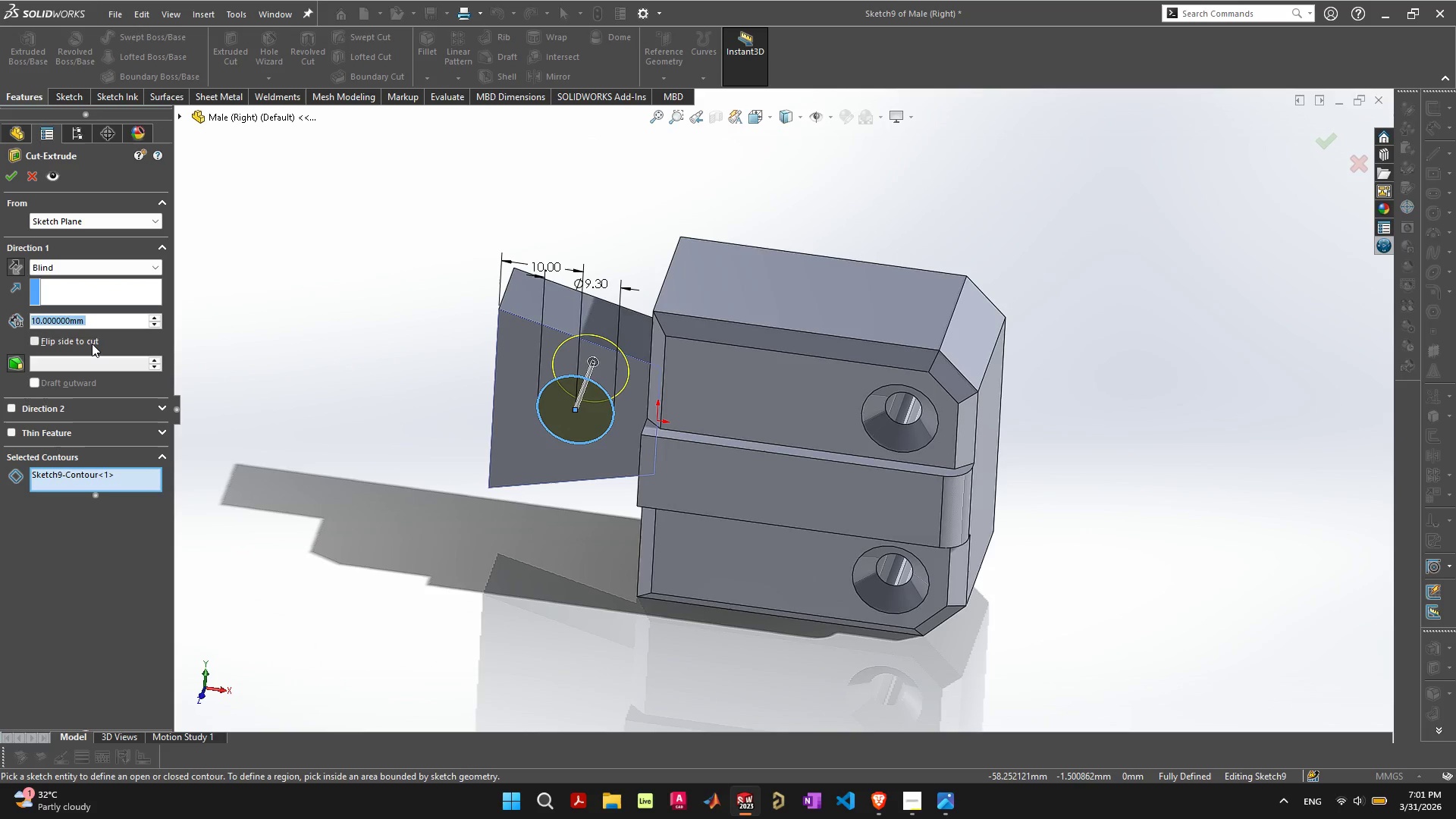 
key(4)
 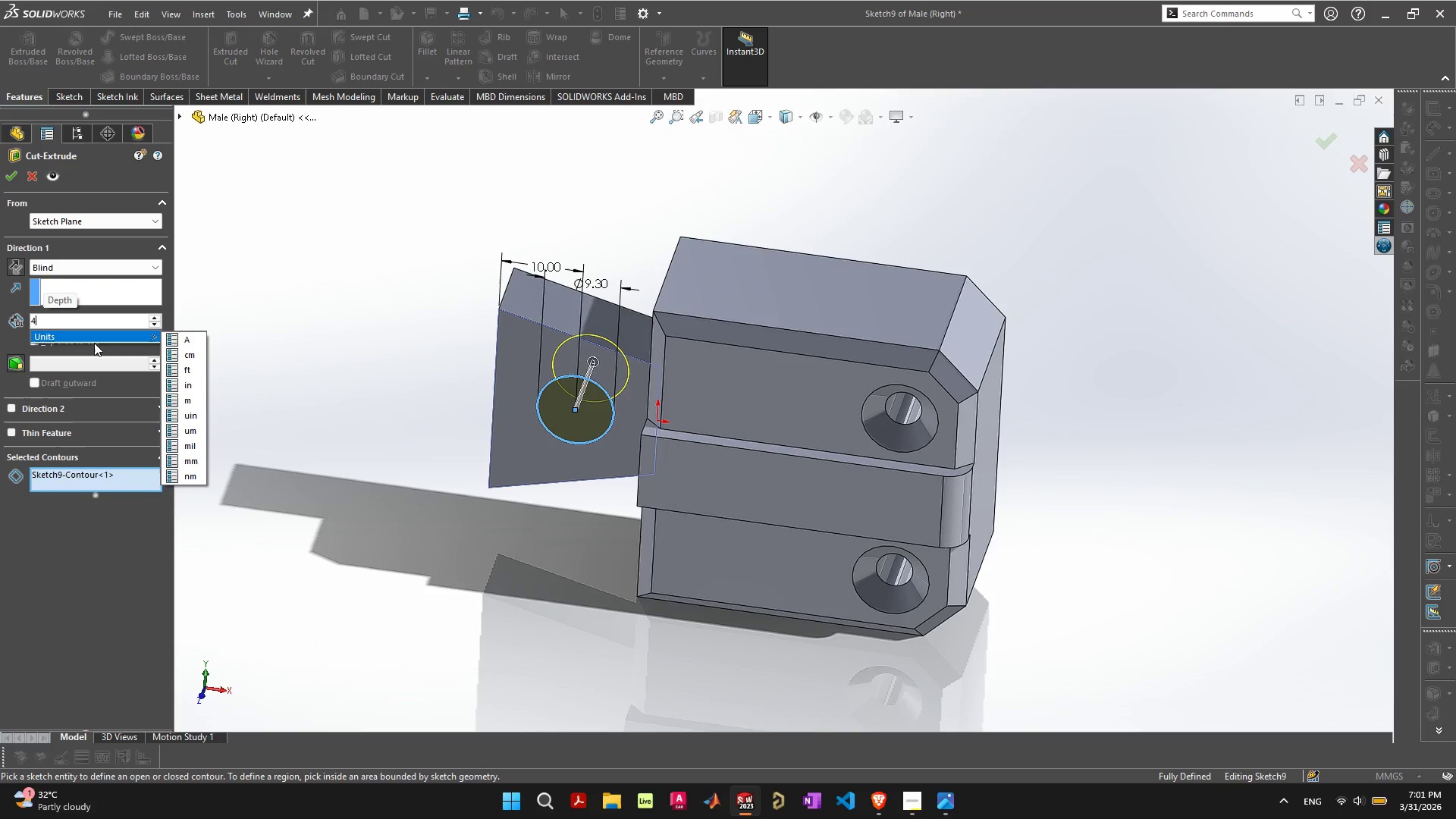 
key(Enter)
 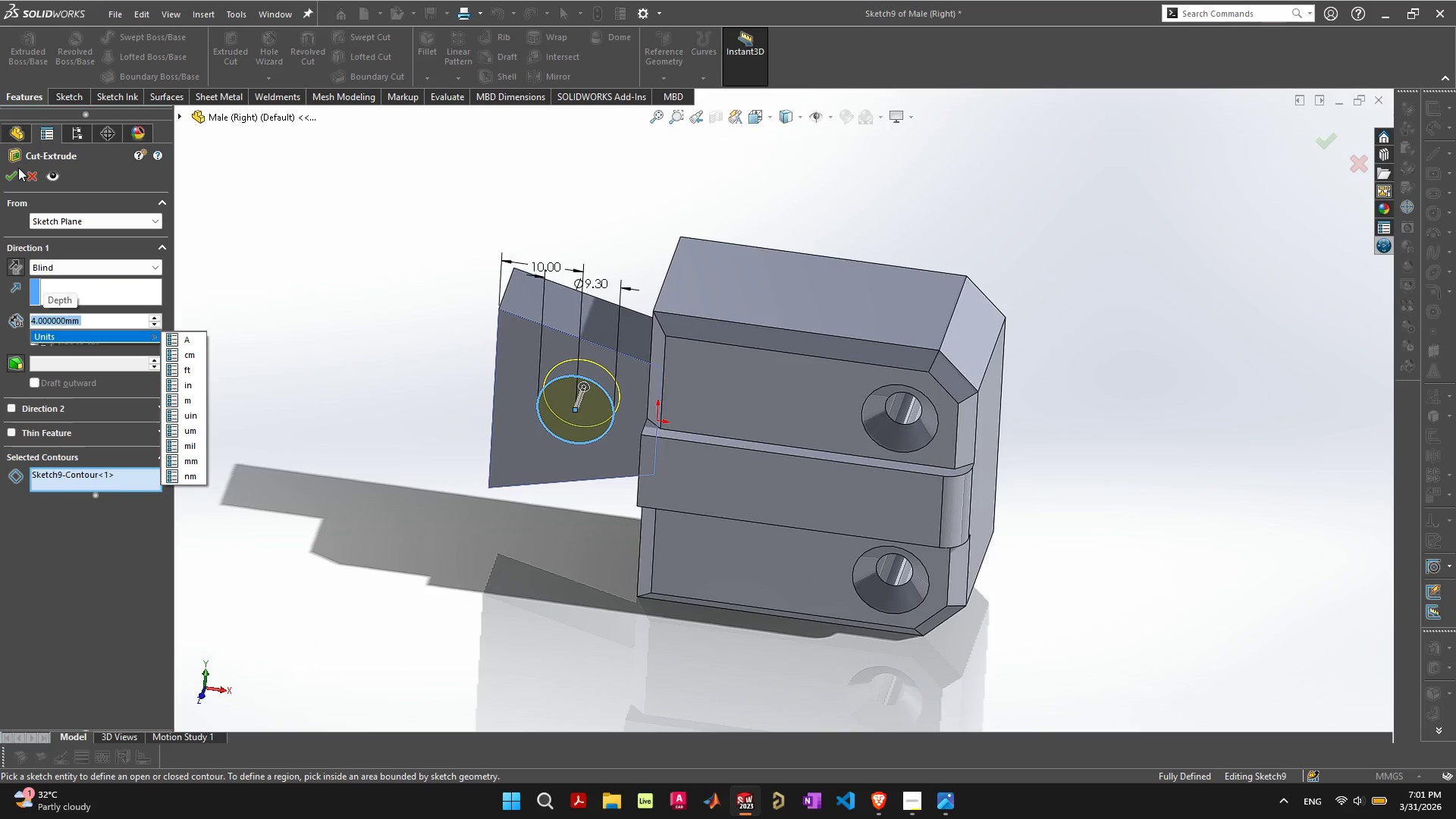 
left_click([14, 174])
 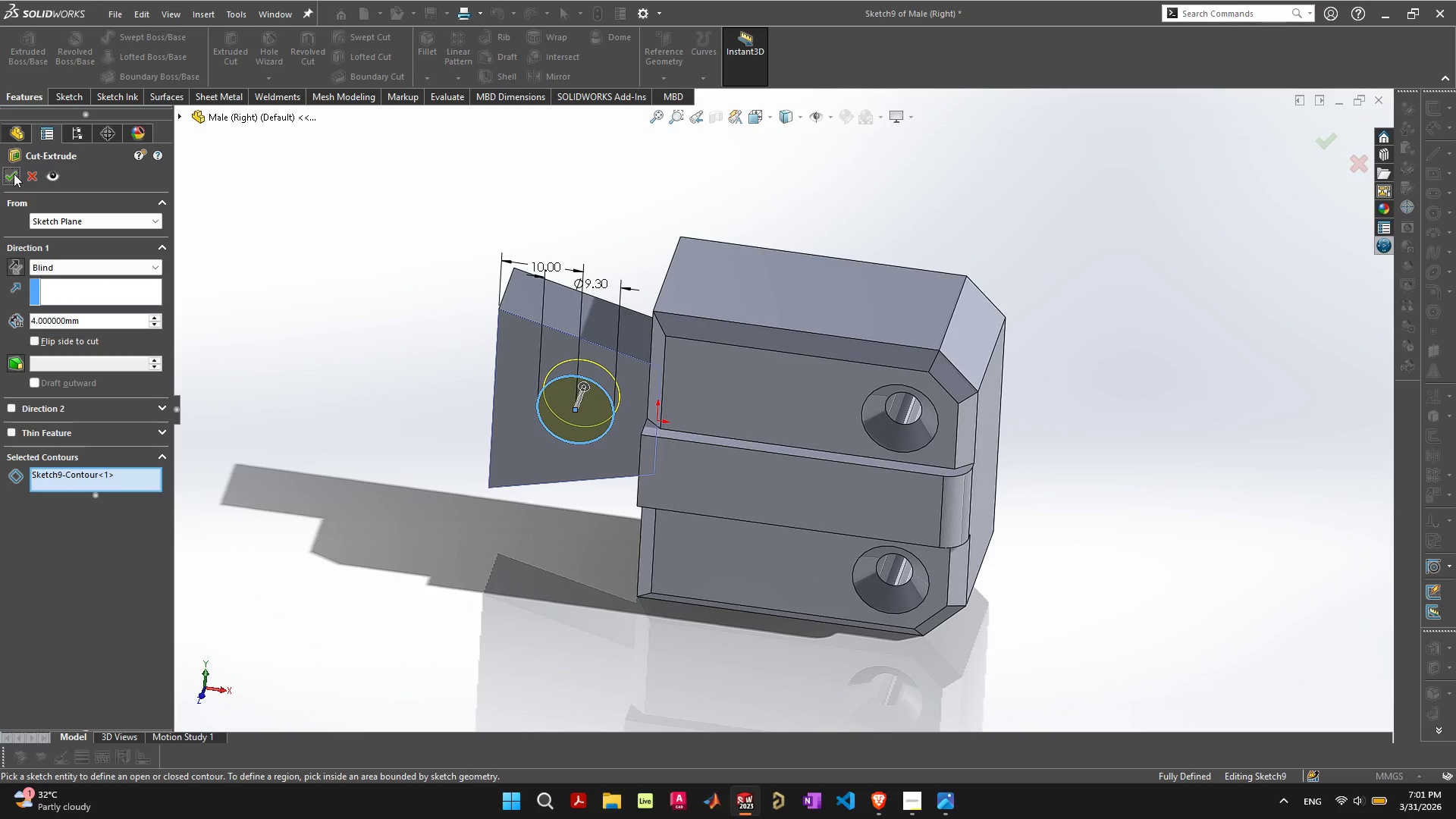 
left_click([14, 174])
 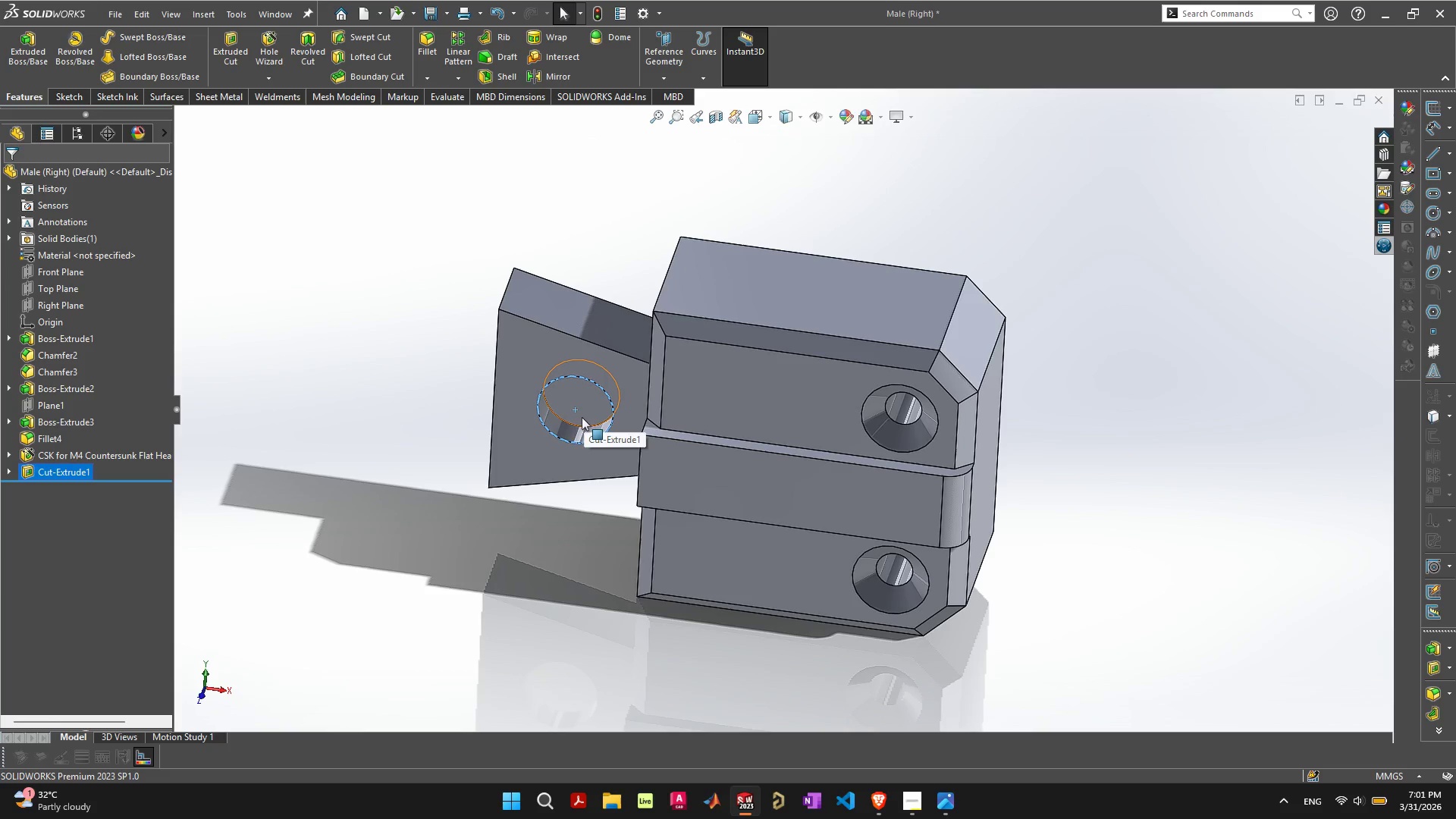 
left_click([580, 420])
 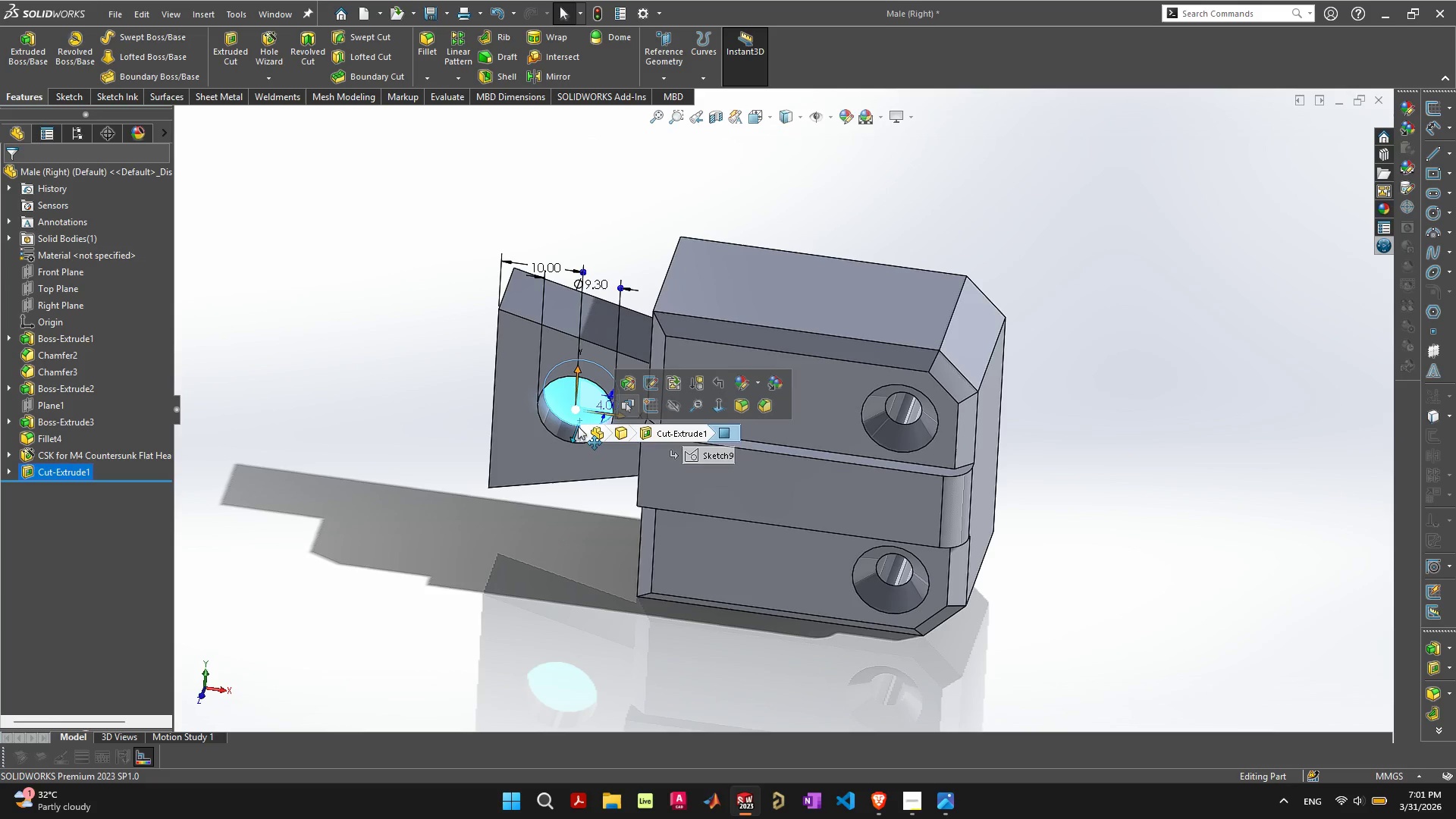 
left_click([547, 513])
 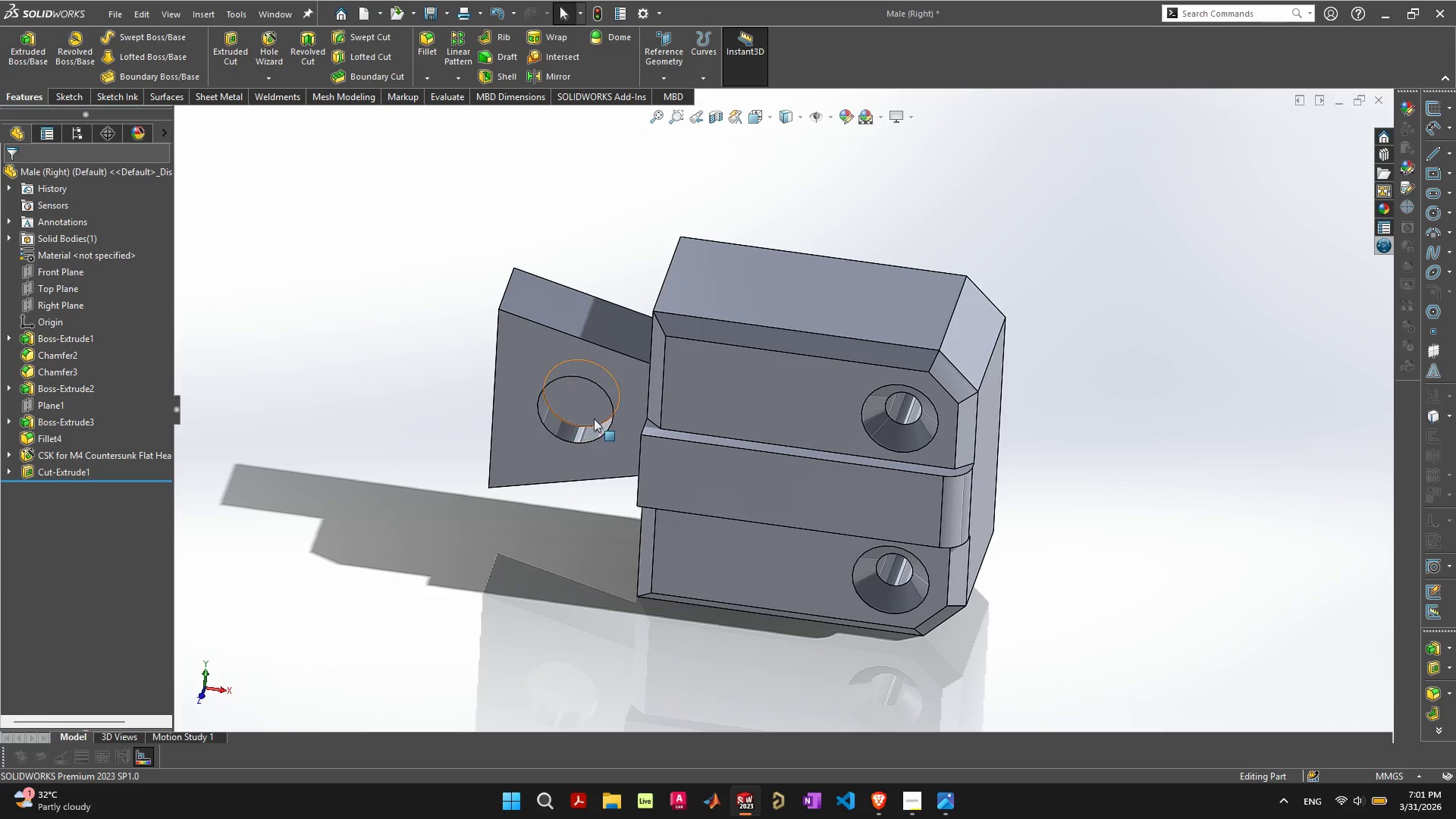 
scroll: coordinate [595, 416], scroll_direction: up, amount: 8.0
 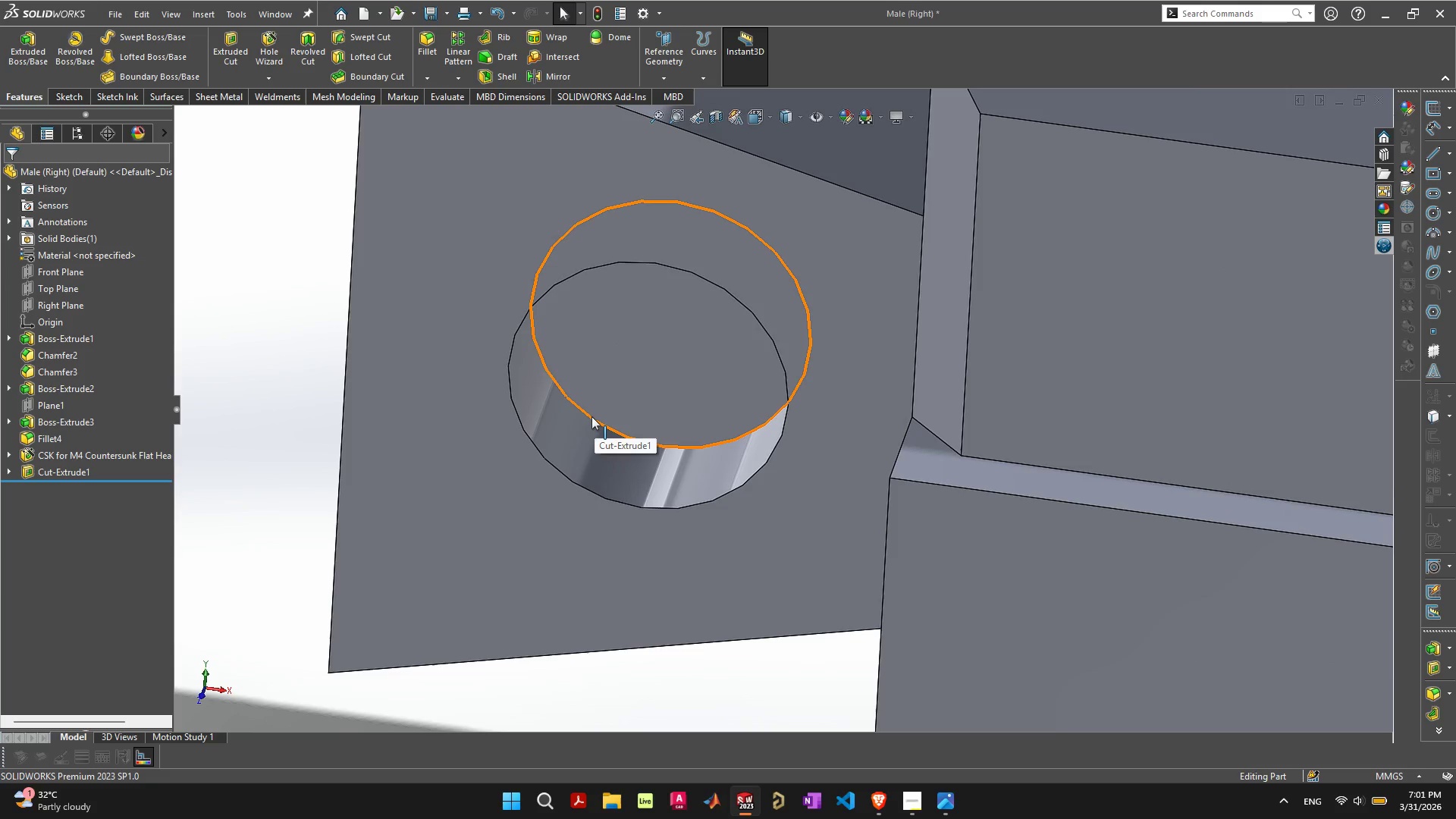 
left_click([592, 416])
 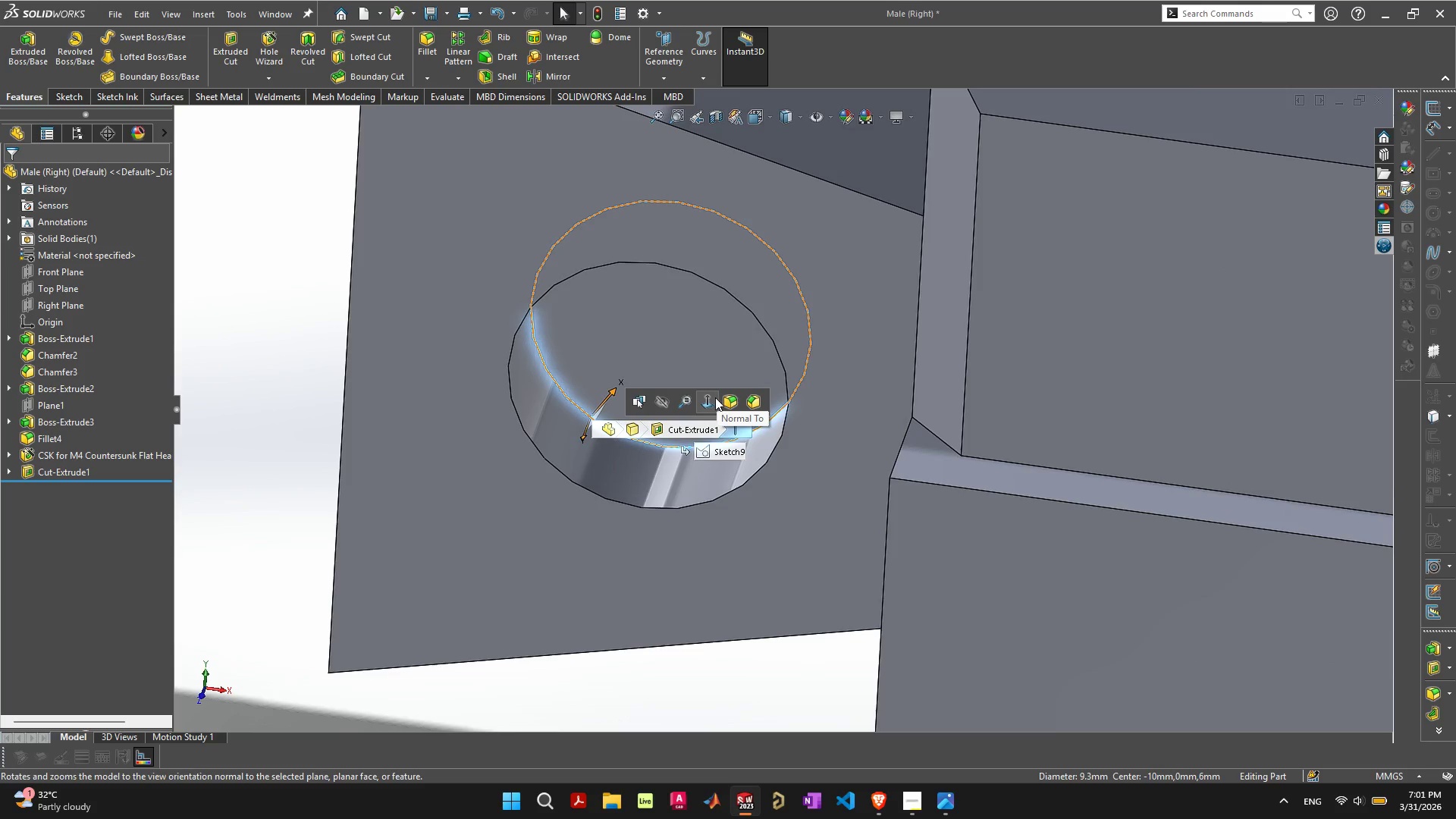 
left_click([724, 397])
 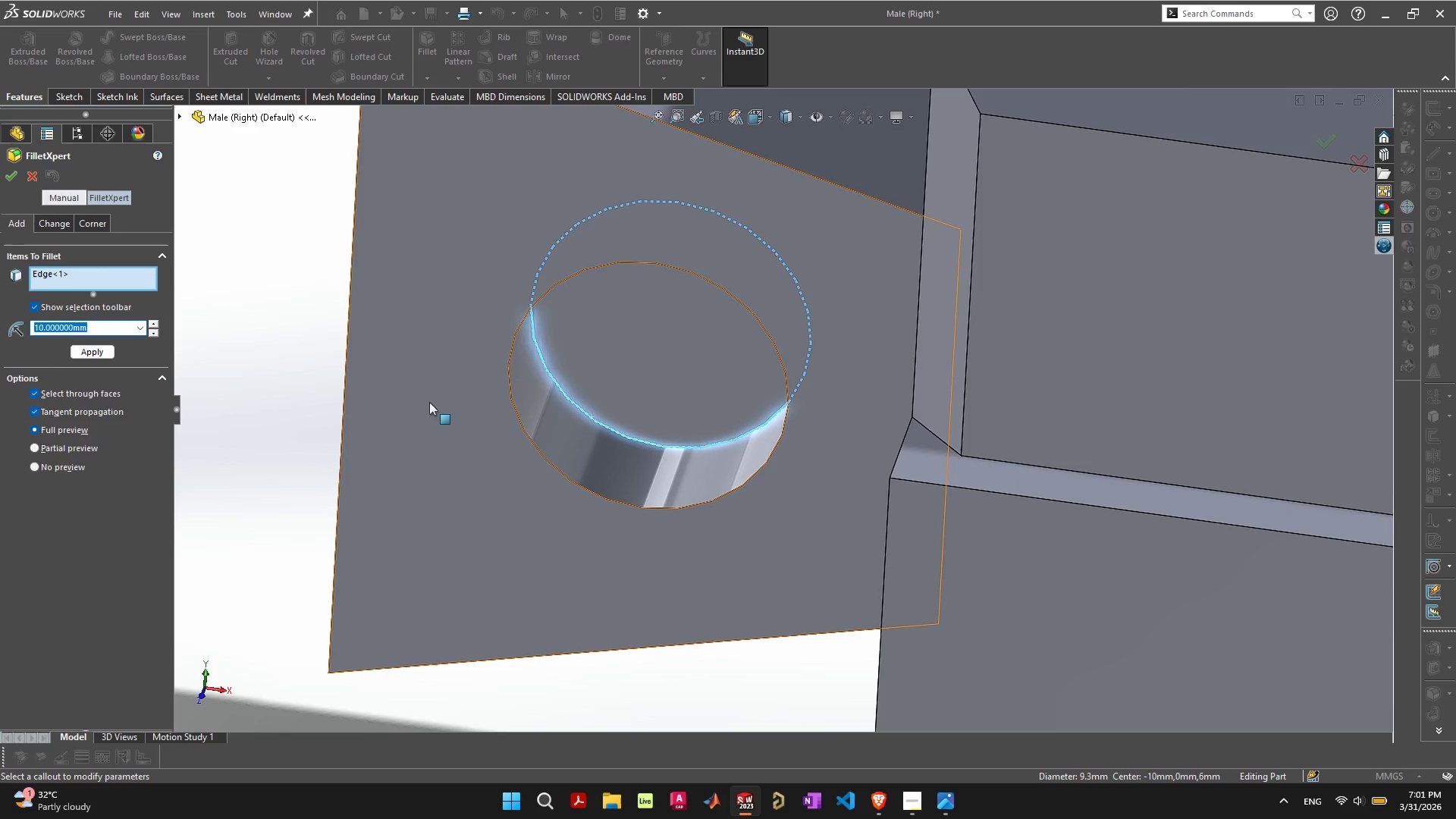 
key(1)
 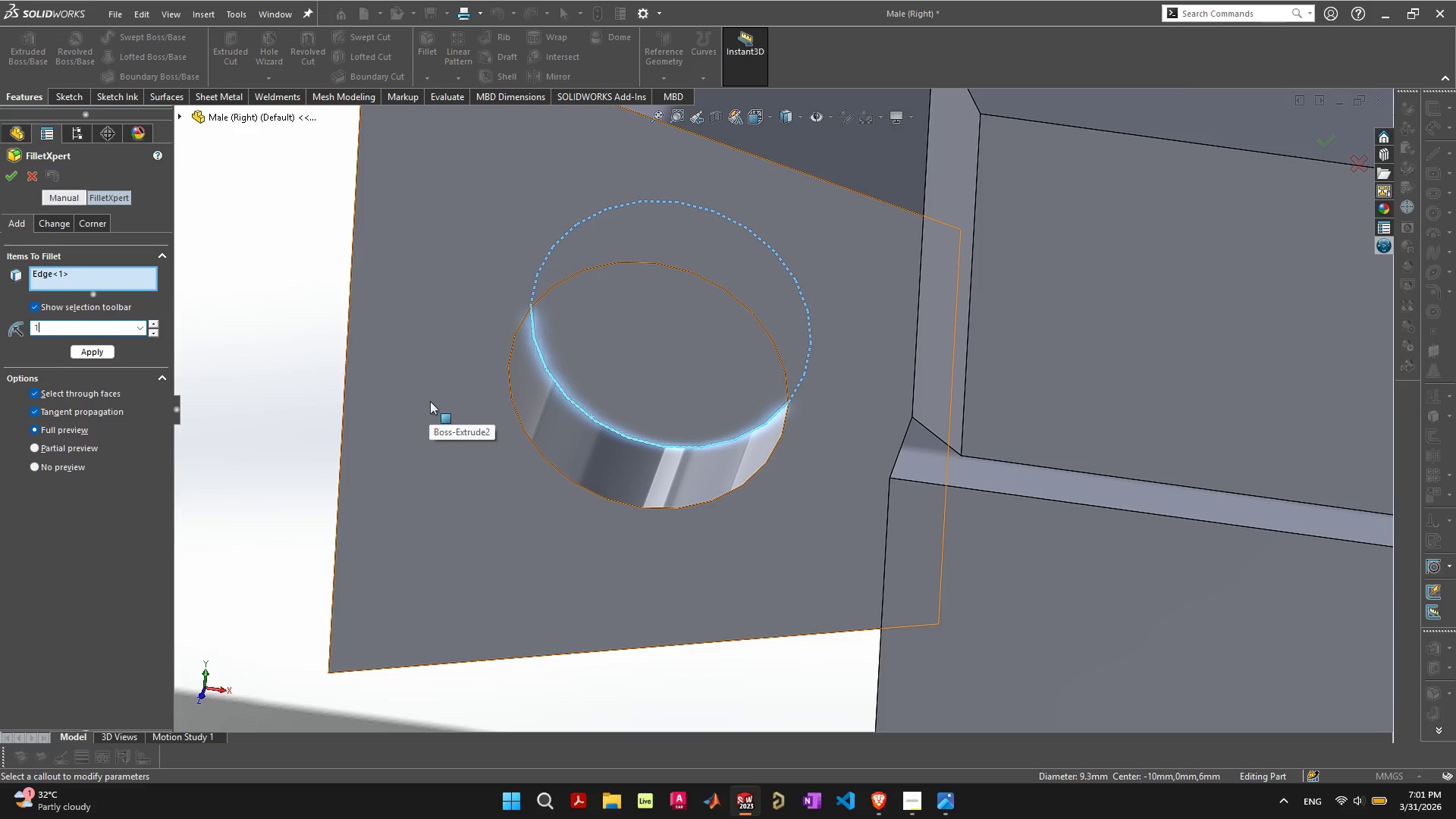 
key(Enter)
 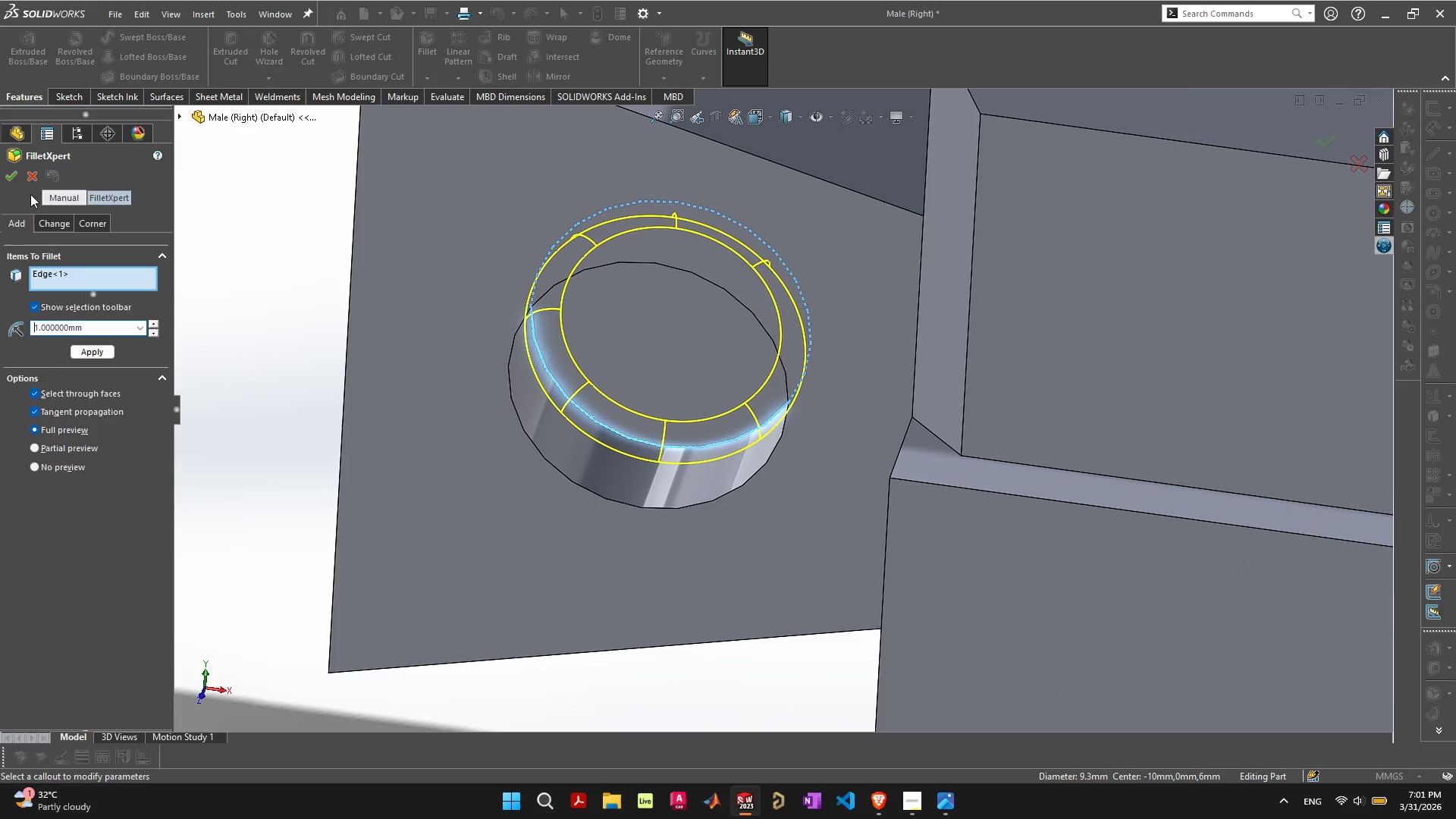 
left_click([6, 168])
 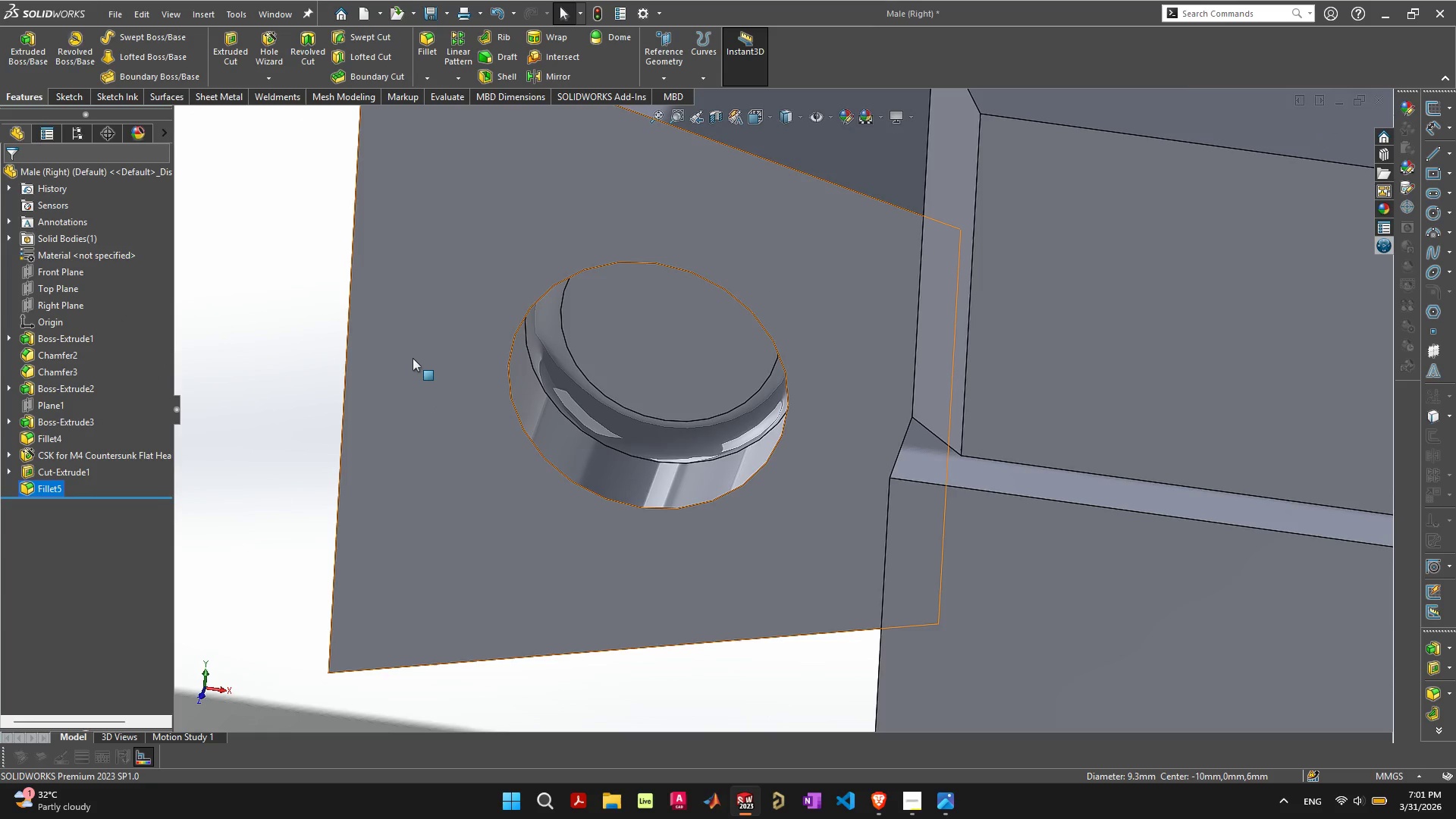 
scroll: coordinate [528, 373], scroll_direction: down, amount: 8.0
 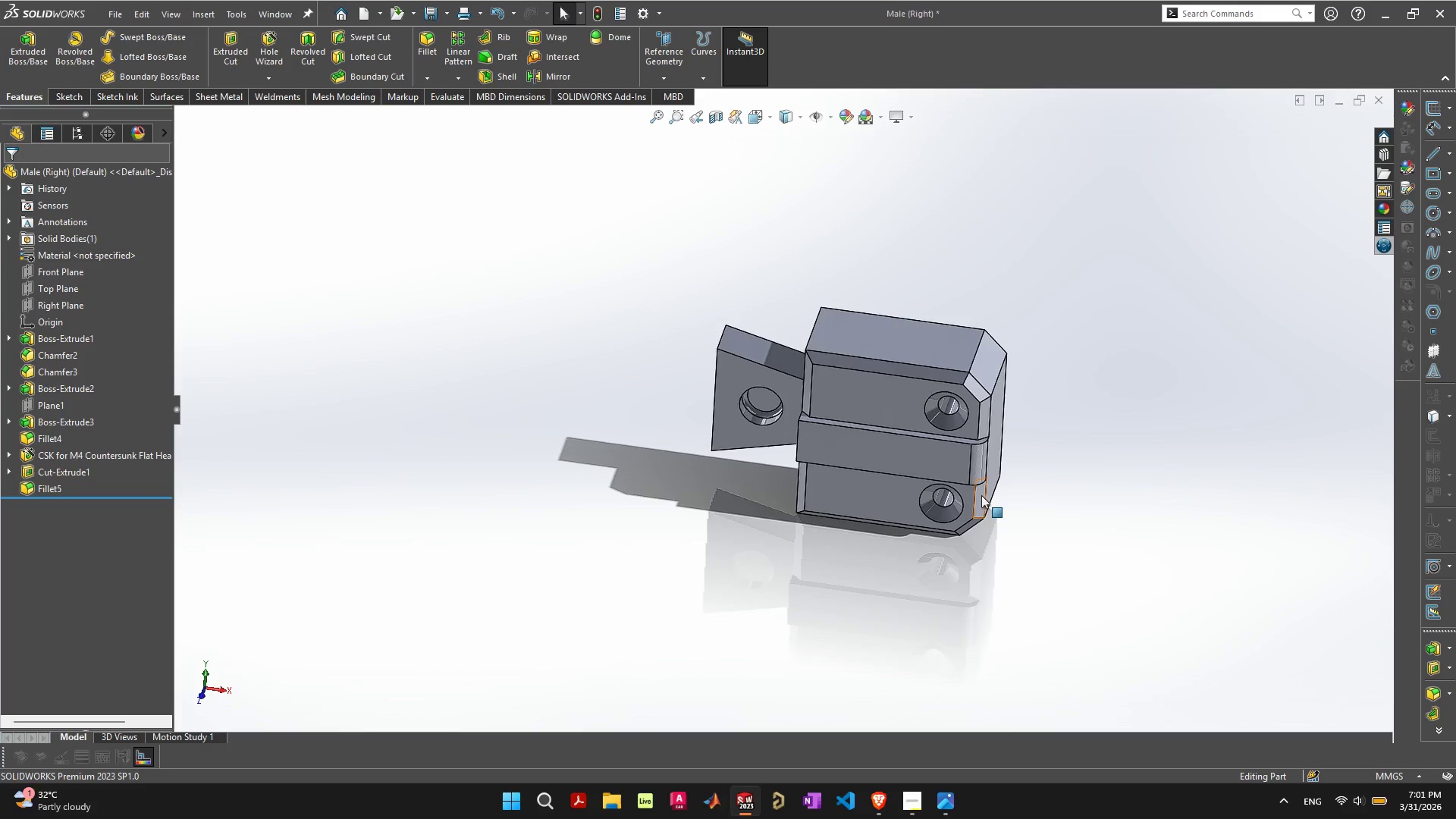 
left_click([1156, 512])
 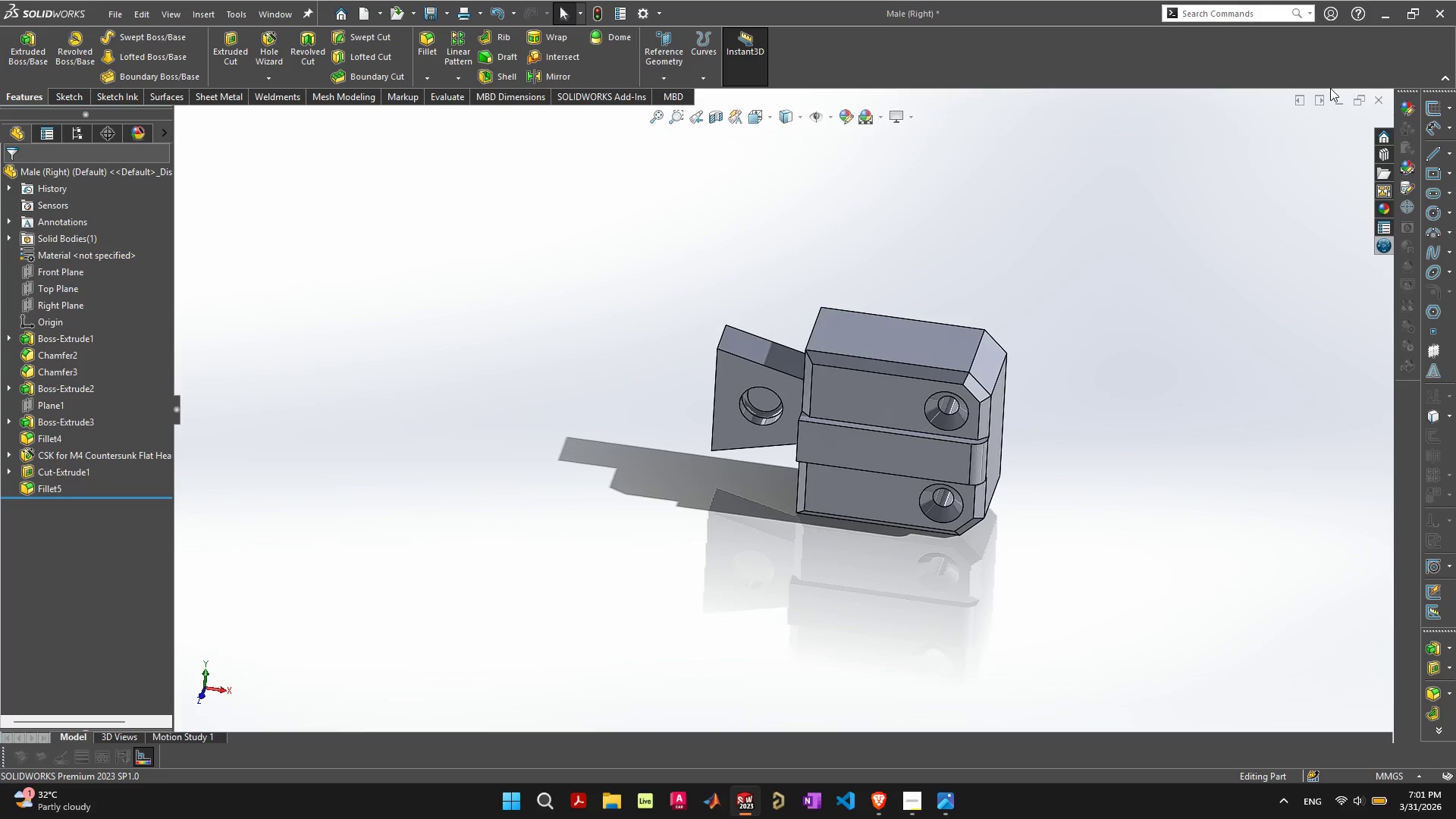 
left_click([1335, 94])
 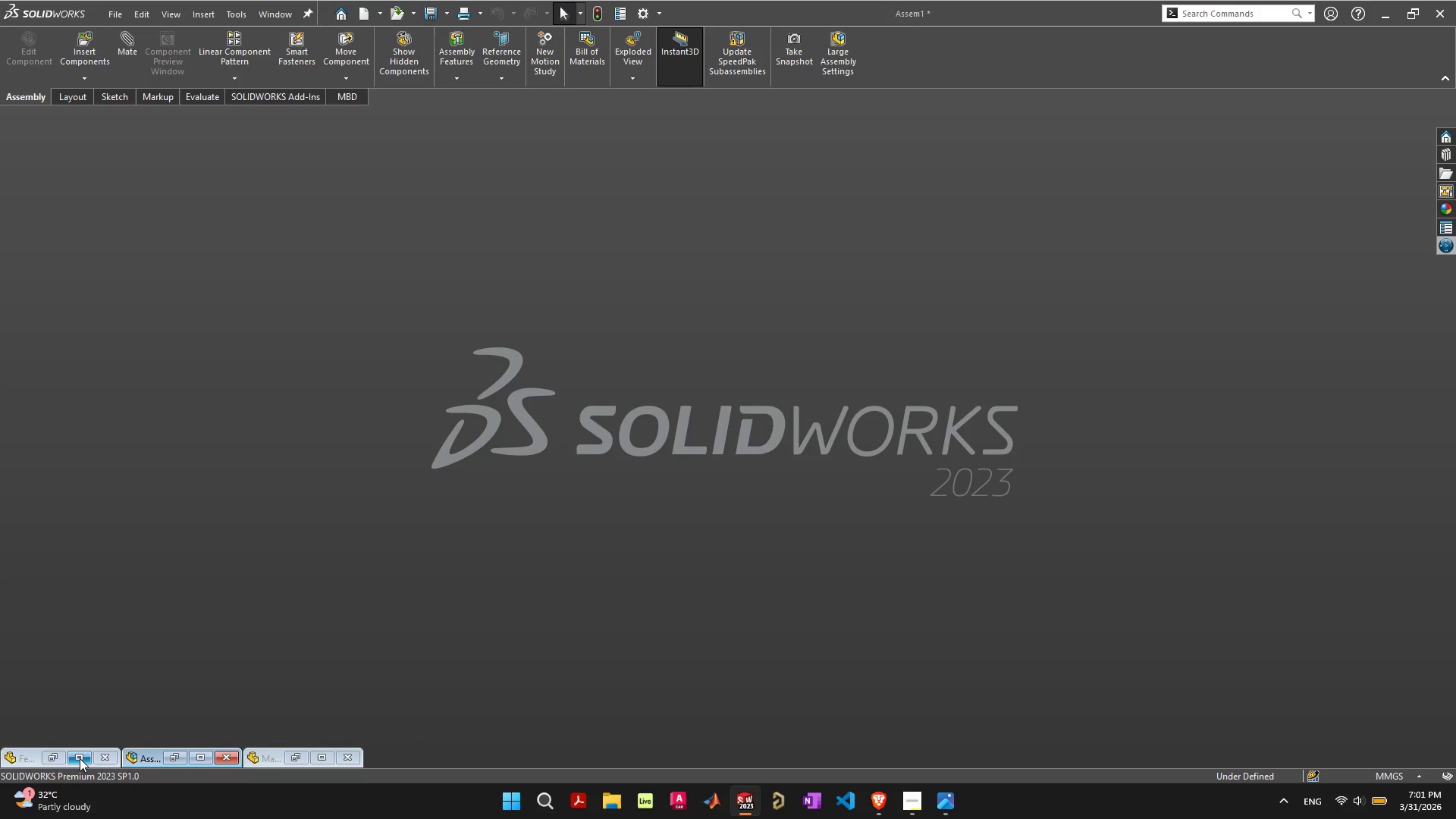 
left_click([202, 758])
 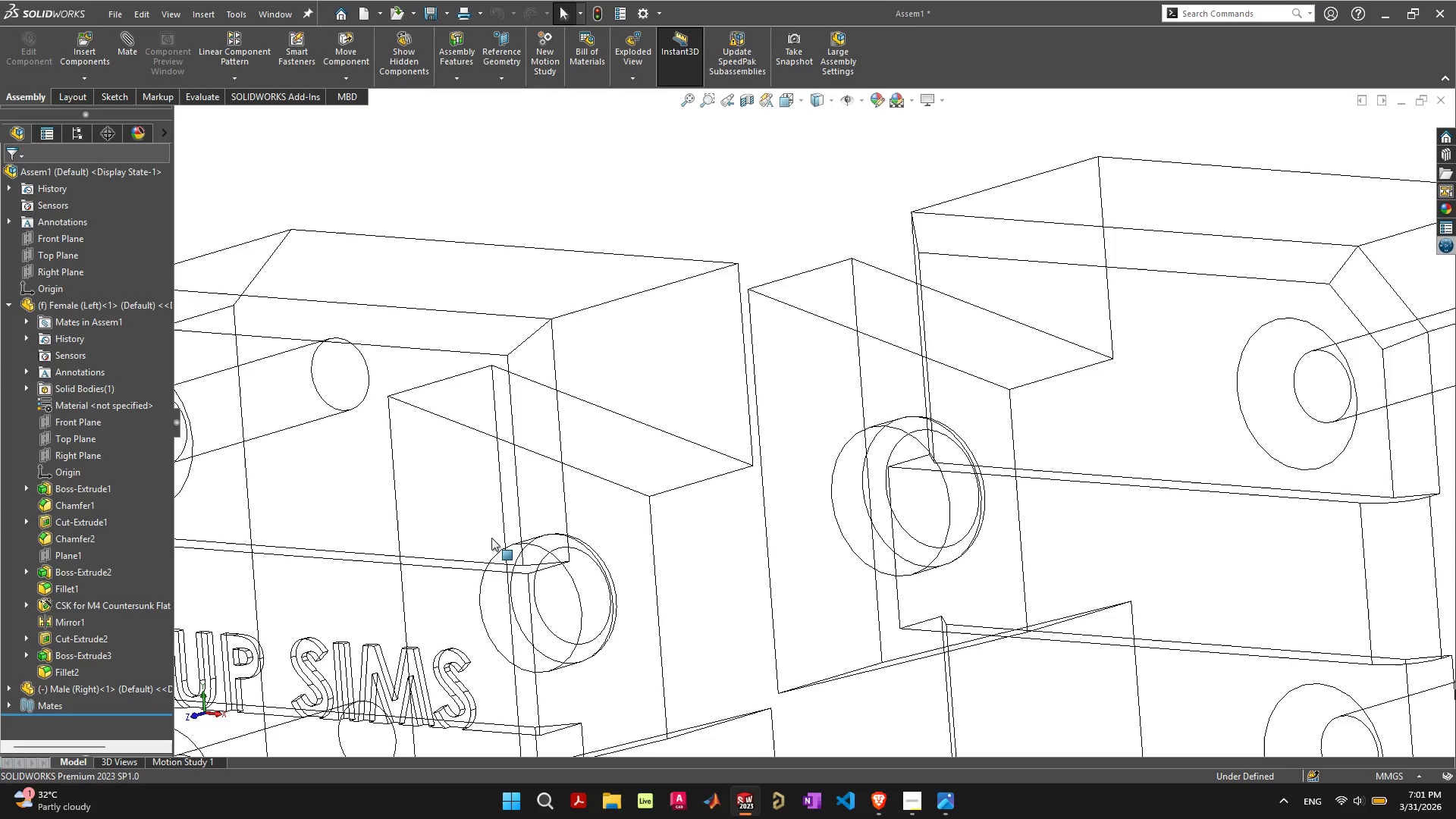 
scroll: coordinate [629, 458], scroll_direction: down, amount: 5.0
 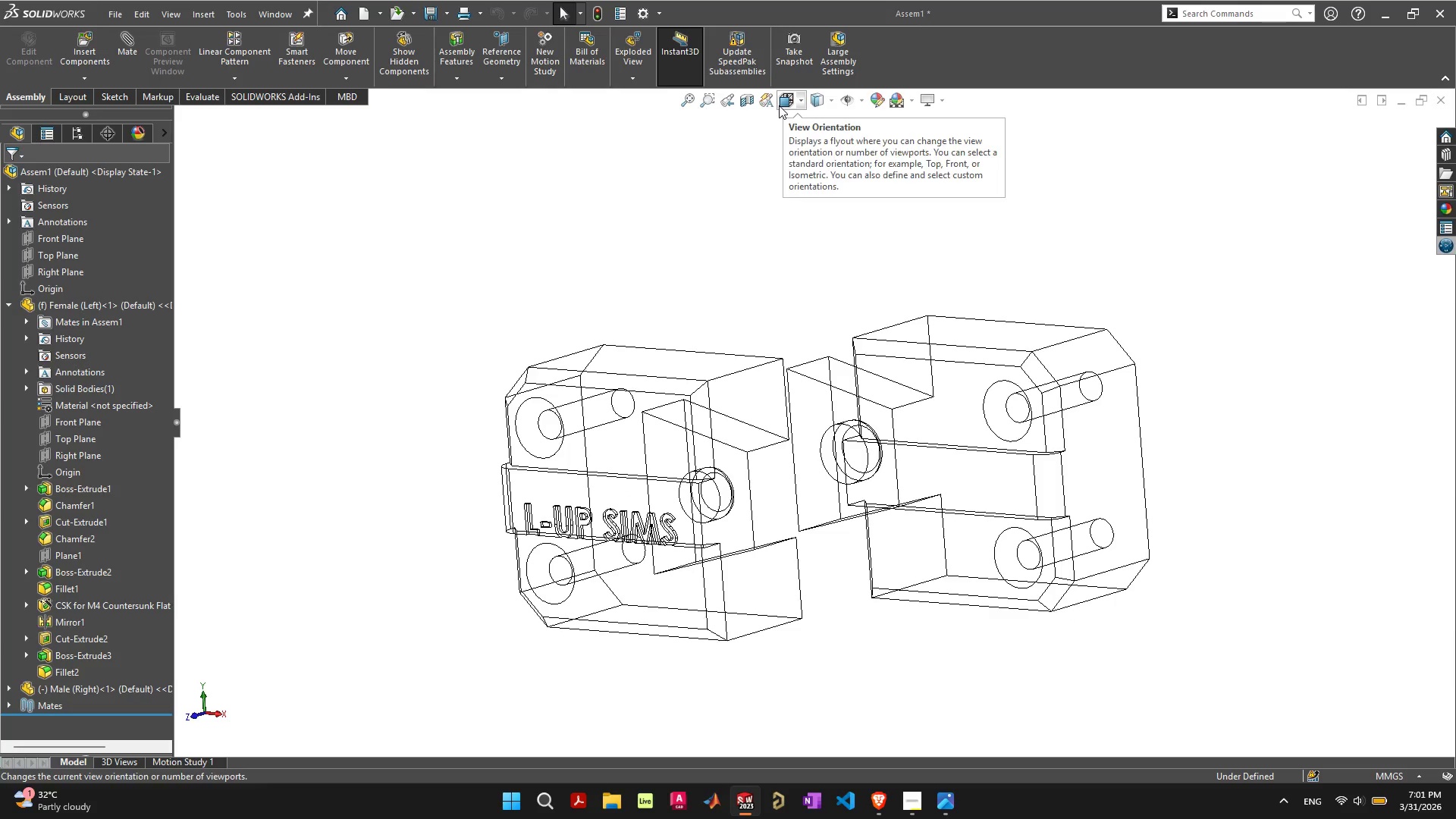 
wait(7.03)
 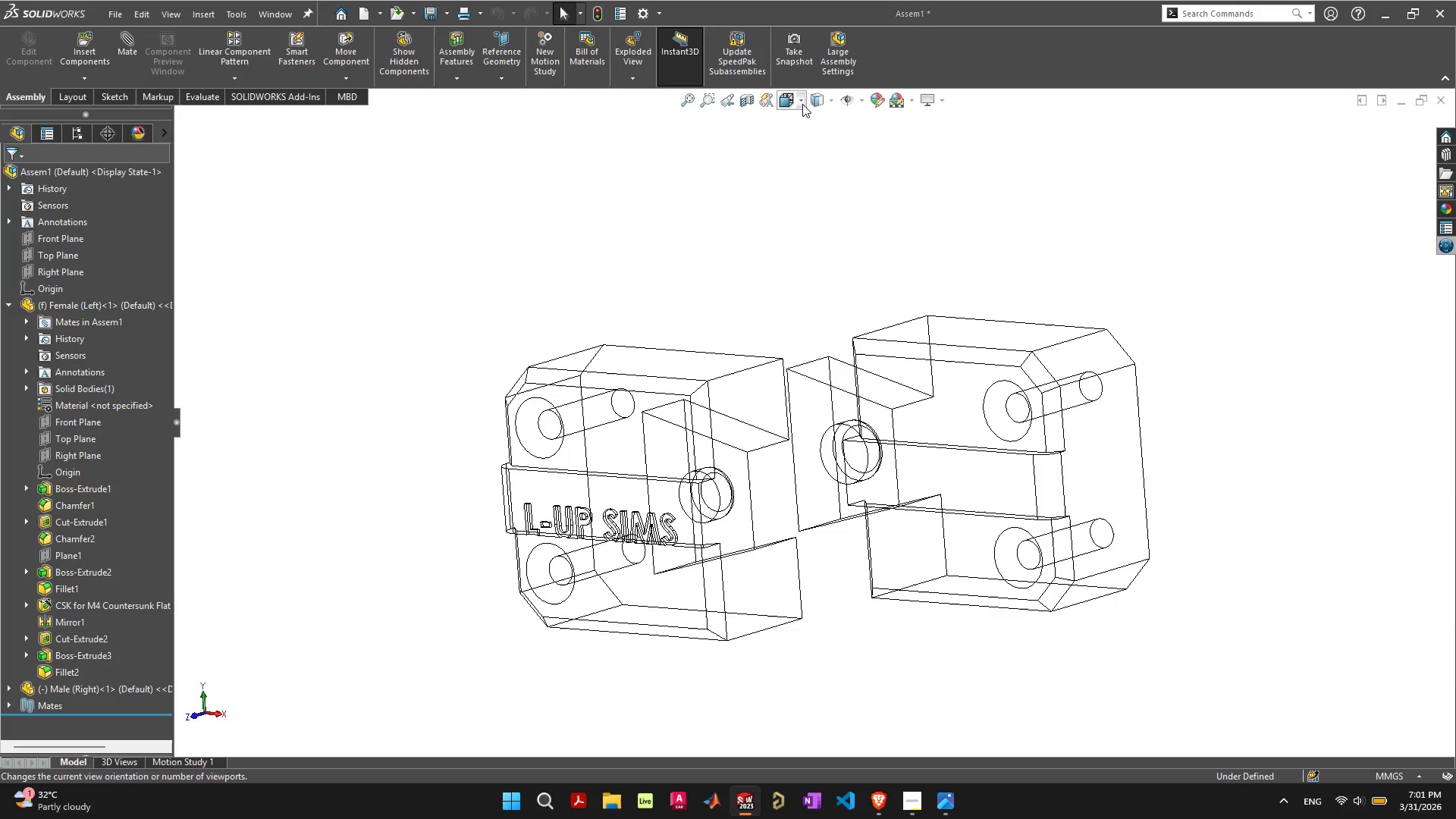 
left_click([823, 99])
 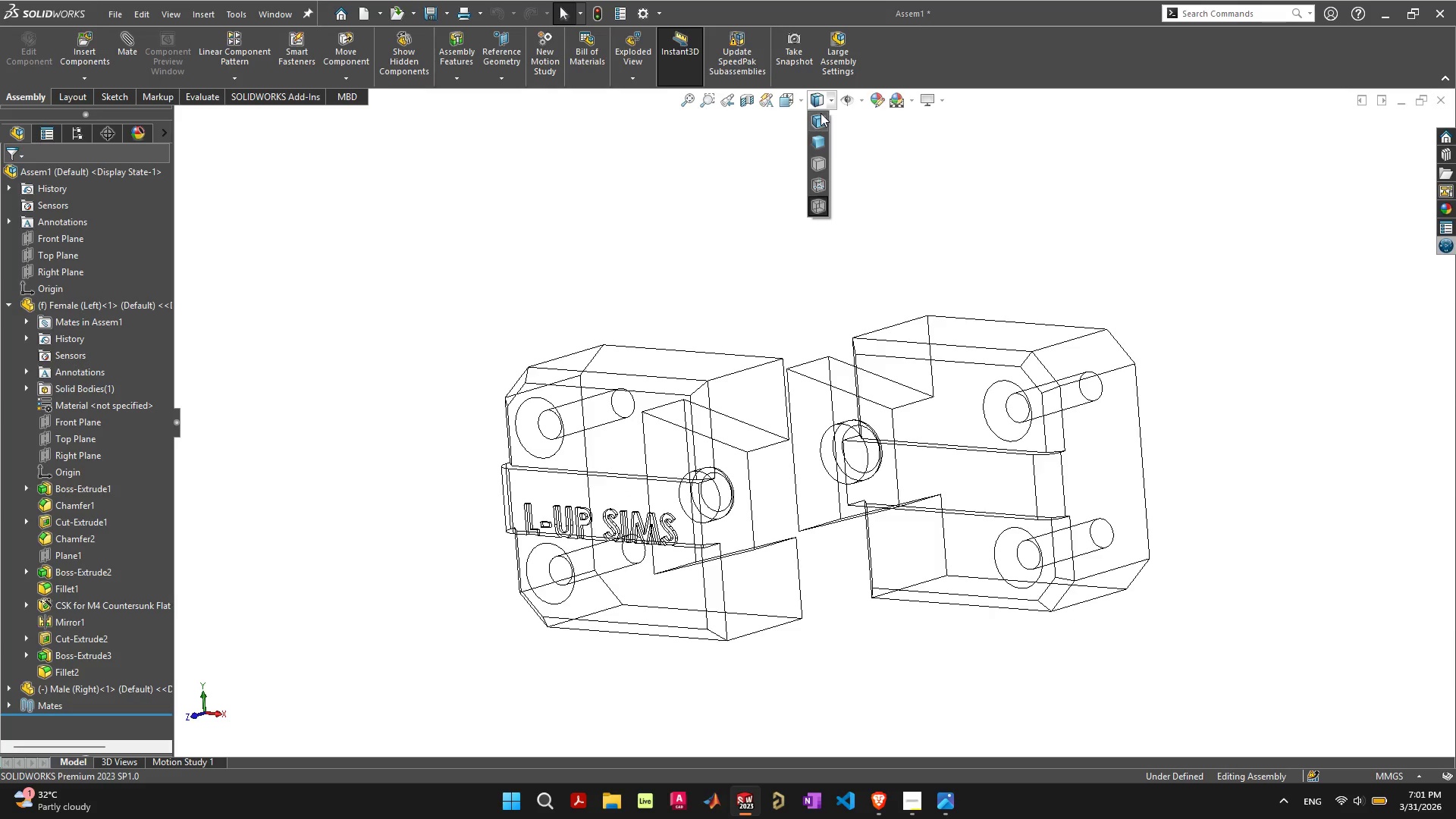 
left_click([821, 117])
 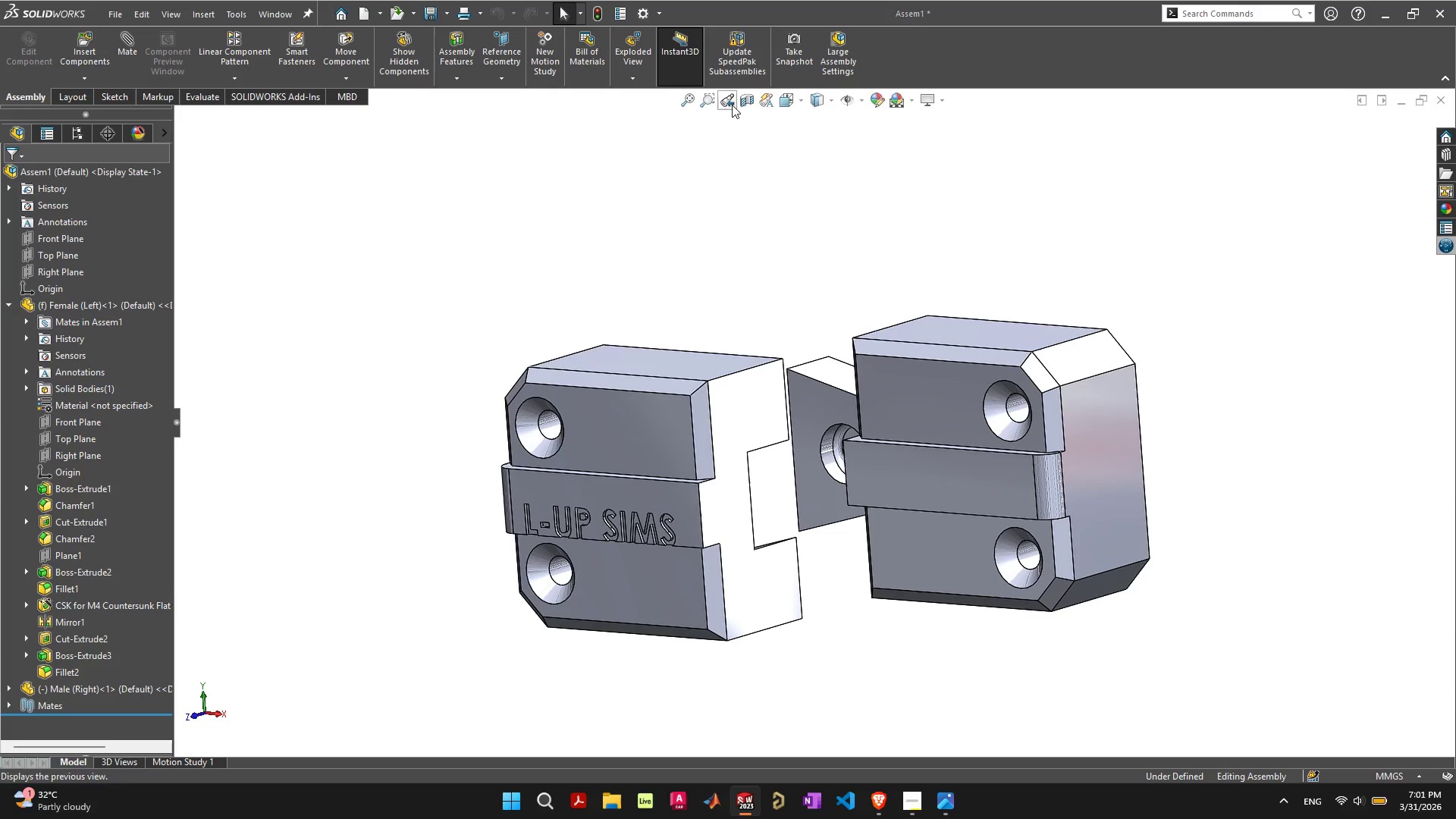 
scroll: coordinate [761, 175], scroll_direction: down, amount: 1.0
 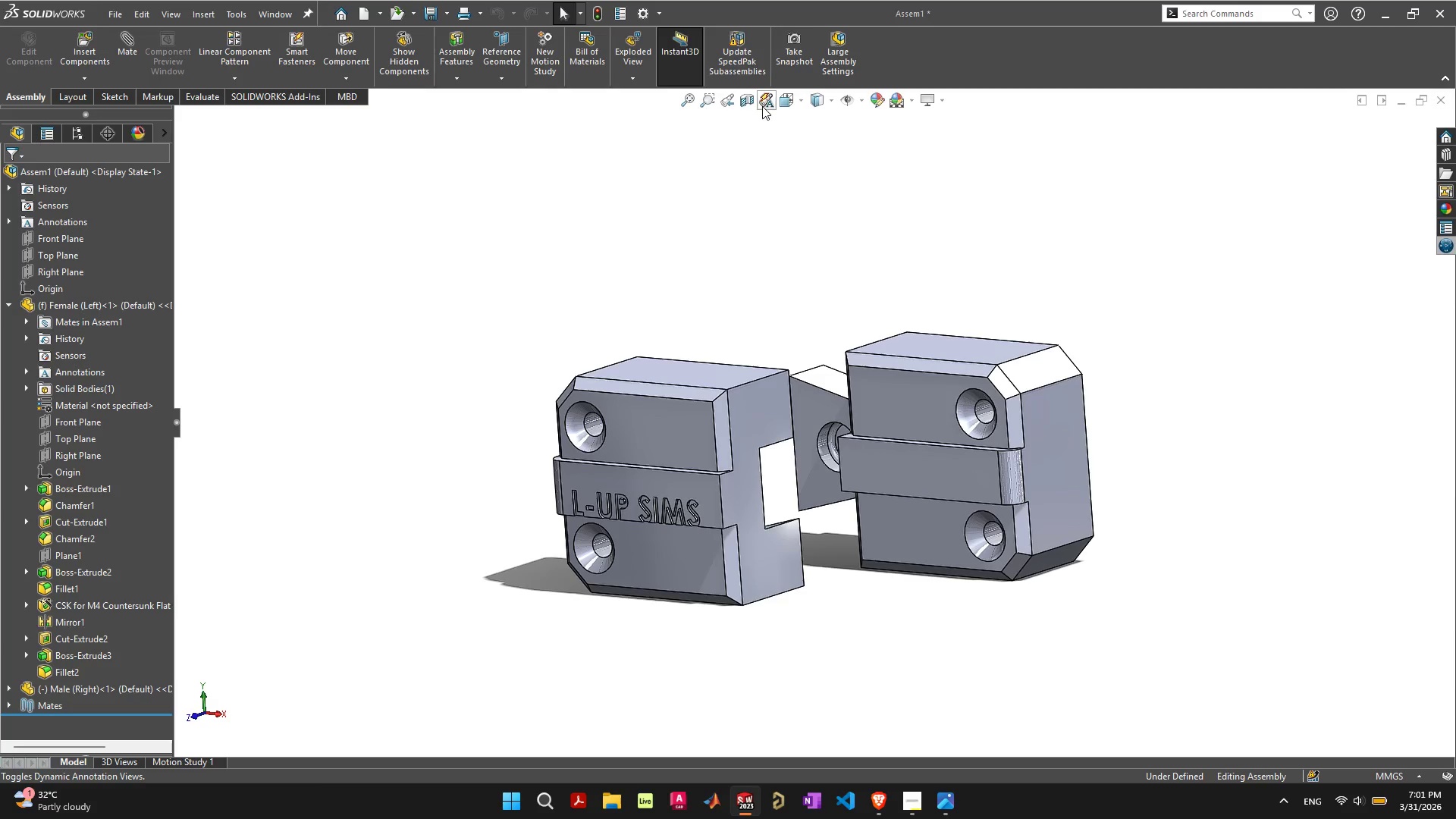 
left_click([751, 99])
 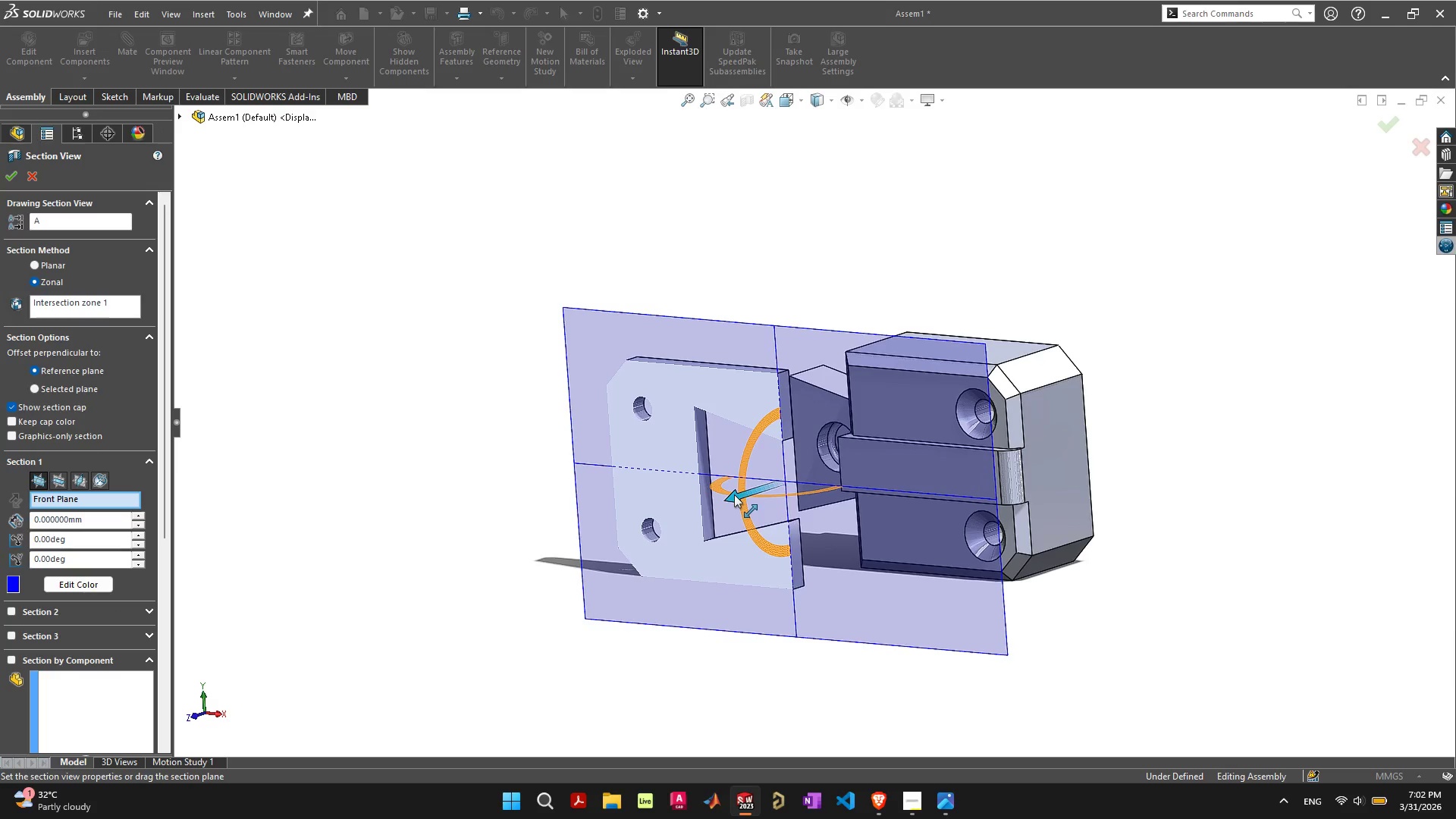 
wait(5.41)
 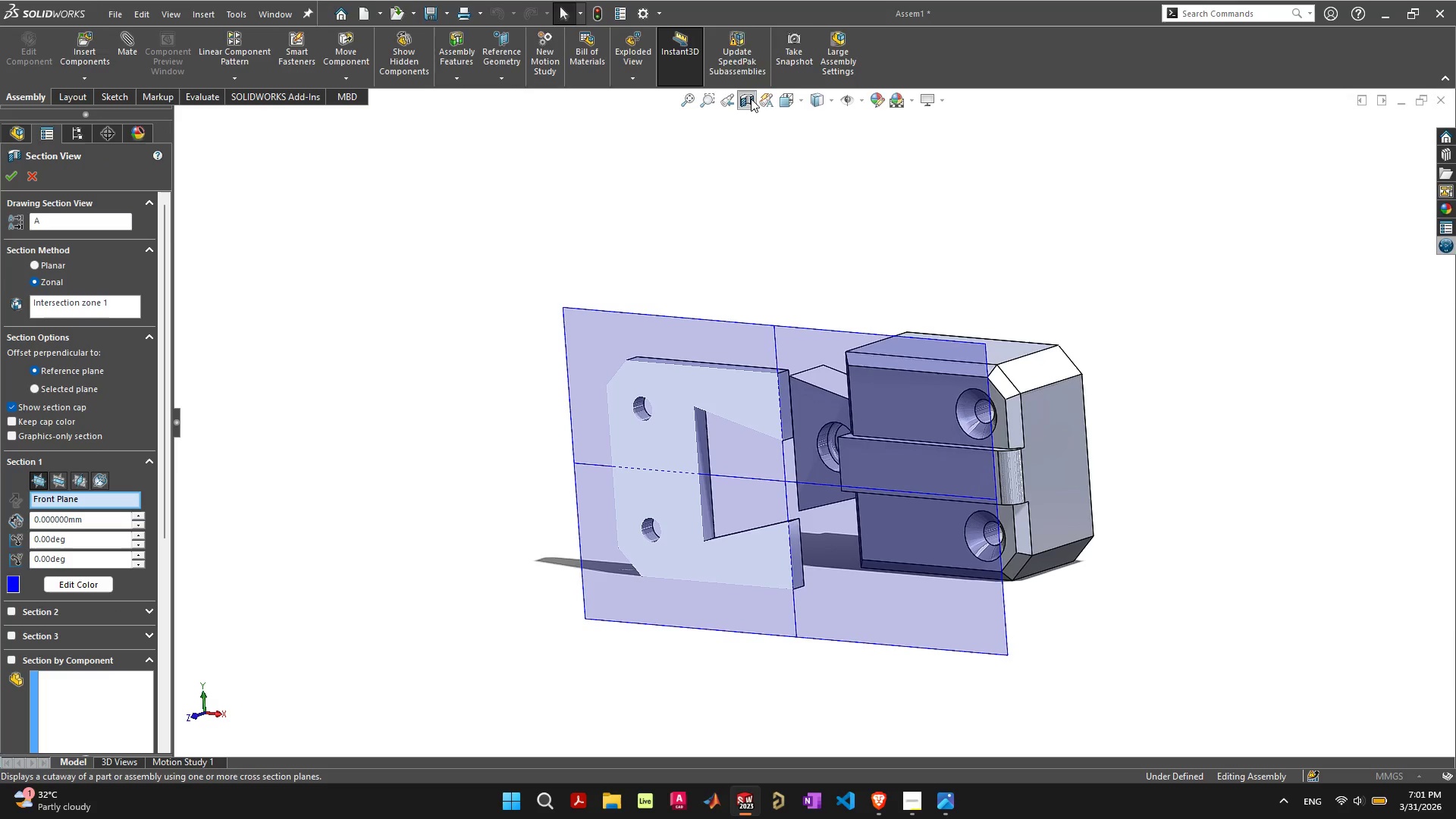 
left_click_drag(start_coordinate=[734, 494], to_coordinate=[726, 474])
 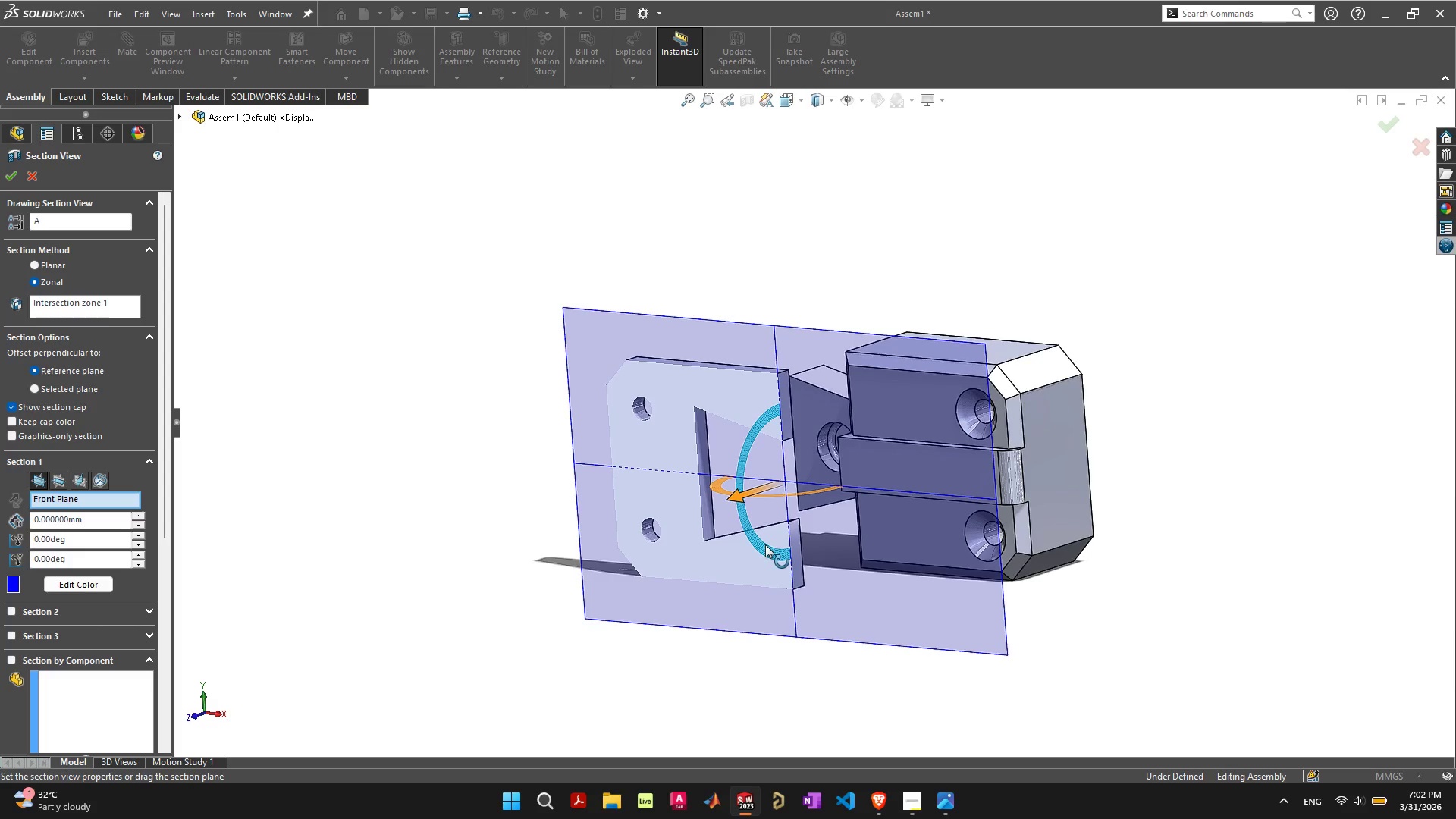 
left_click_drag(start_coordinate=[765, 544], to_coordinate=[716, 461])
 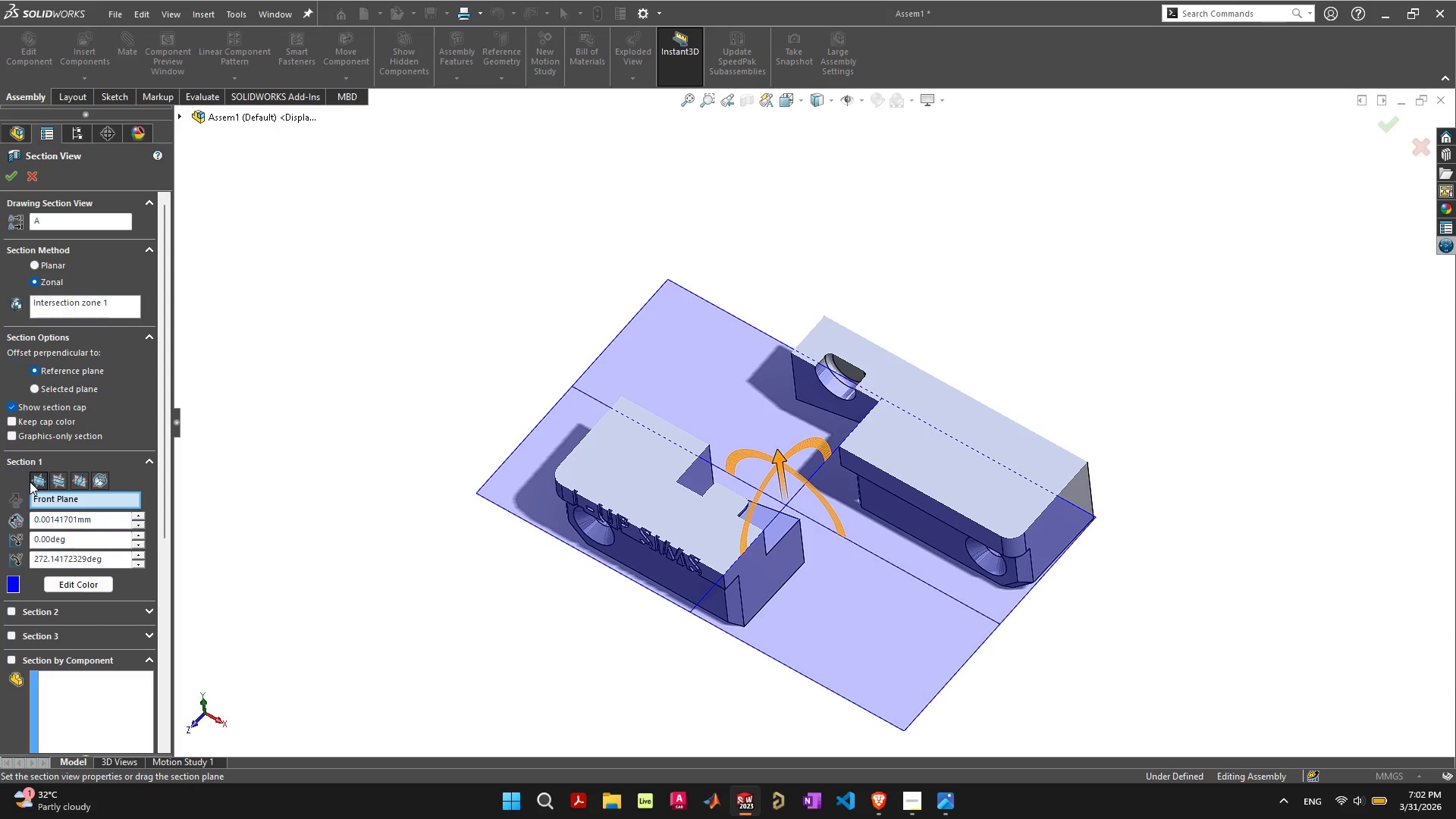 
wait(10.23)
 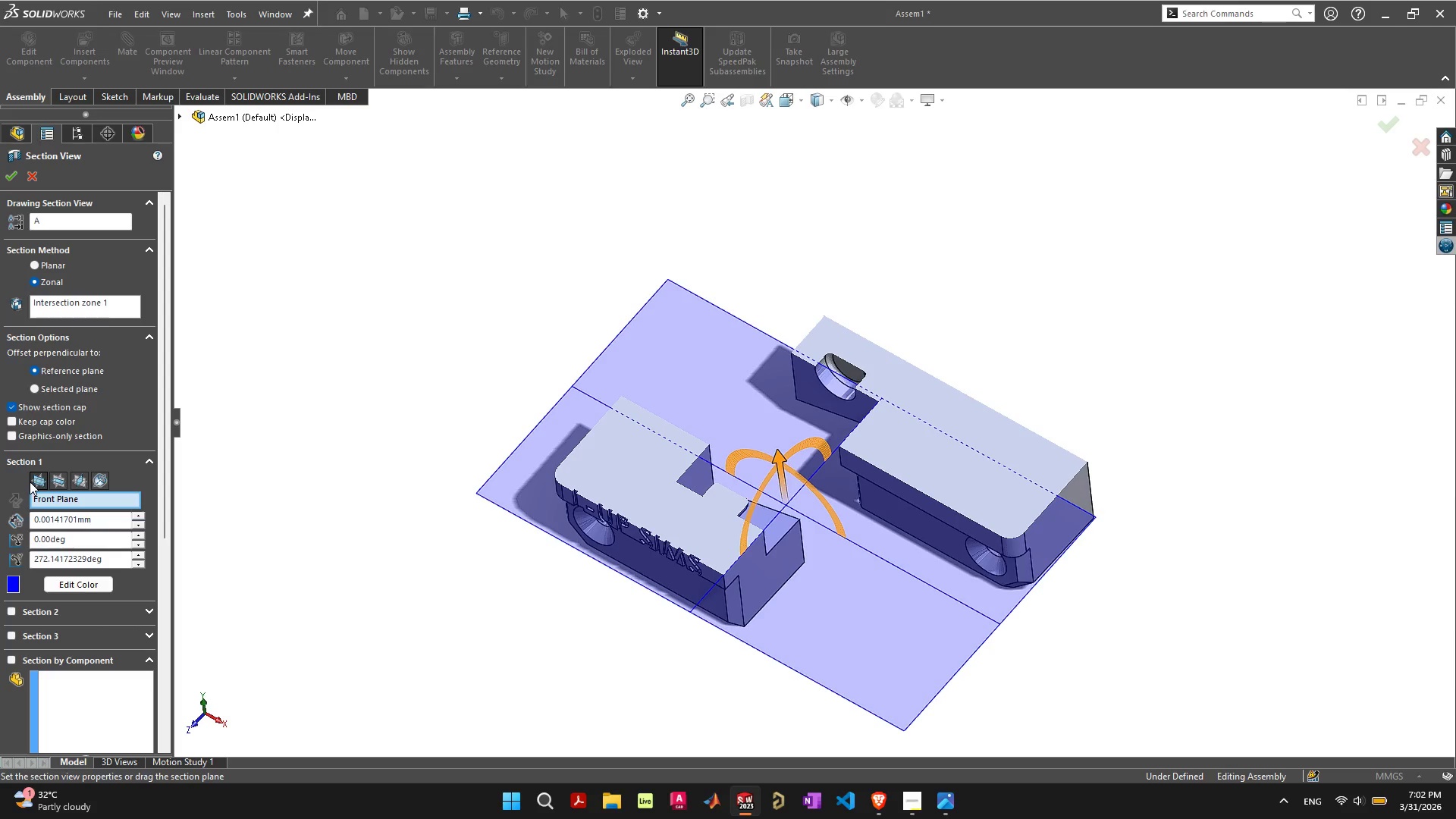 
left_click([58, 485])
 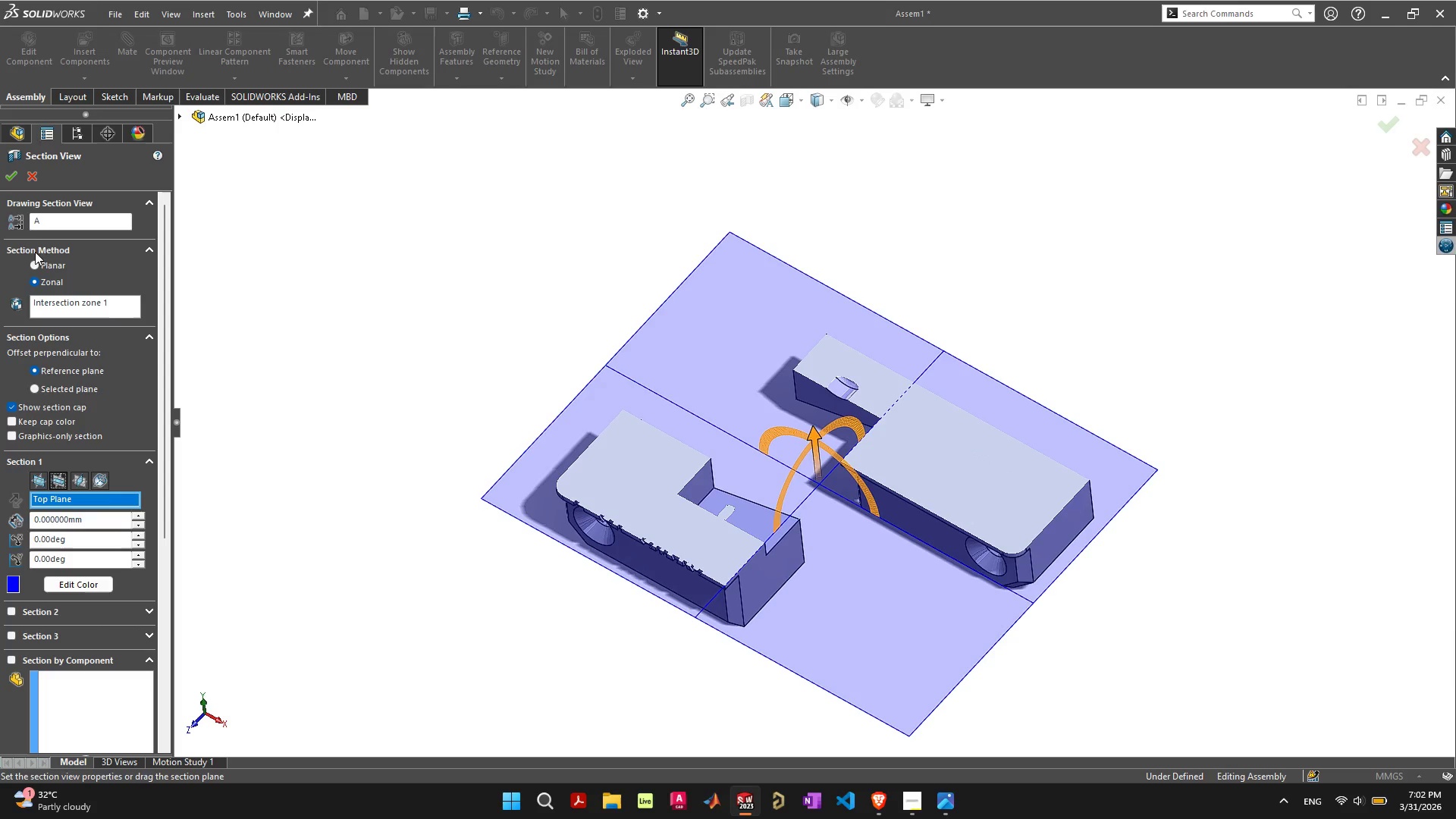 
left_click([8, 176])
 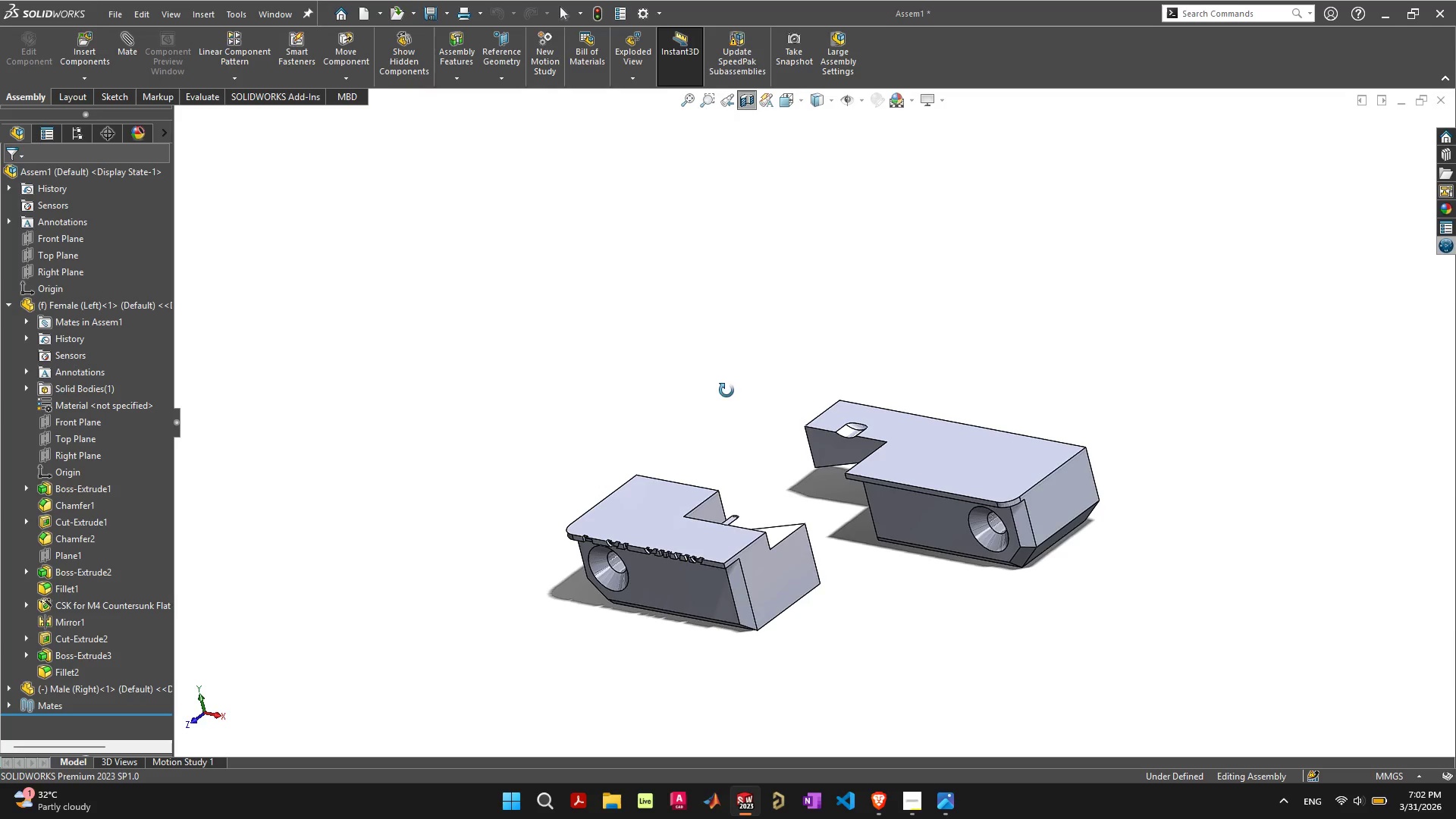 
wait(11.86)
 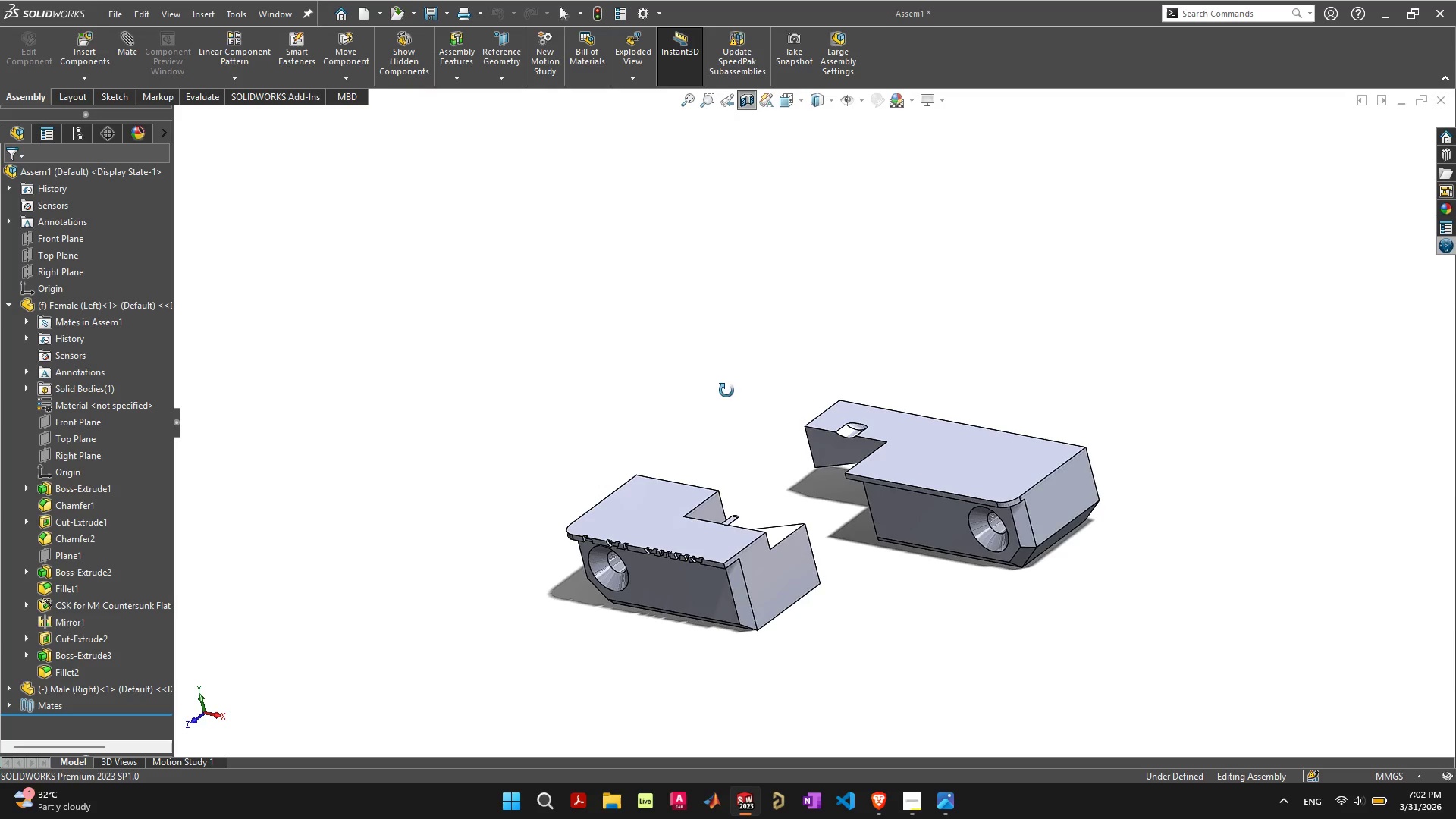 
left_click_drag(start_coordinate=[937, 468], to_coordinate=[871, 560])
 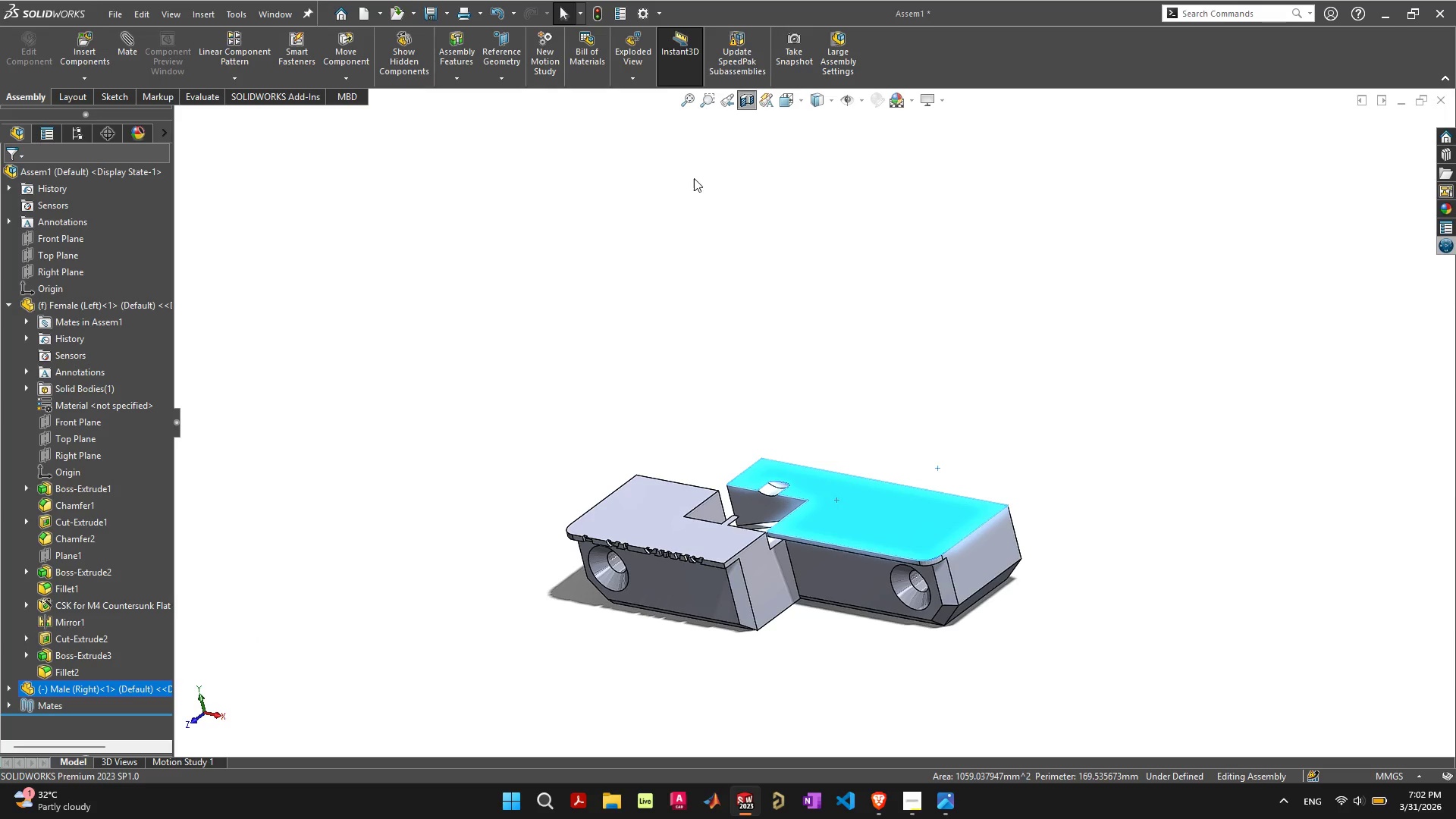 
wait(5.03)
 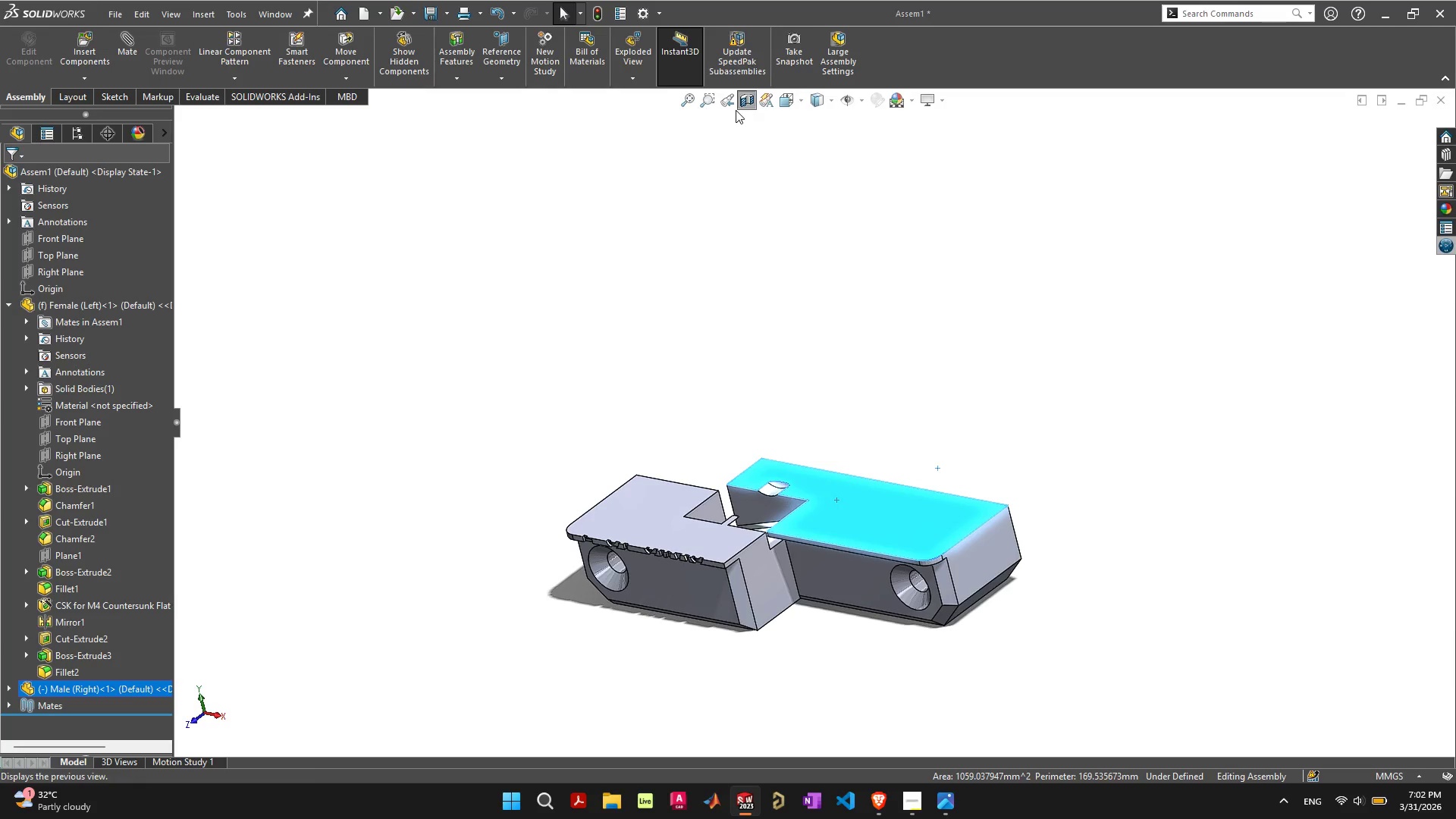 
left_click([748, 105])
 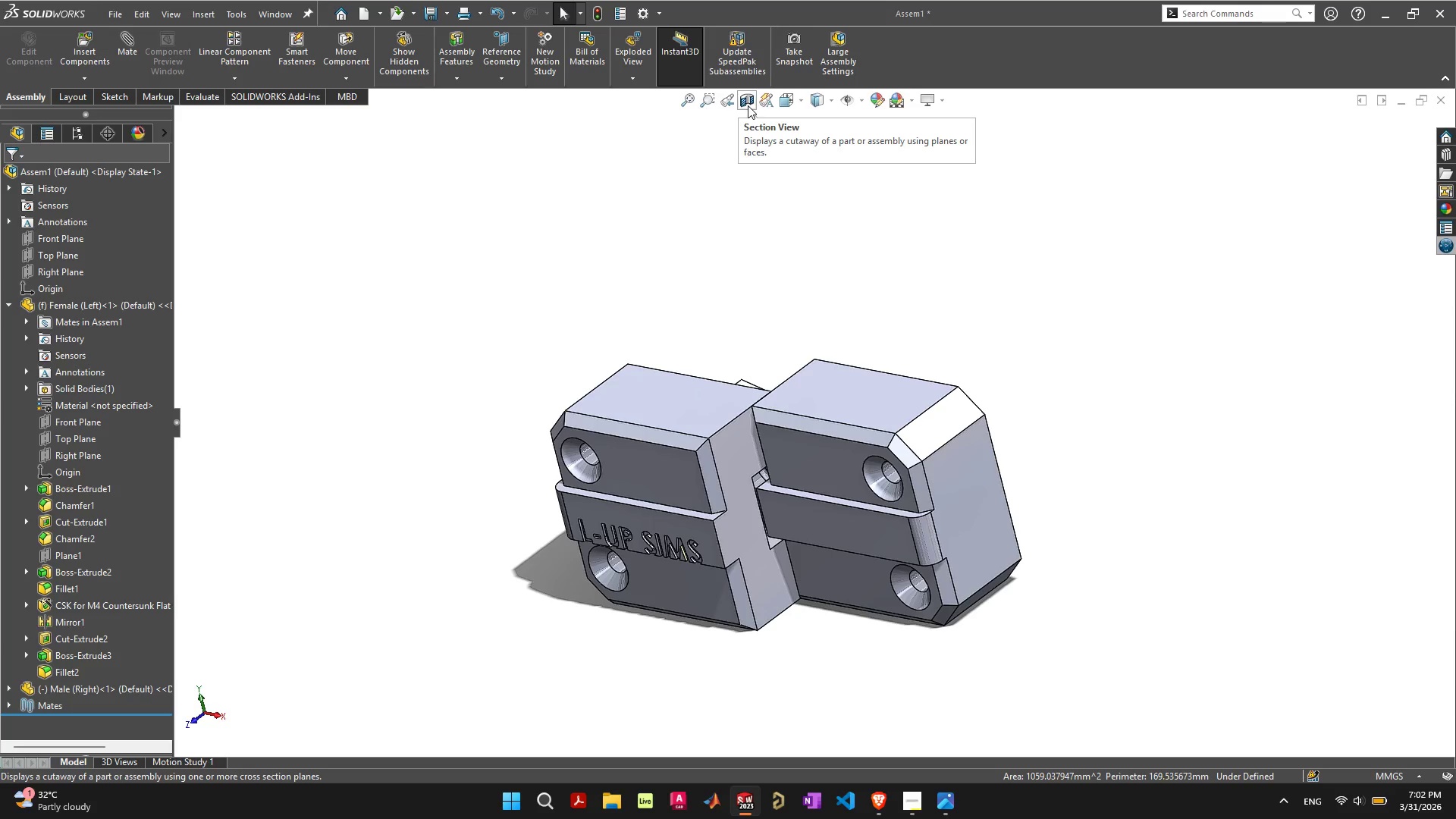 
left_click([748, 105])
 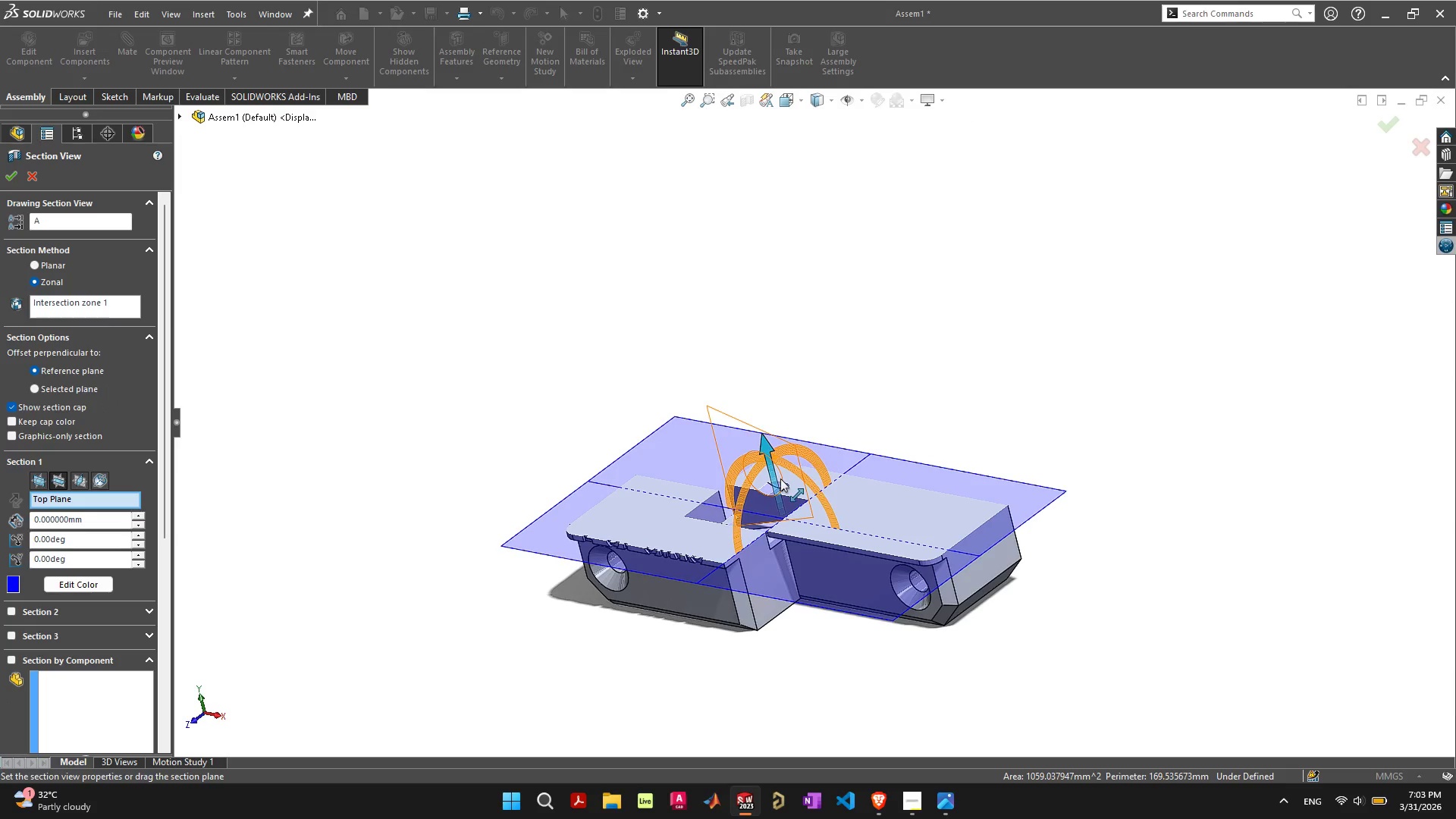 
left_click_drag(start_coordinate=[767, 449], to_coordinate=[764, 422])
 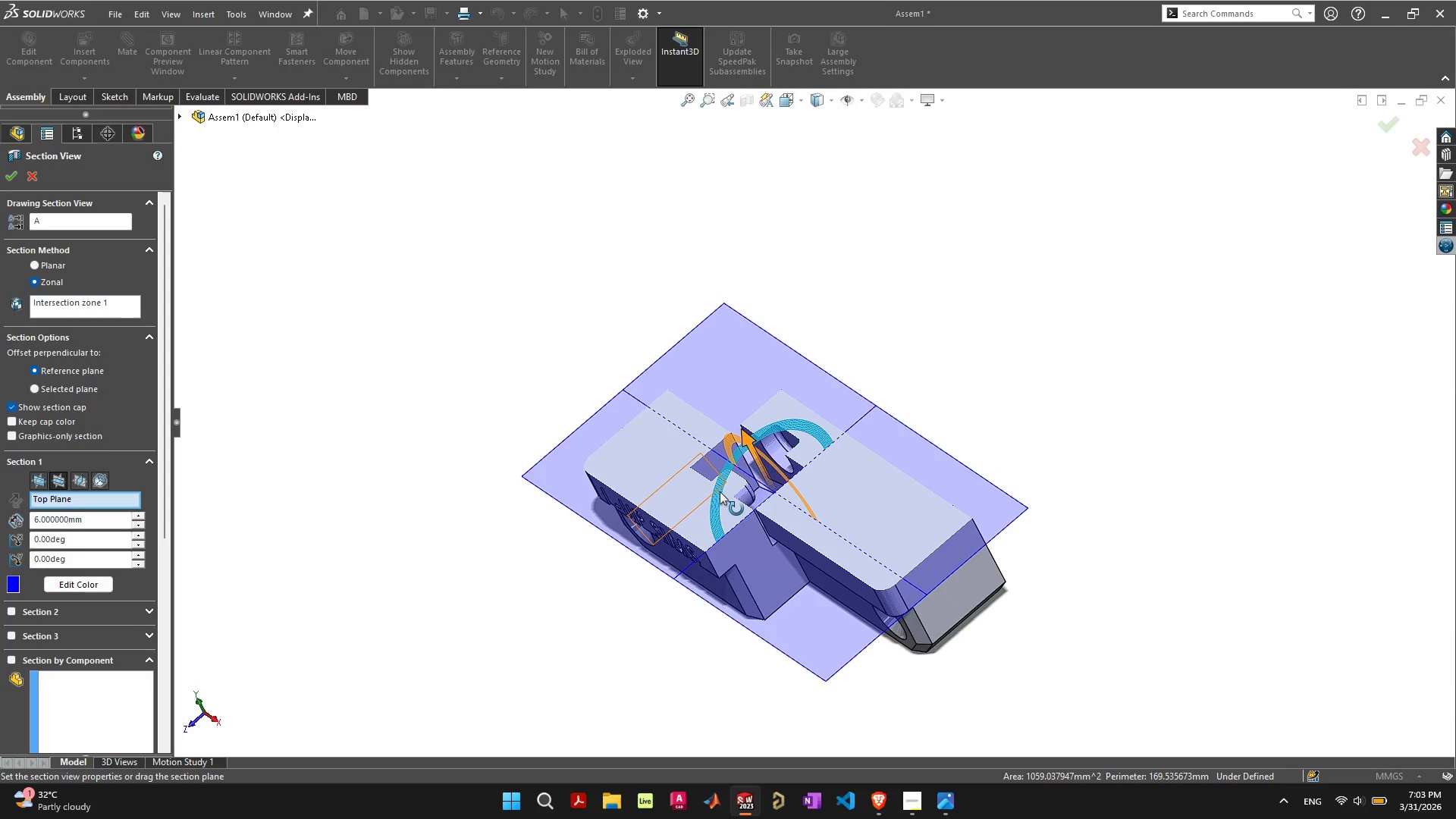 
wait(5.67)
 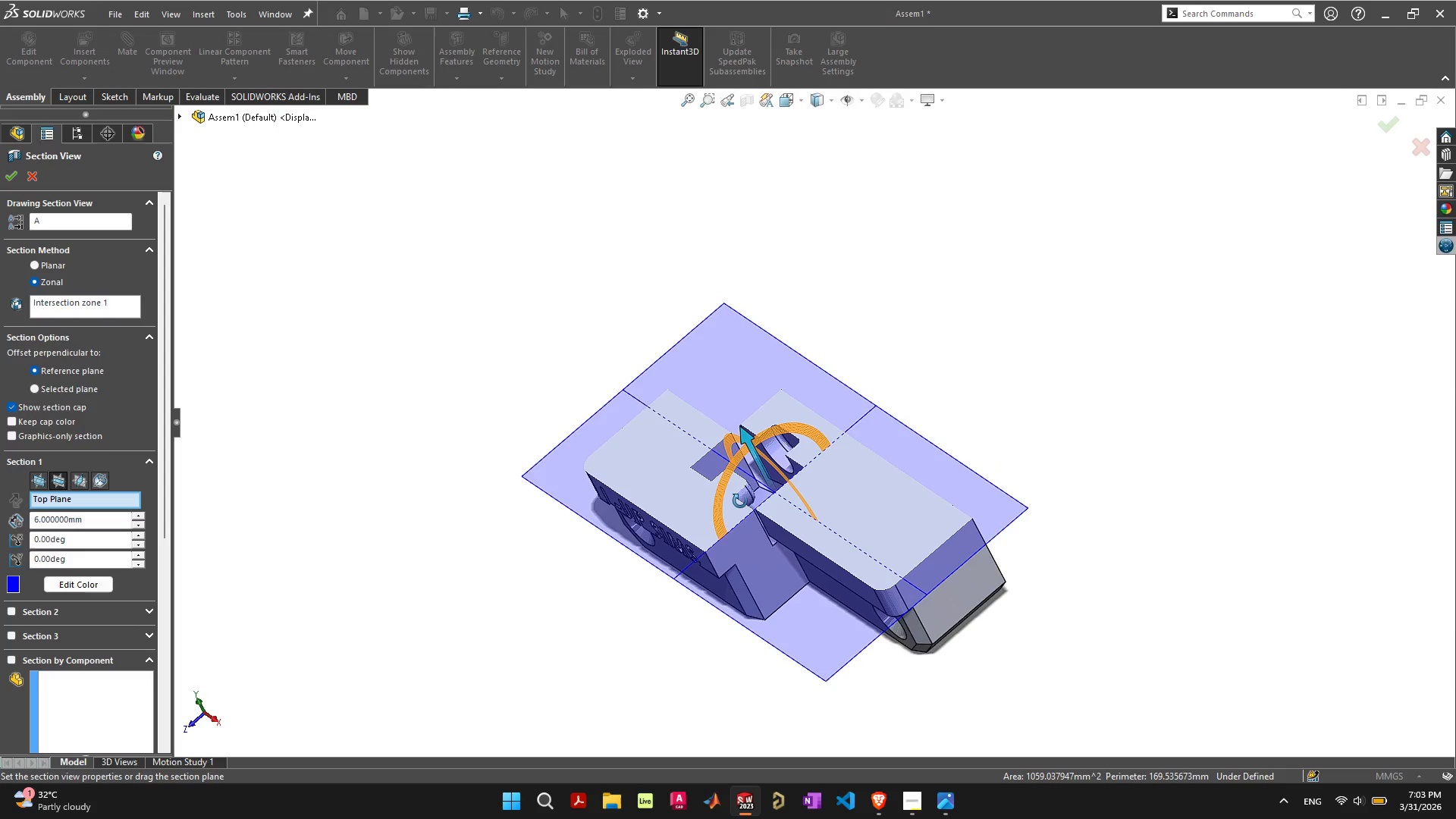 
left_click([7, 177])
 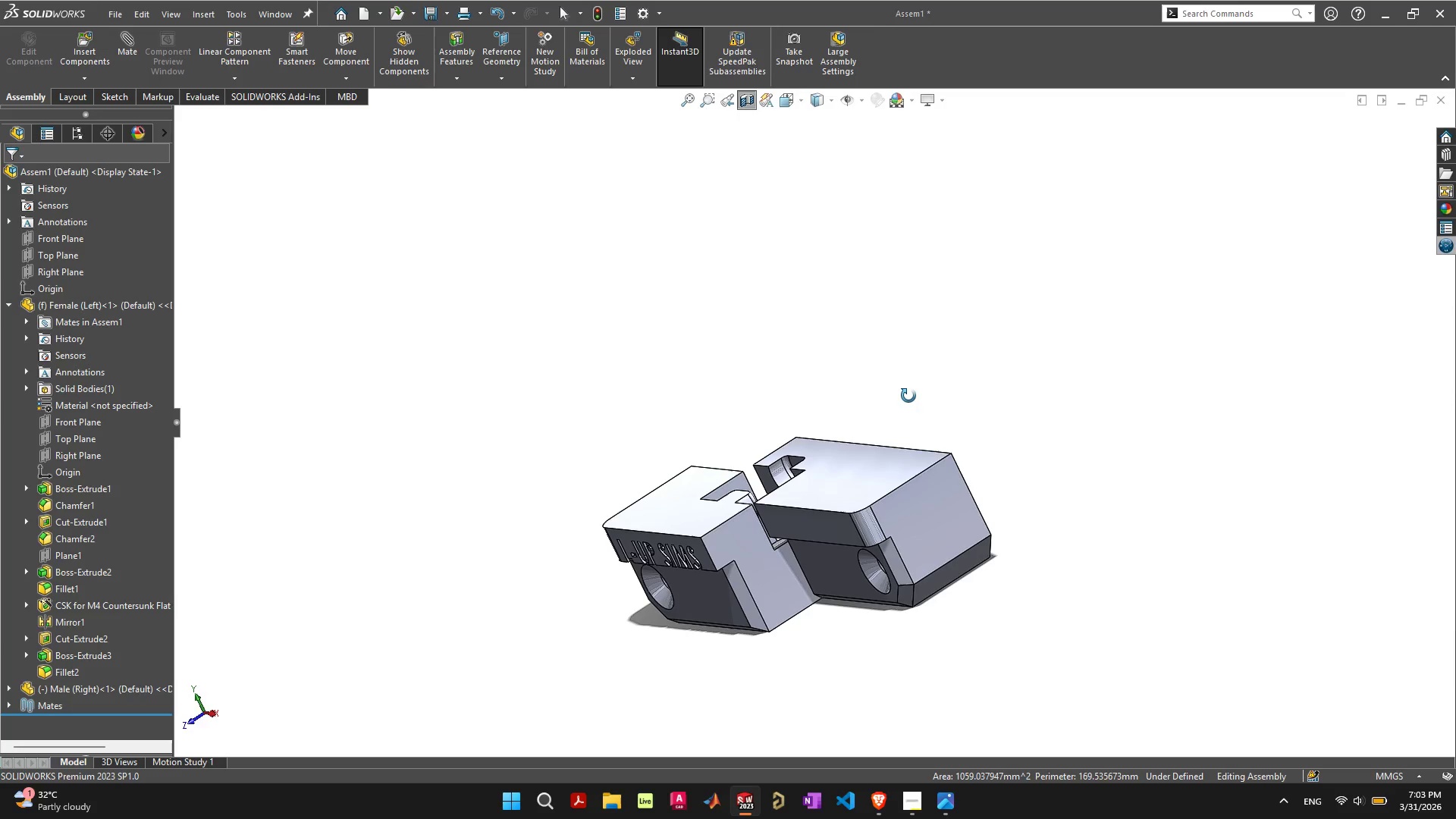 
left_click_drag(start_coordinate=[855, 490], to_coordinate=[827, 541])
 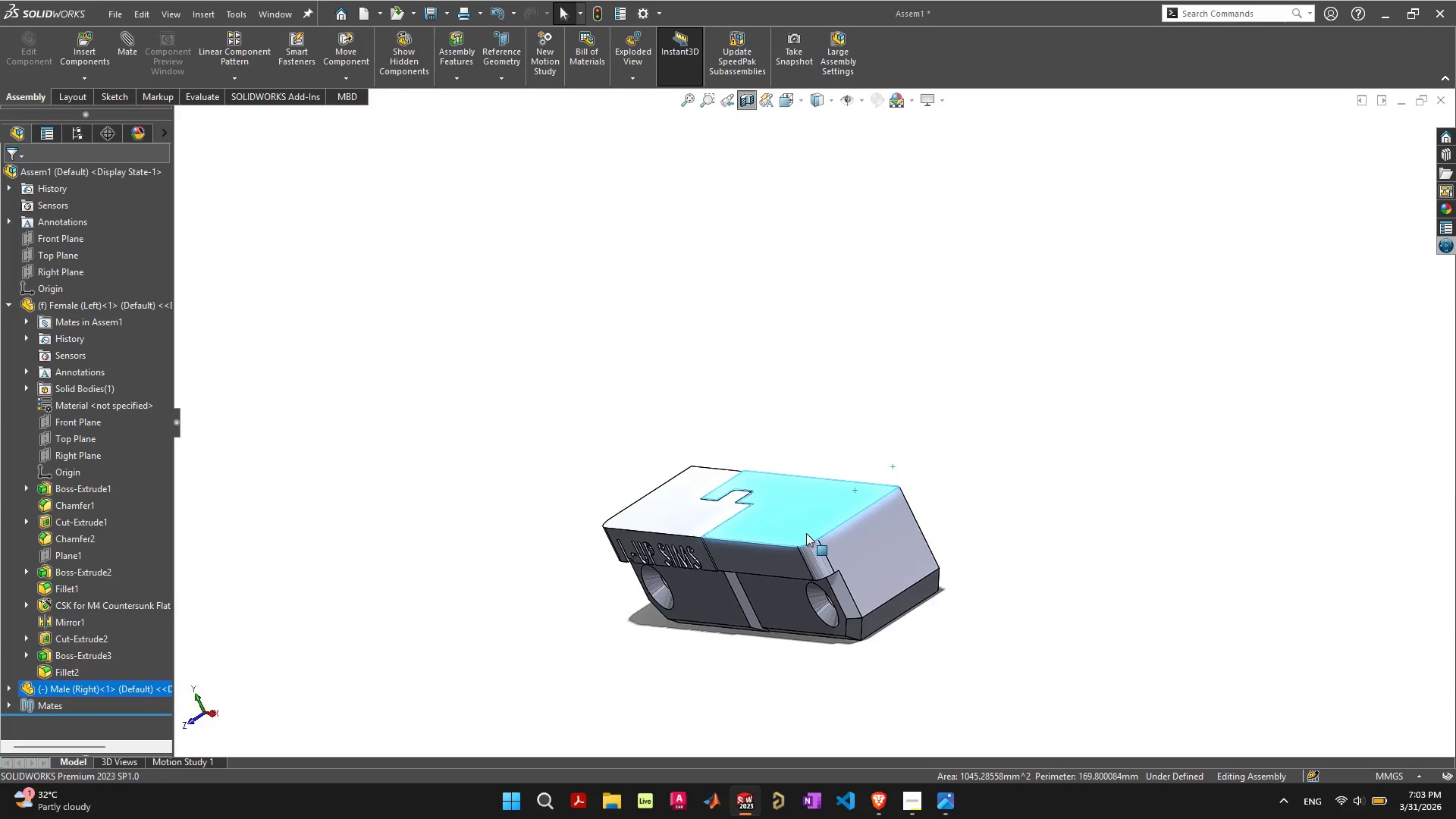 
scroll: coordinate [800, 529], scroll_direction: up, amount: 5.0
 